 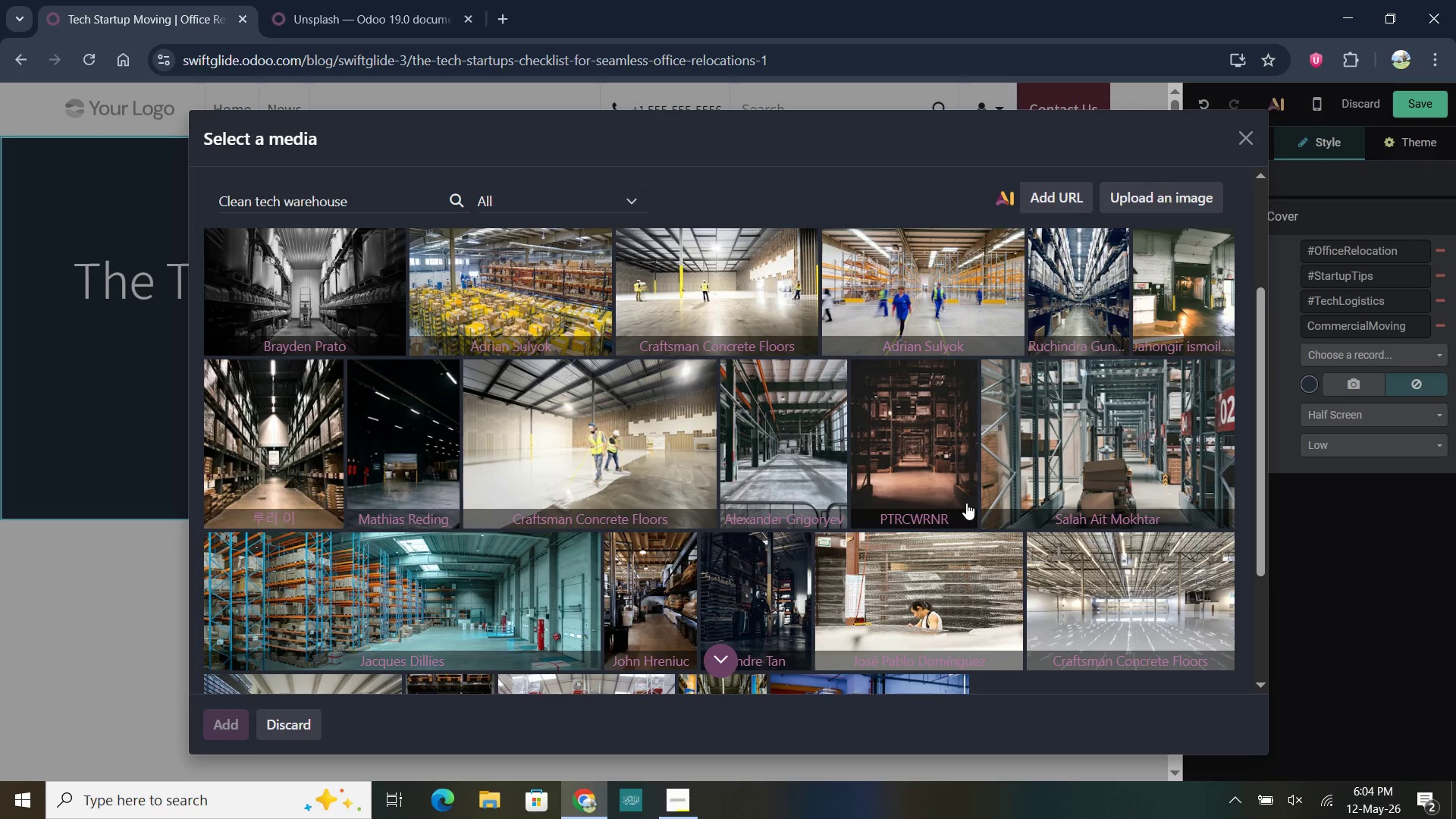 
left_click([372, 593])
 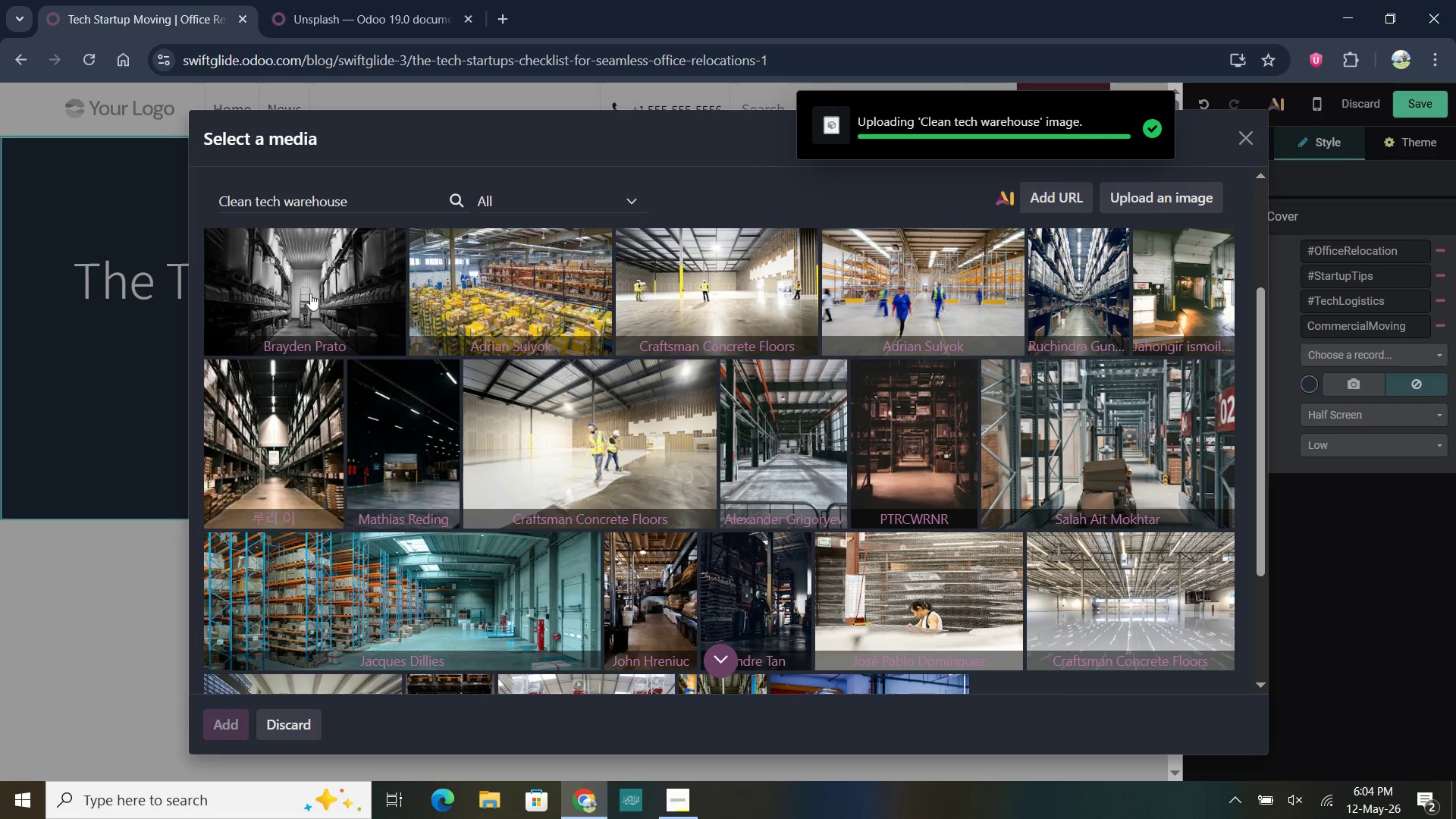 
wait(7.05)
 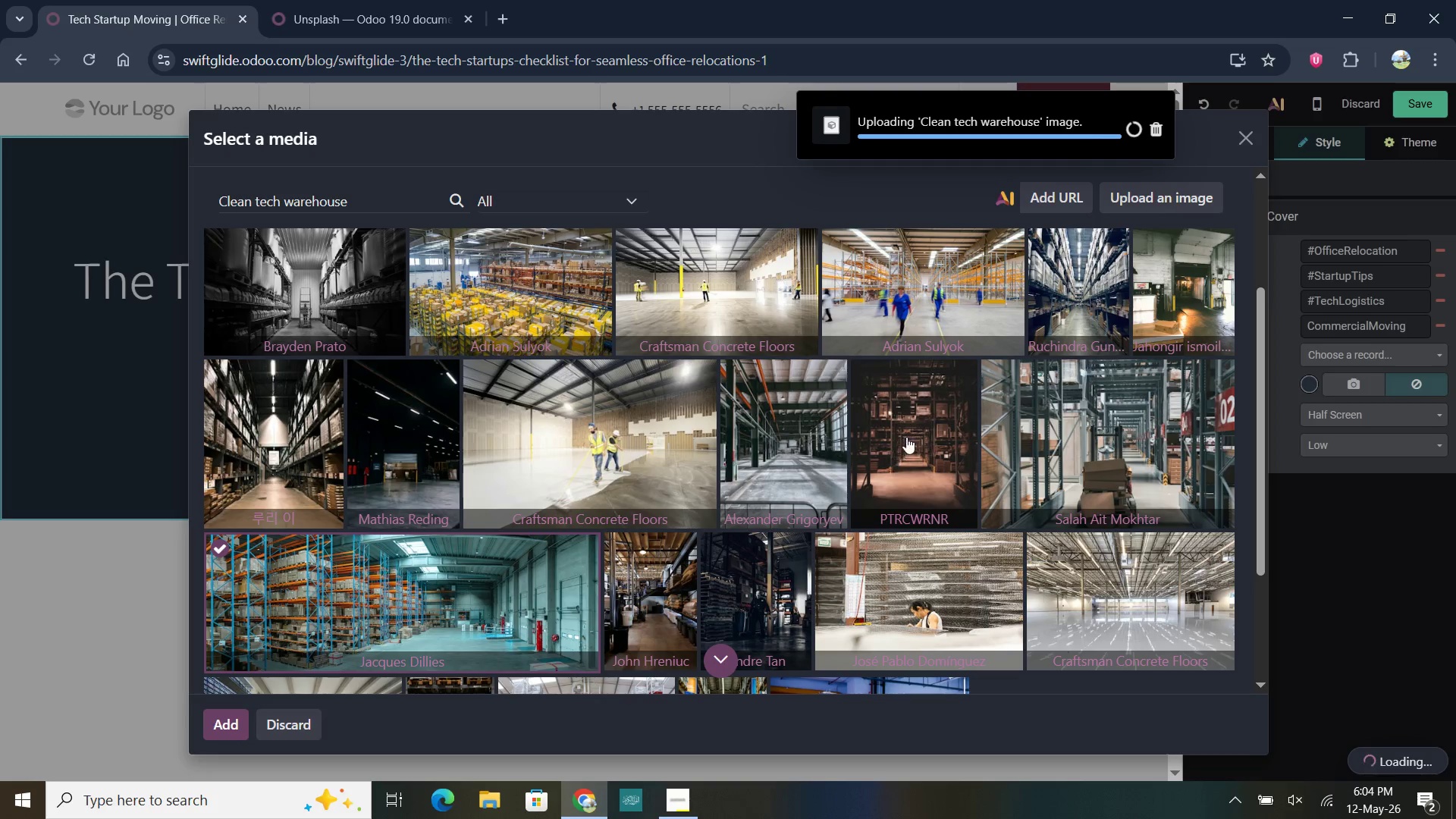 
scroll: coordinate [516, 389], scroll_direction: up, amount: 6.0
 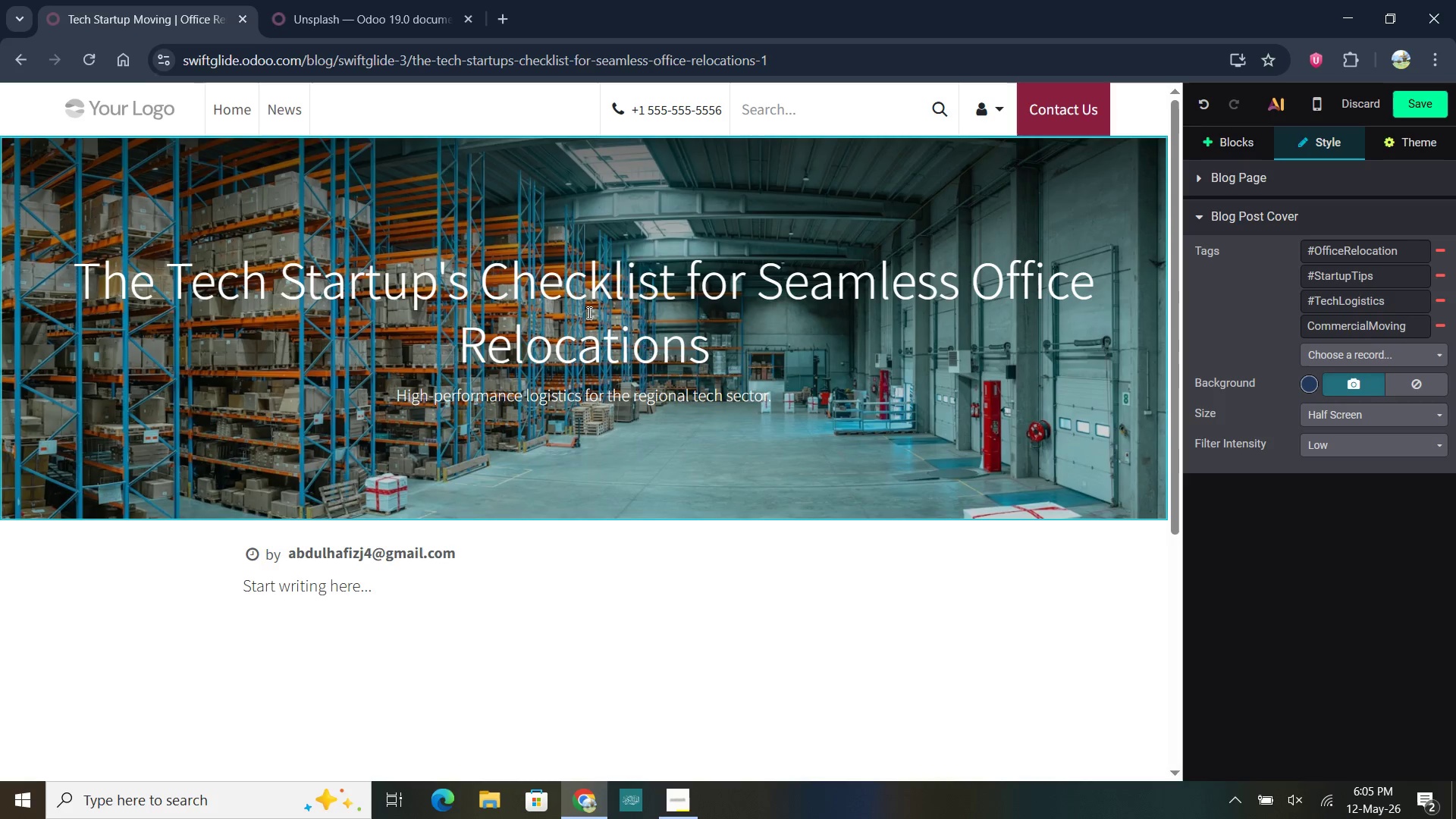 
scroll: coordinate [545, 512], scroll_direction: down, amount: 4.0
 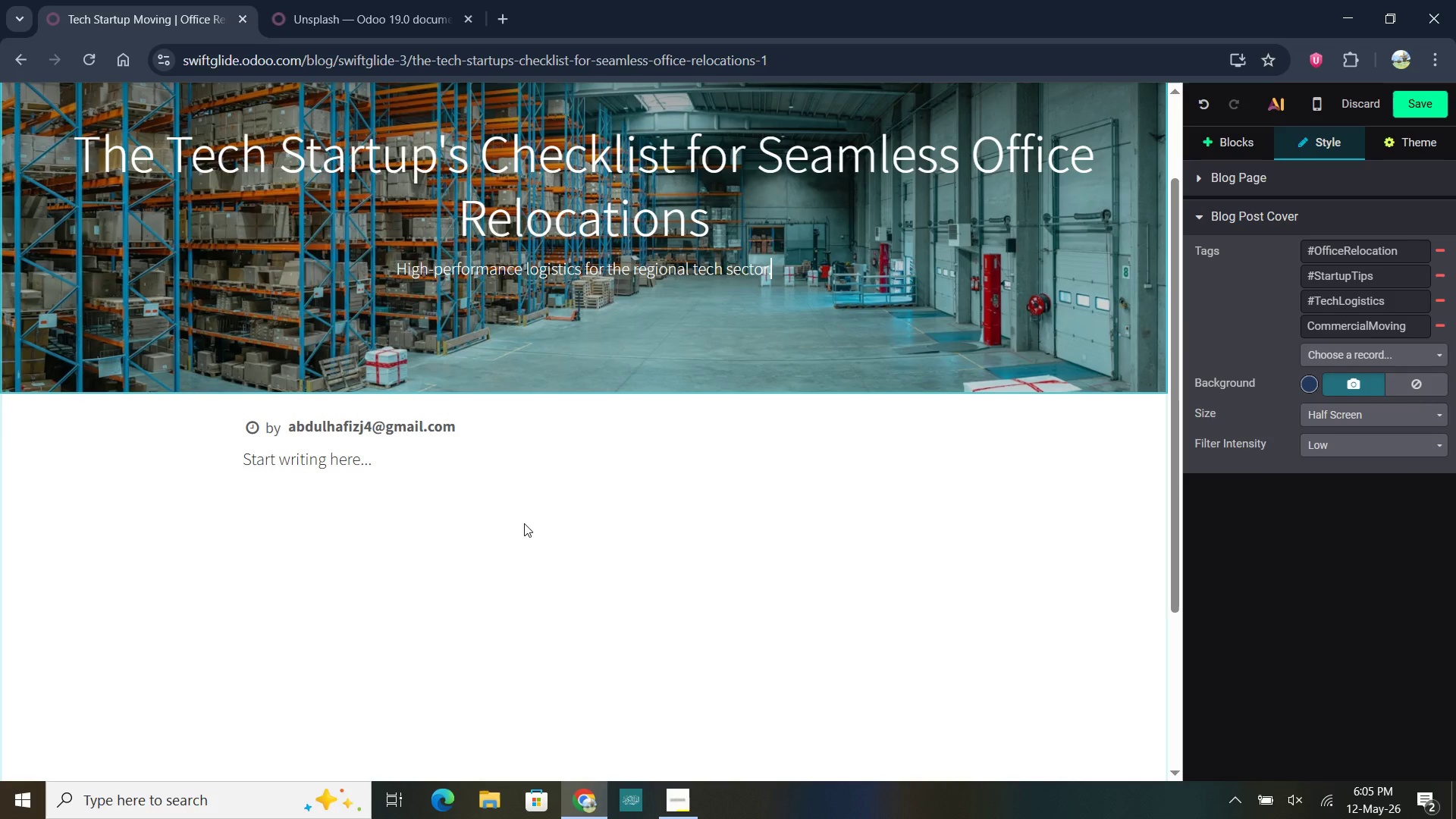 
wait(16.62)
 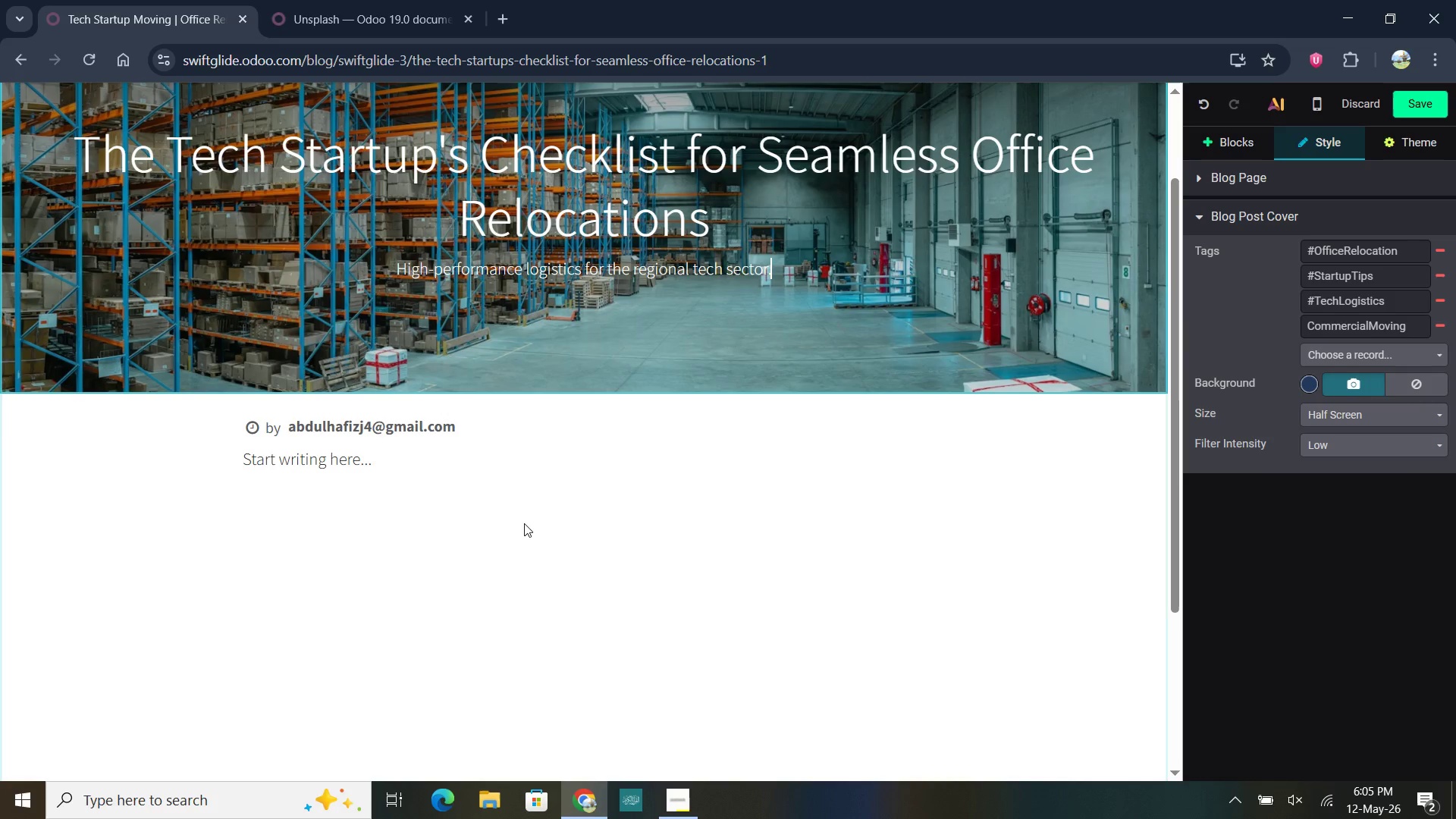 
mouse_move([1246, 149])
 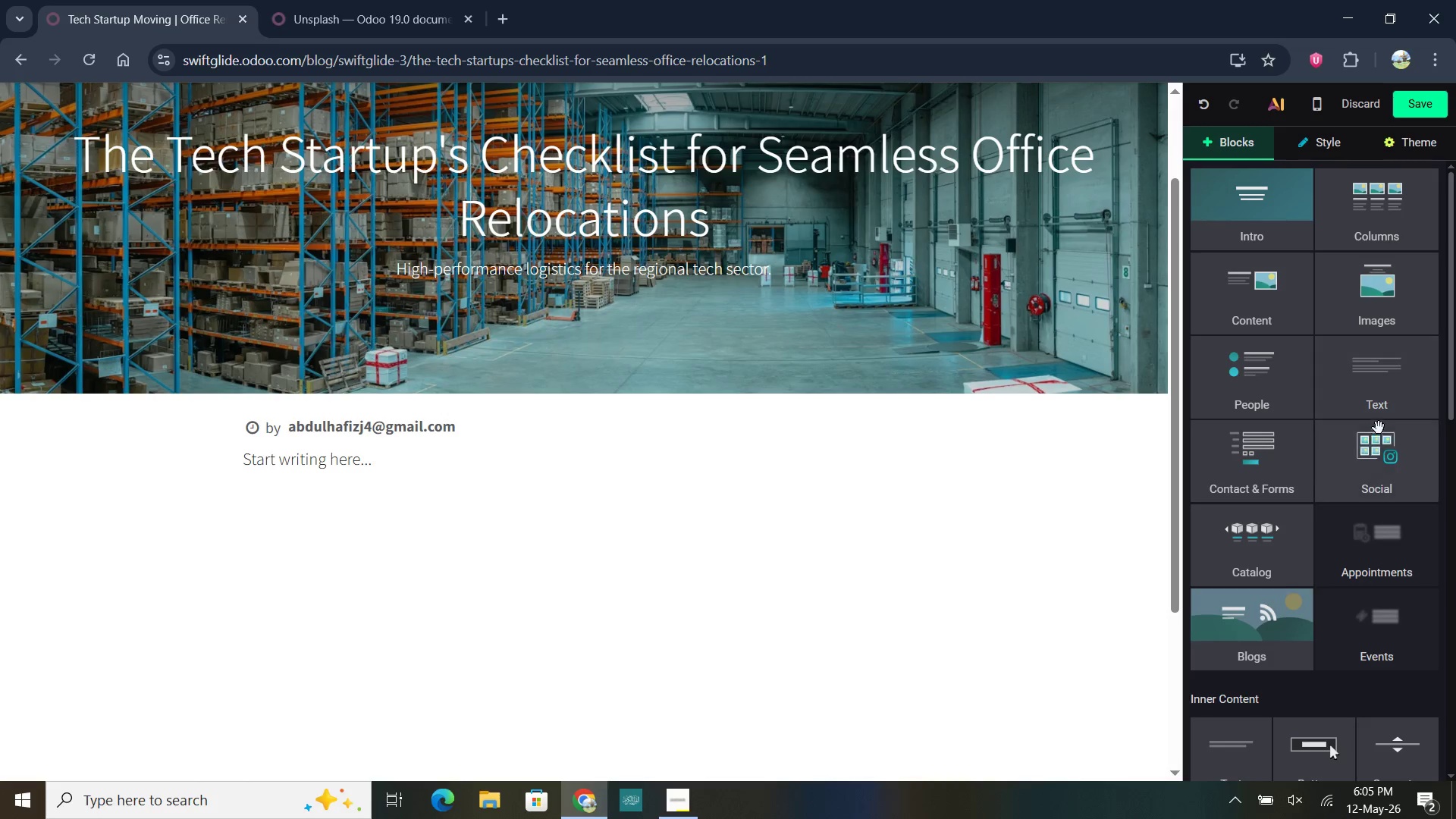 
left_click_drag(start_coordinate=[1390, 362], to_coordinate=[566, 447])
 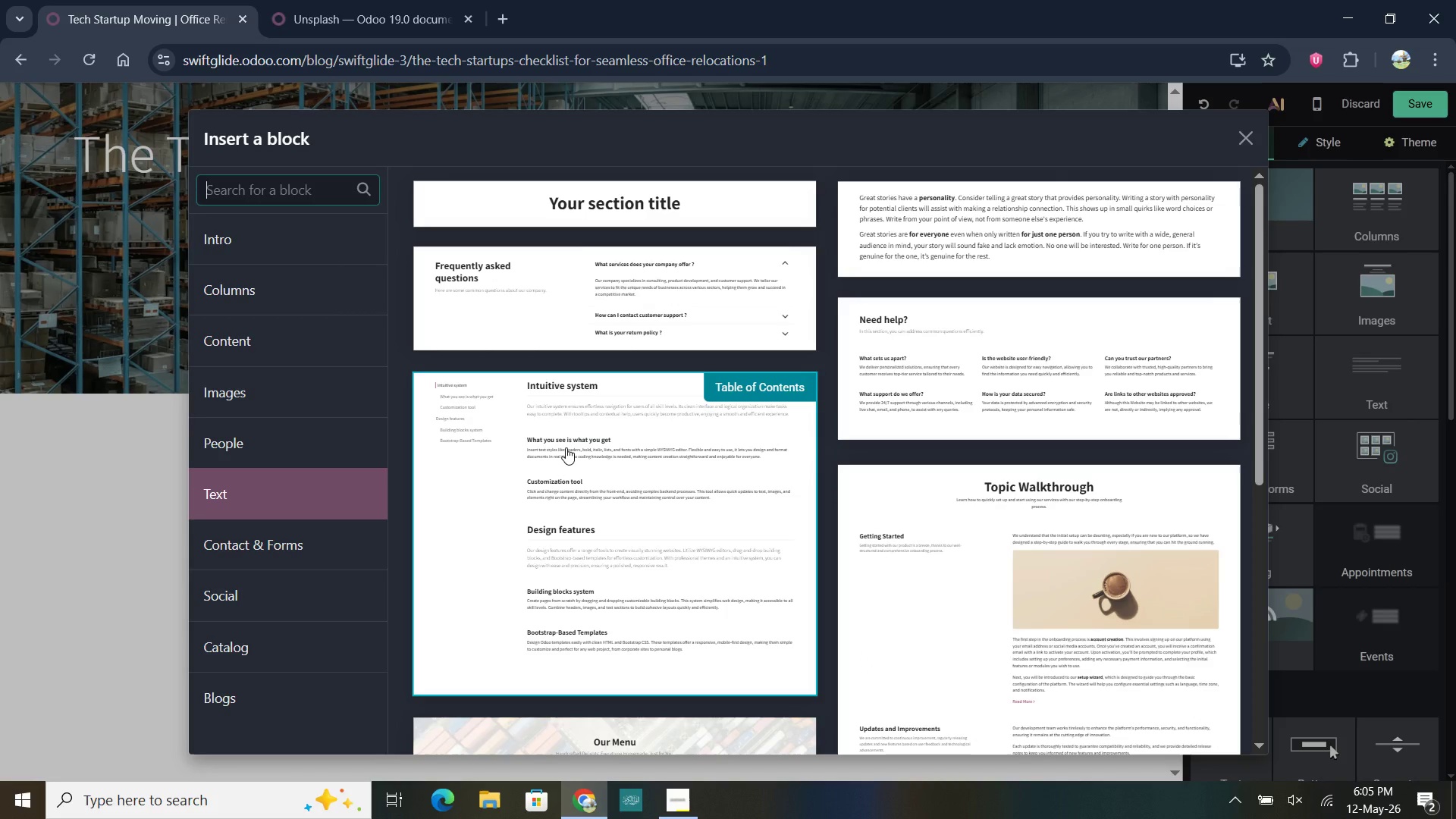 
wait(7.48)
 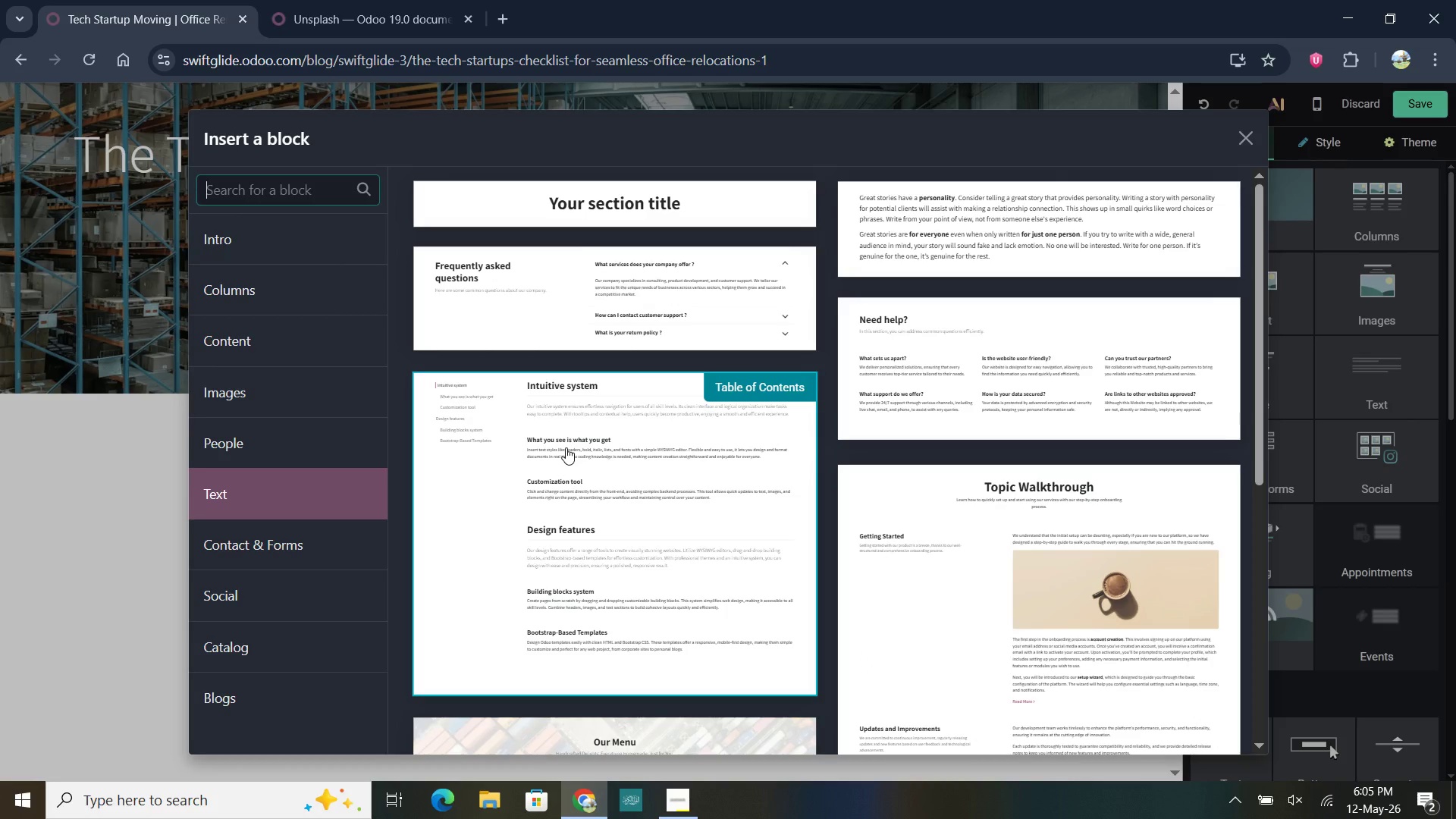 
left_click([1251, 149])
 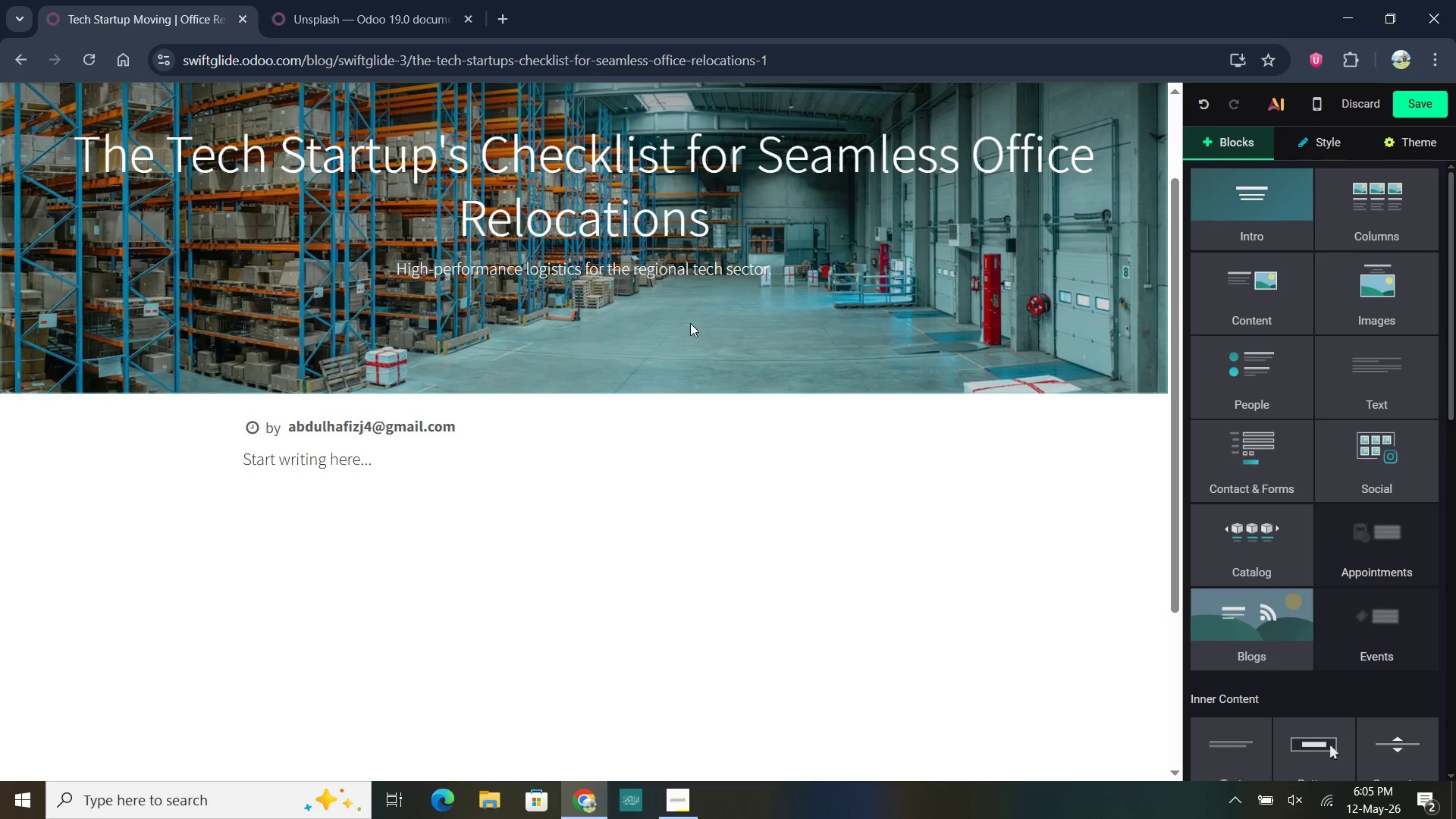 
left_click([947, 356])
 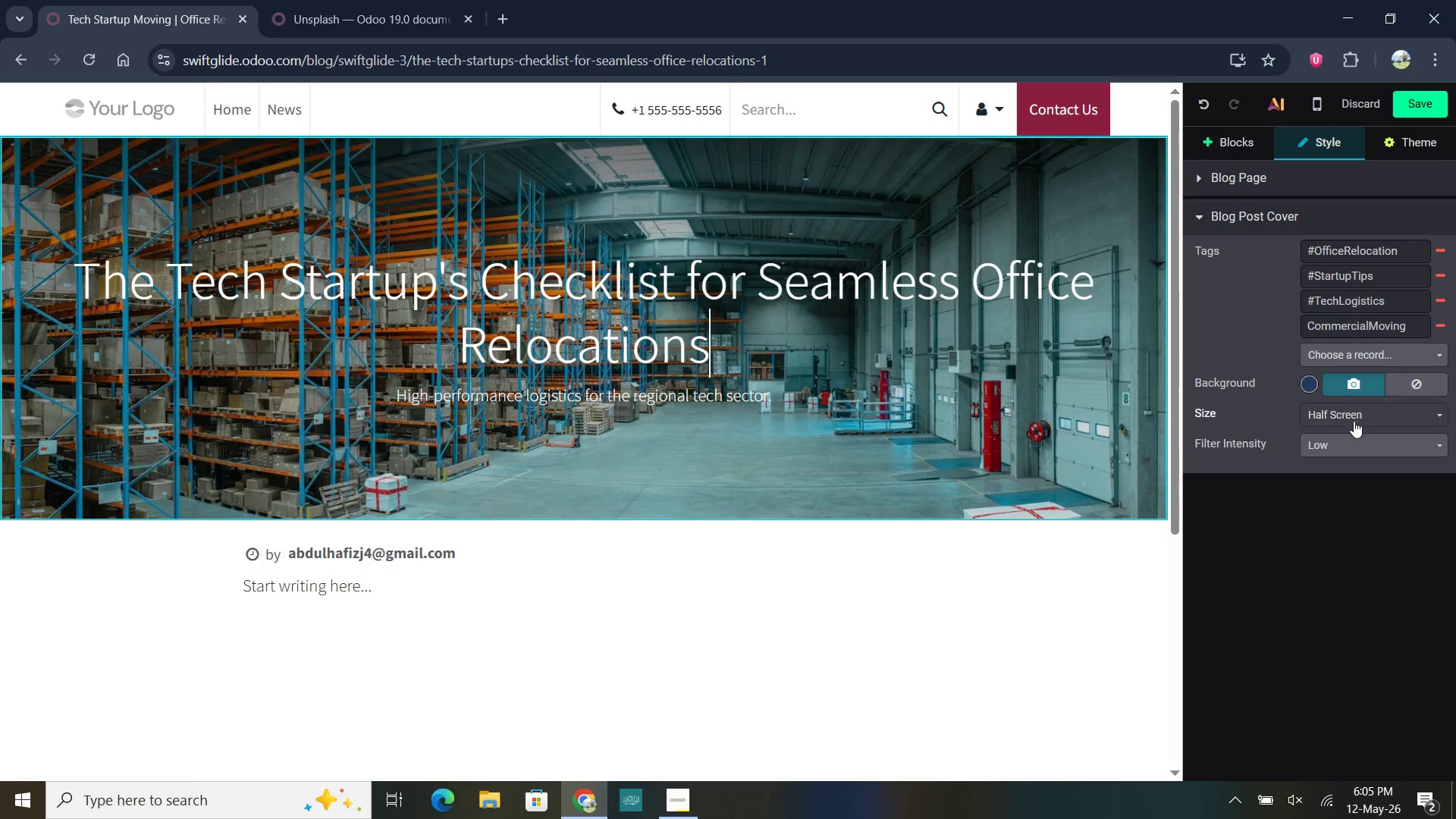 
scroll: coordinate [692, 326], scroll_direction: up, amount: 5.0
 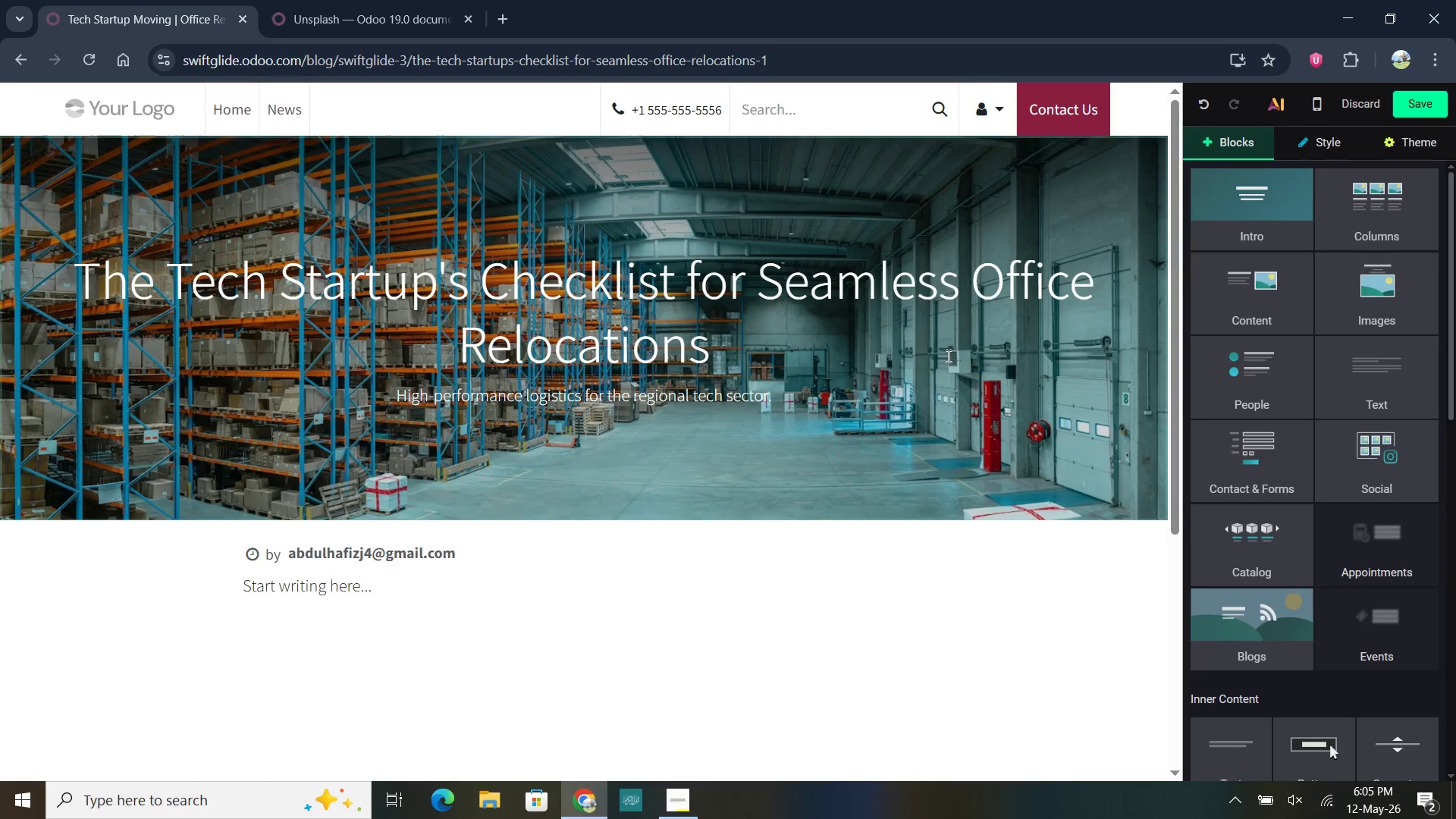 
left_click([1338, 443])
 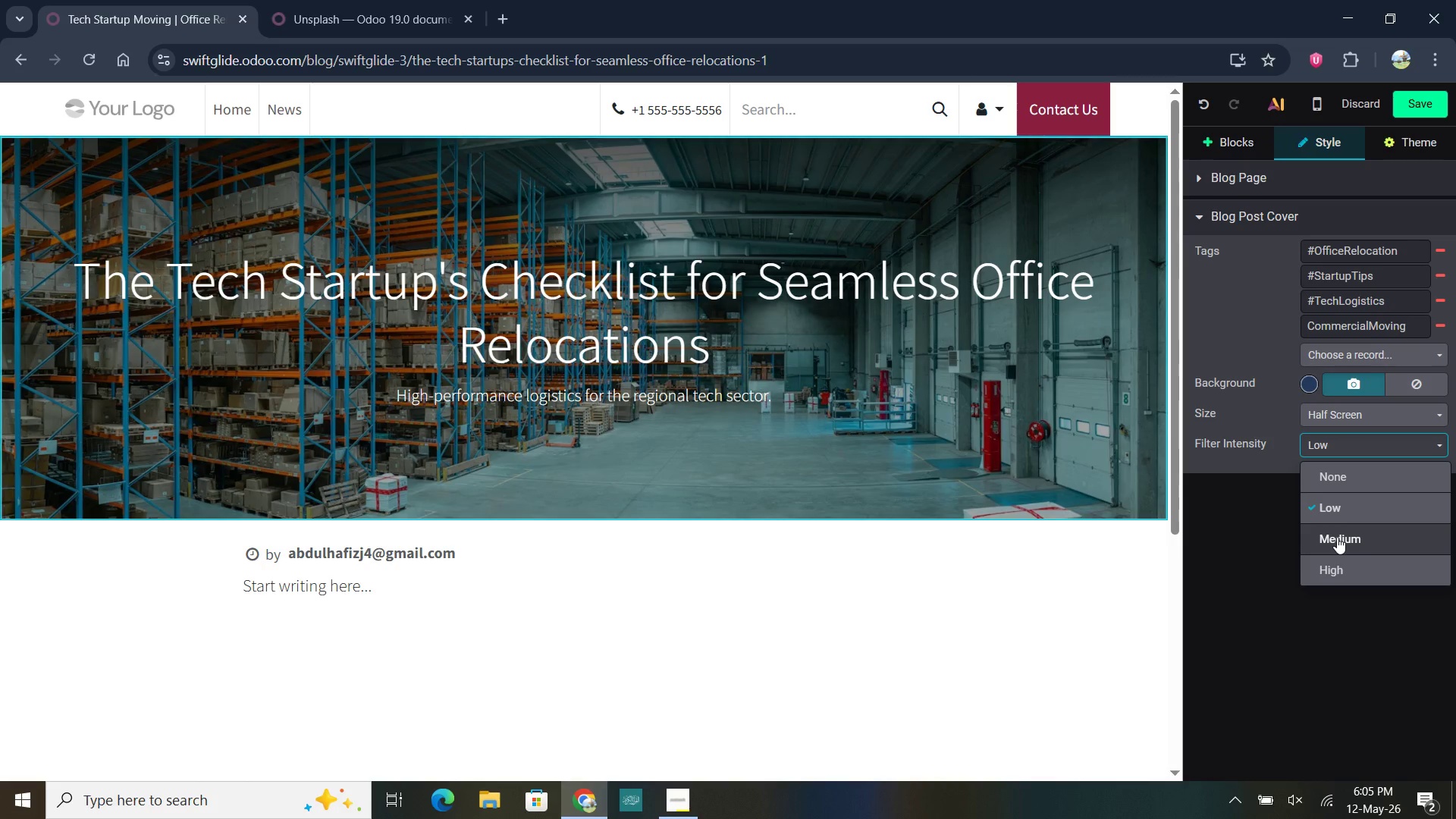 
left_click([1337, 537])
 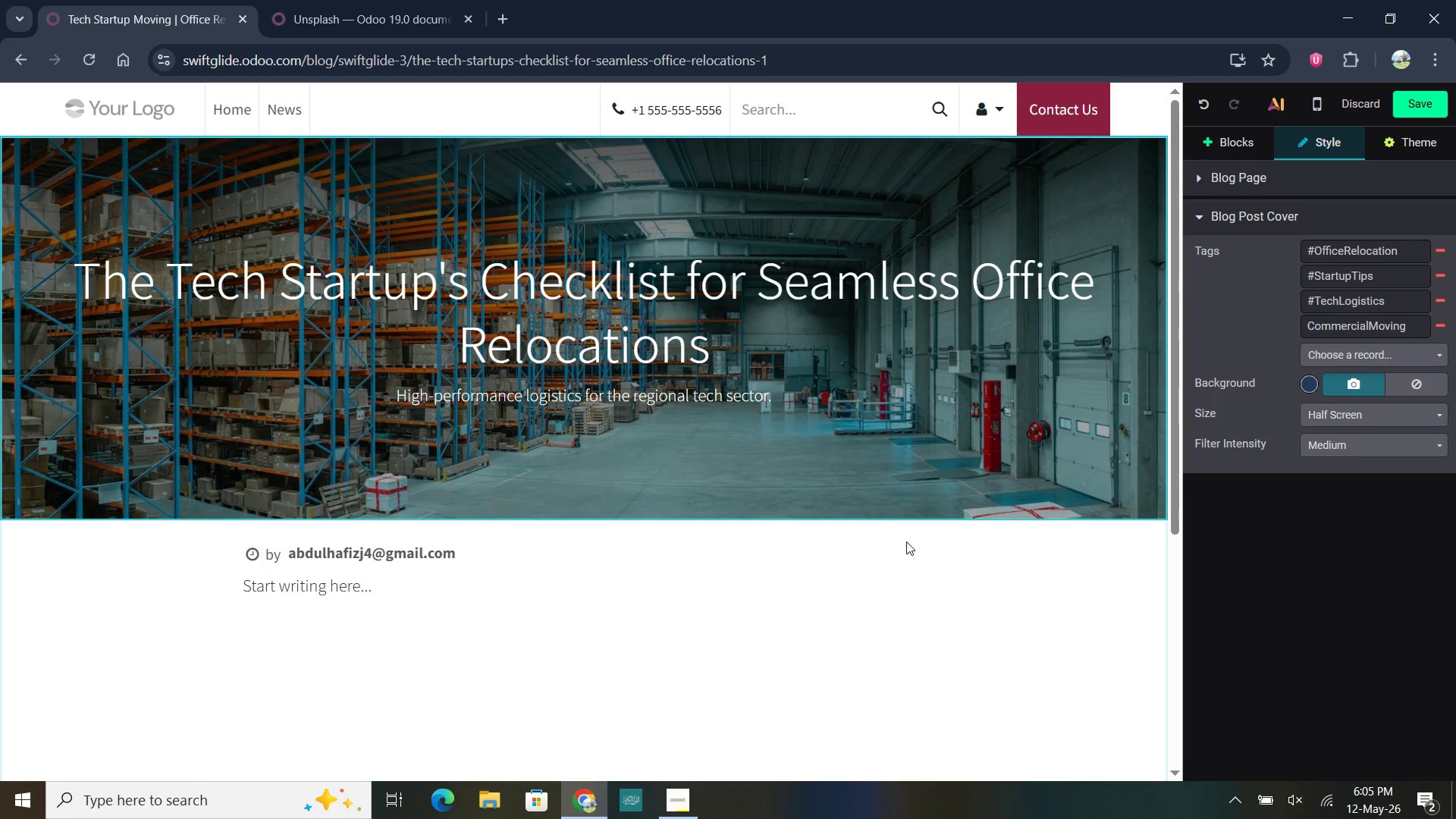 
wait(7.3)
 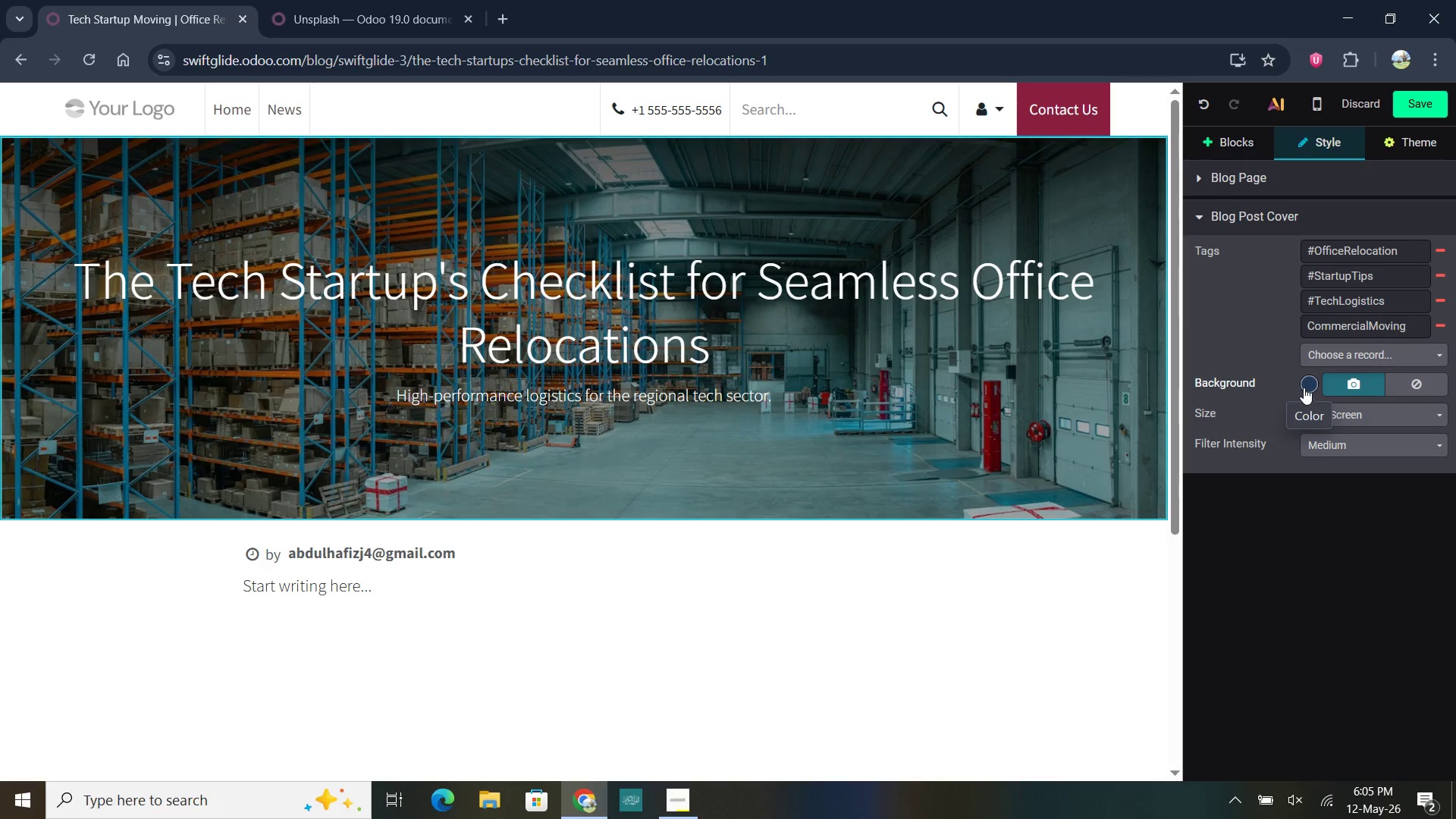 
left_click([1229, 146])
 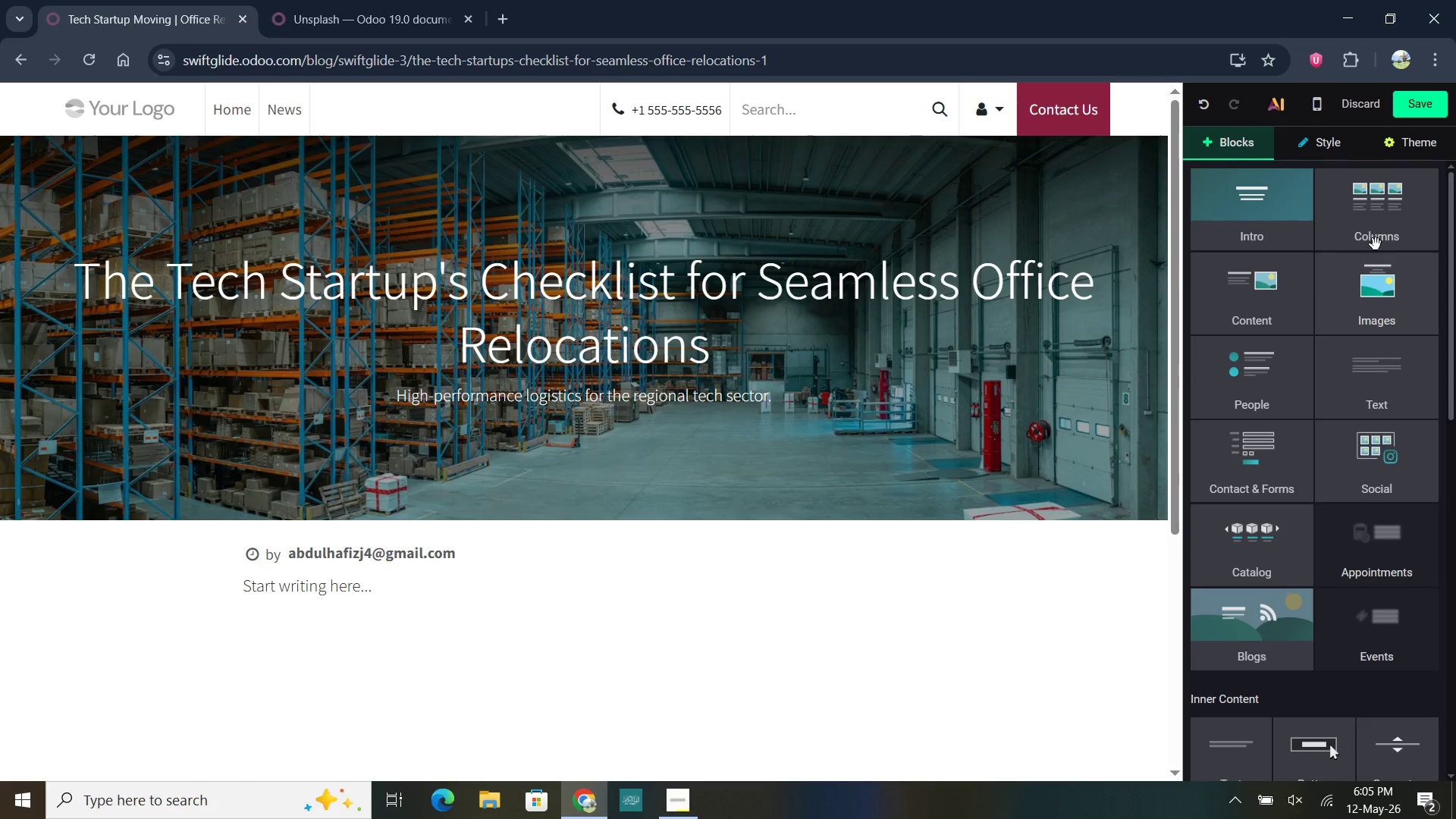 
scroll: coordinate [1350, 303], scroll_direction: up, amount: 3.0
 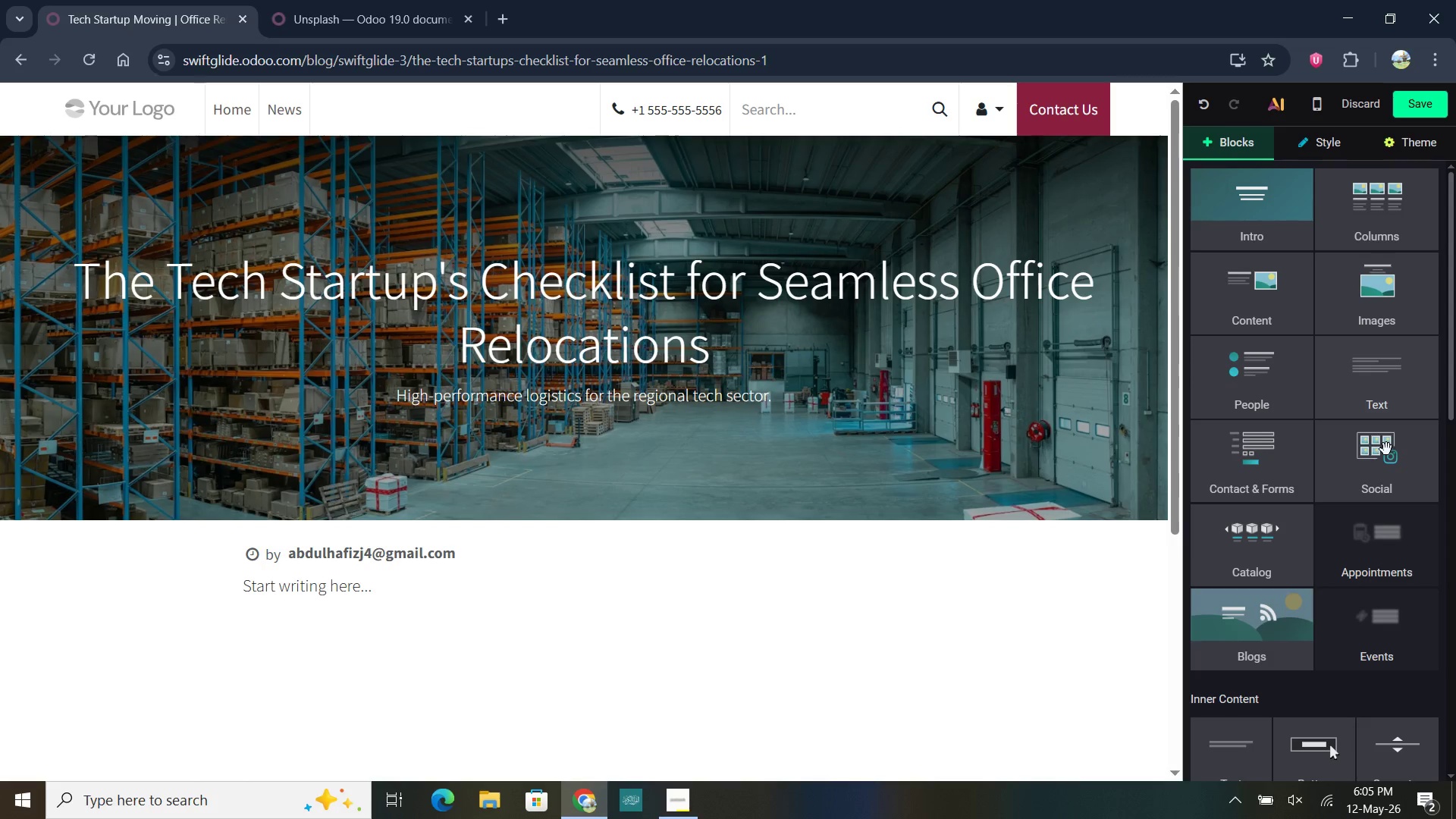 
scroll: coordinate [1374, 609], scroll_direction: down, amount: 11.0
 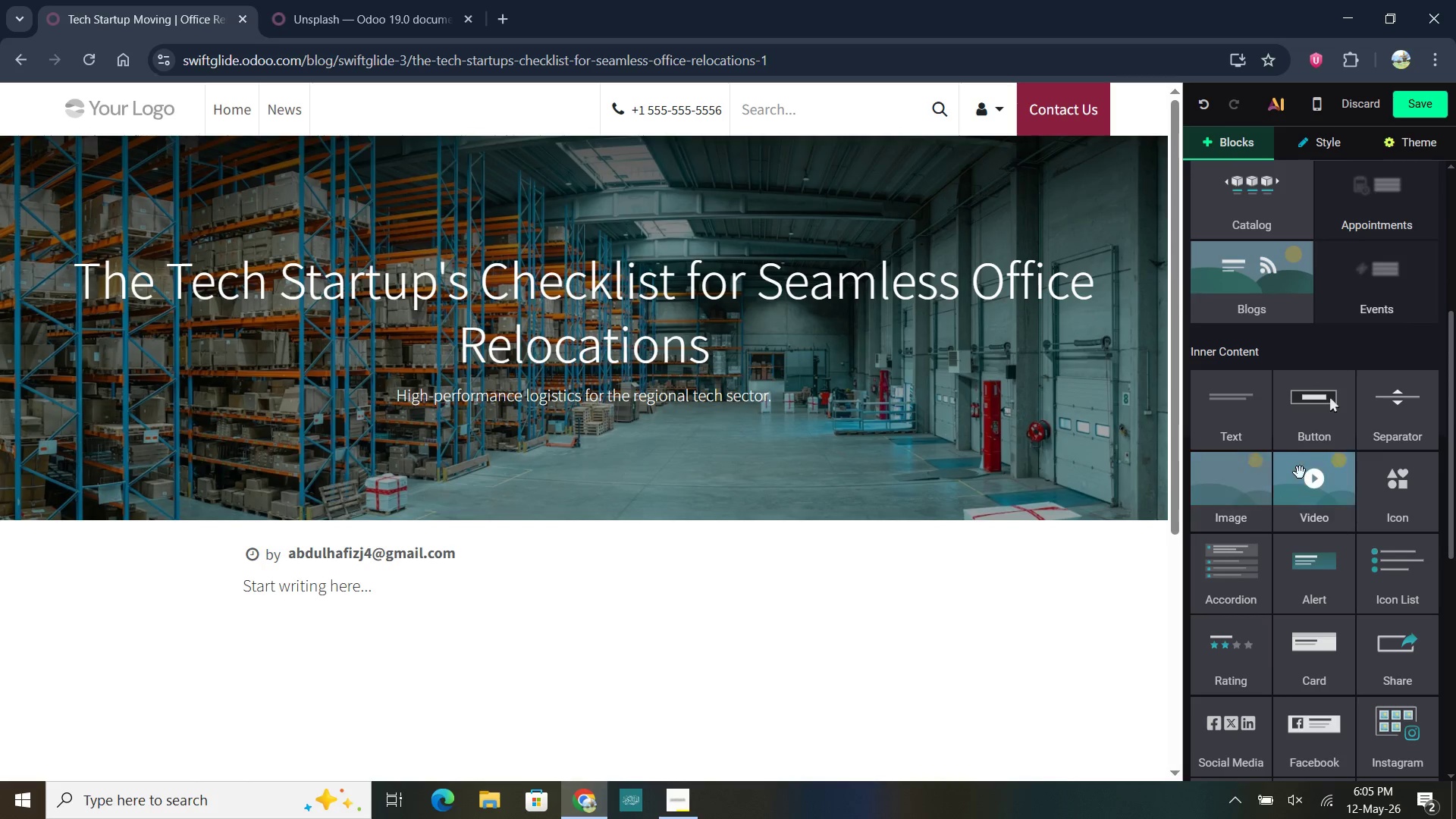 
left_click_drag(start_coordinate=[1252, 418], to_coordinate=[1304, 472])
 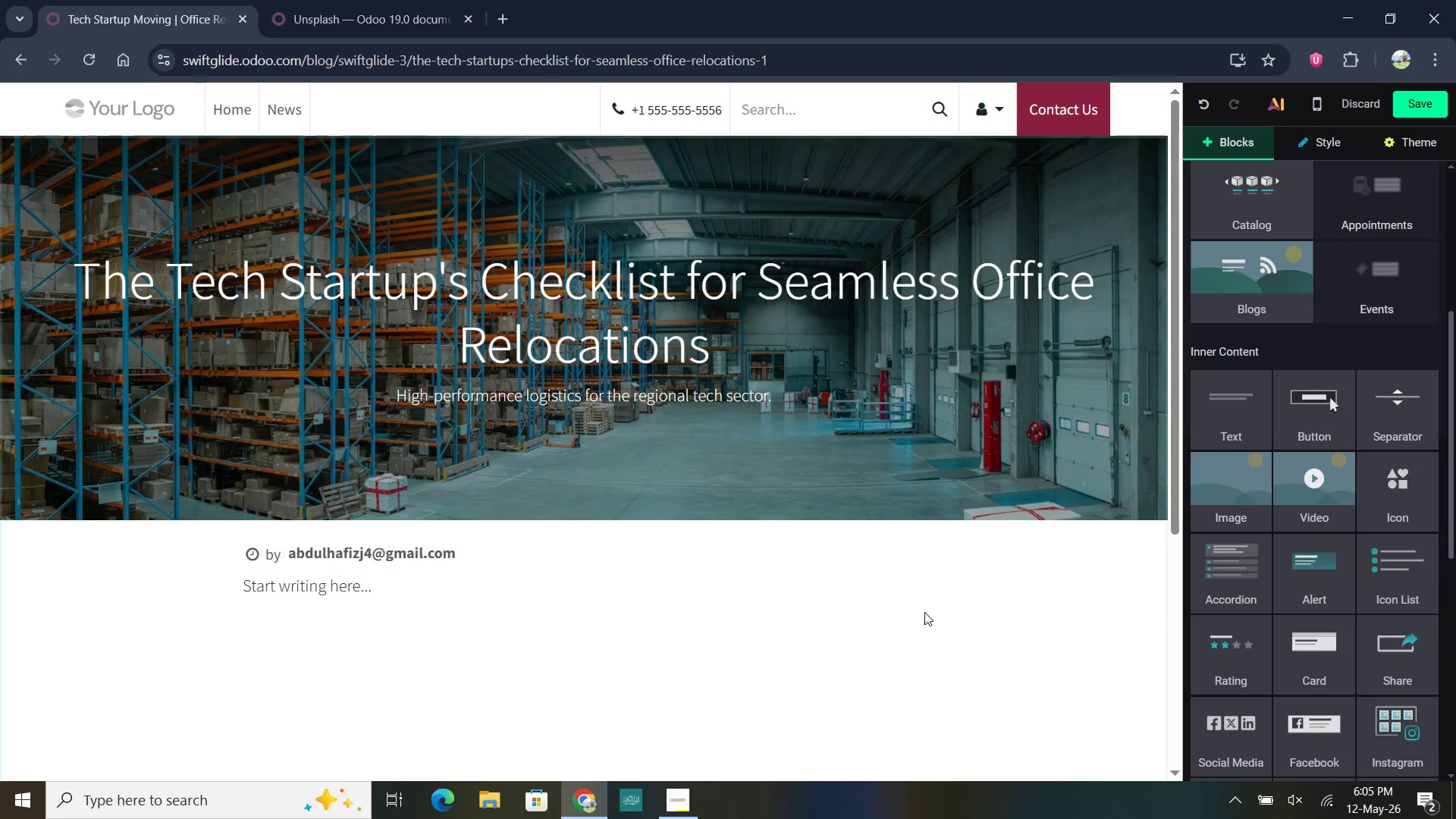 
left_click([913, 622])
 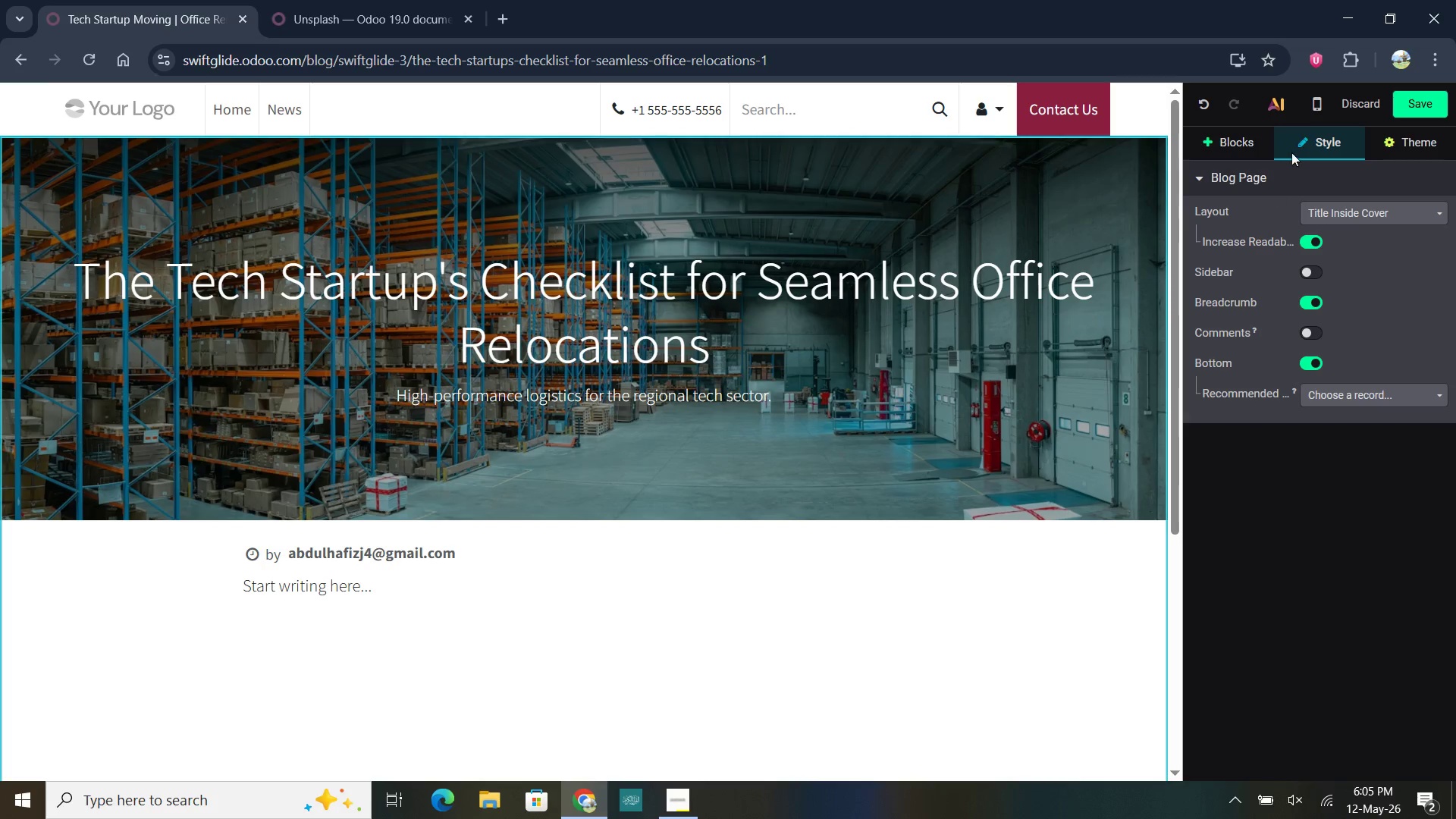 
left_click([1238, 145])
 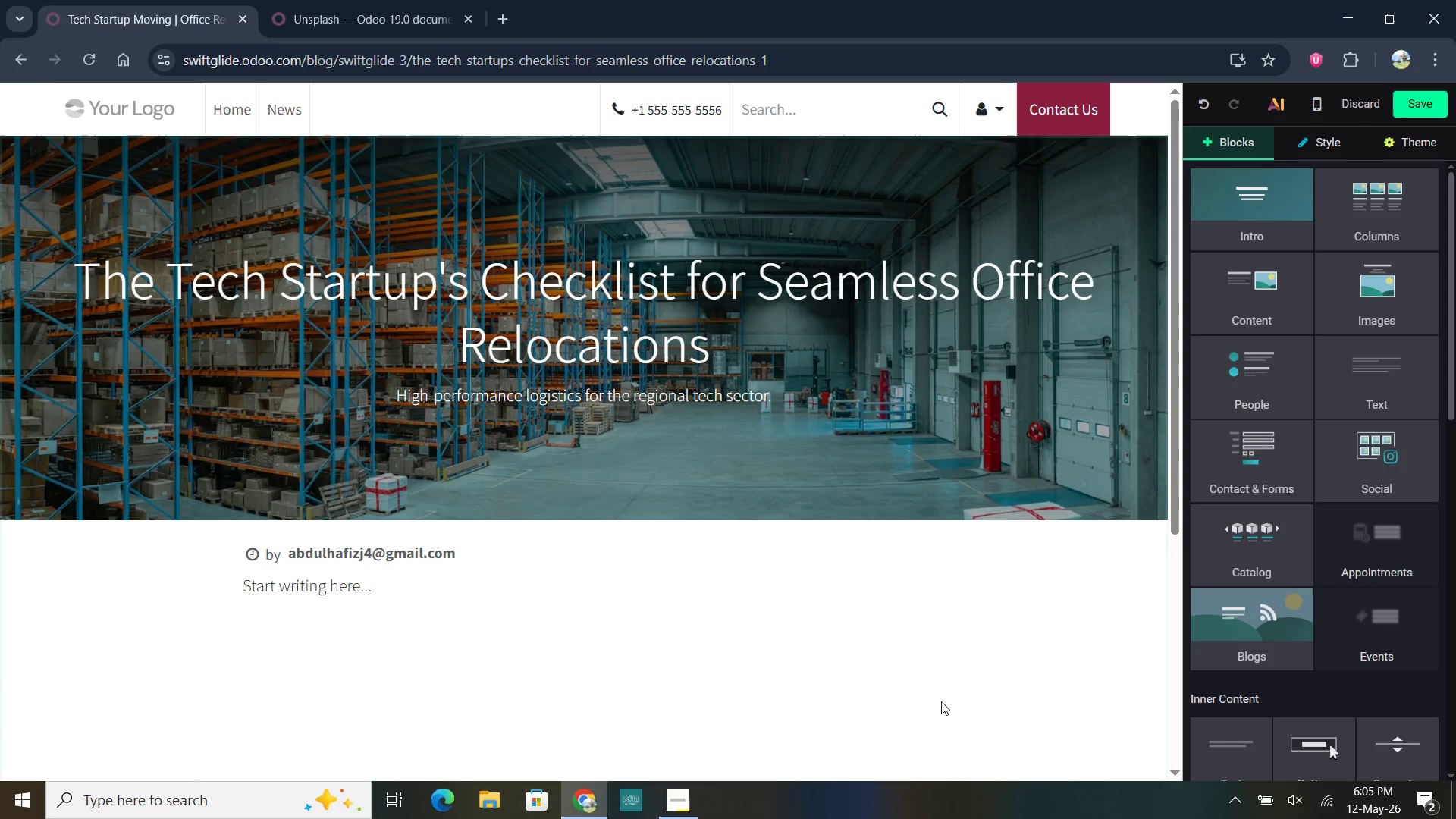 
scroll: coordinate [1243, 657], scroll_direction: down, amount: 7.0
 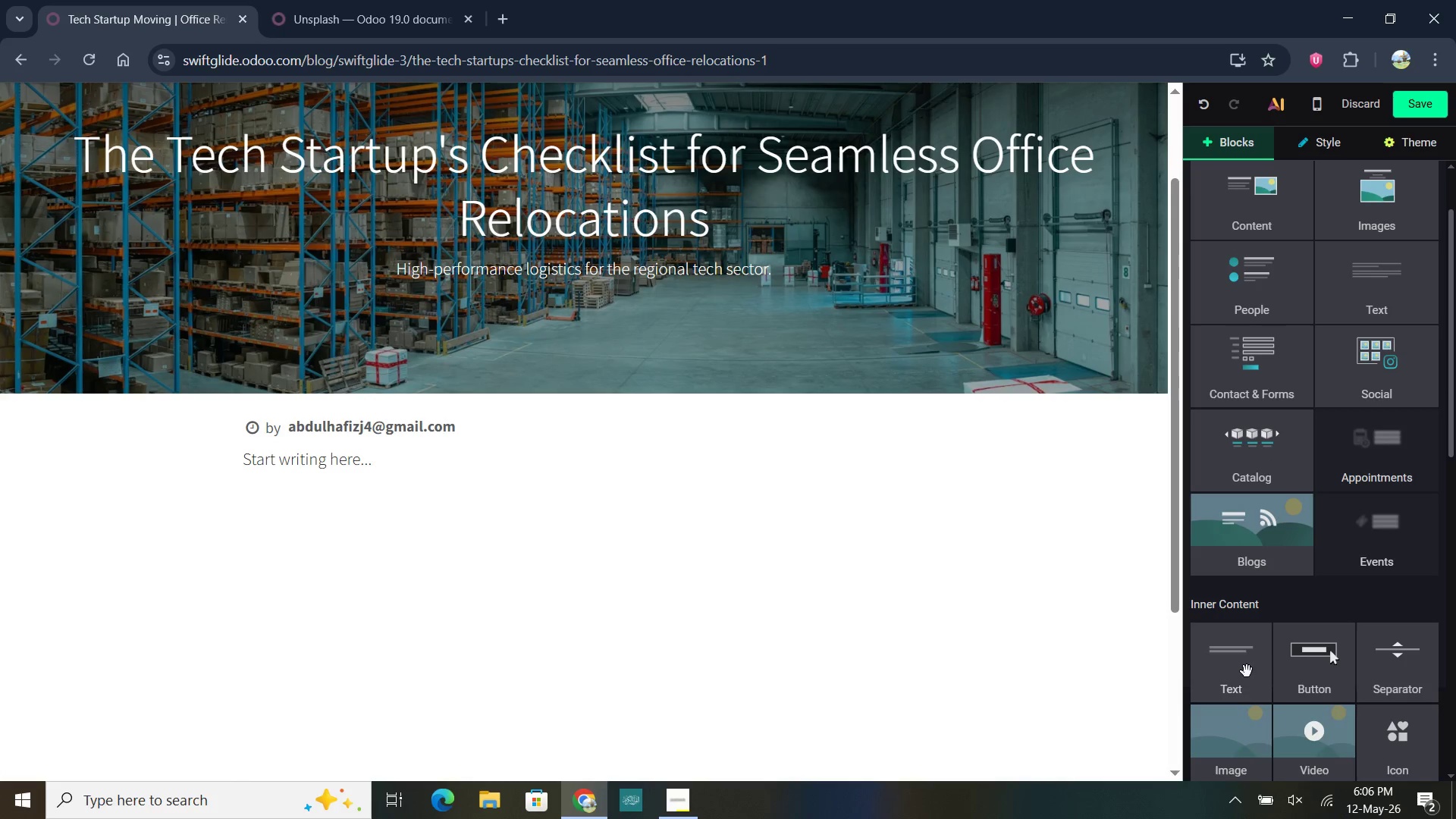 
left_click_drag(start_coordinate=[1244, 670], to_coordinate=[1238, 670])
 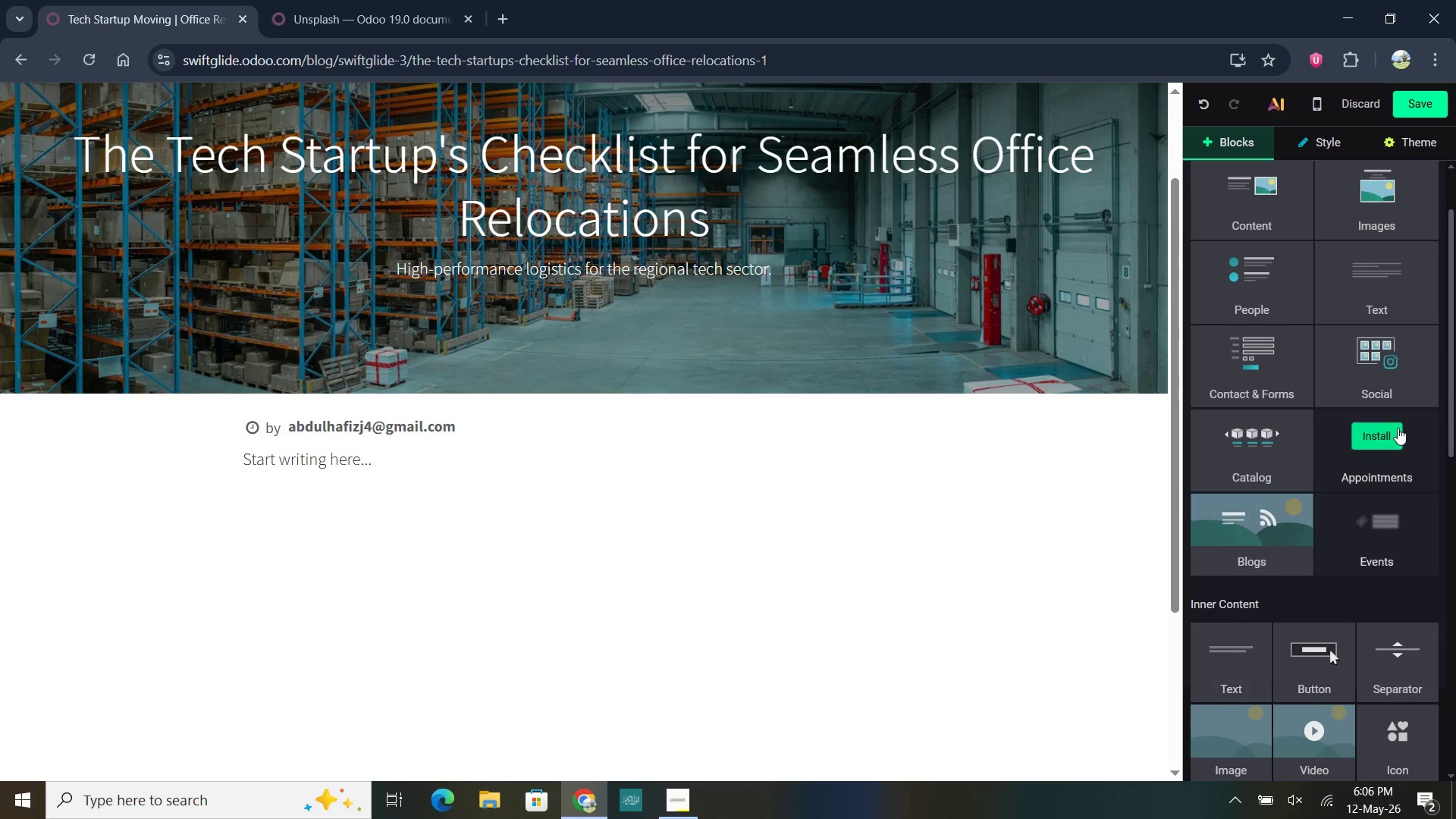 
scroll: coordinate [1390, 247], scroll_direction: up, amount: 4.0
 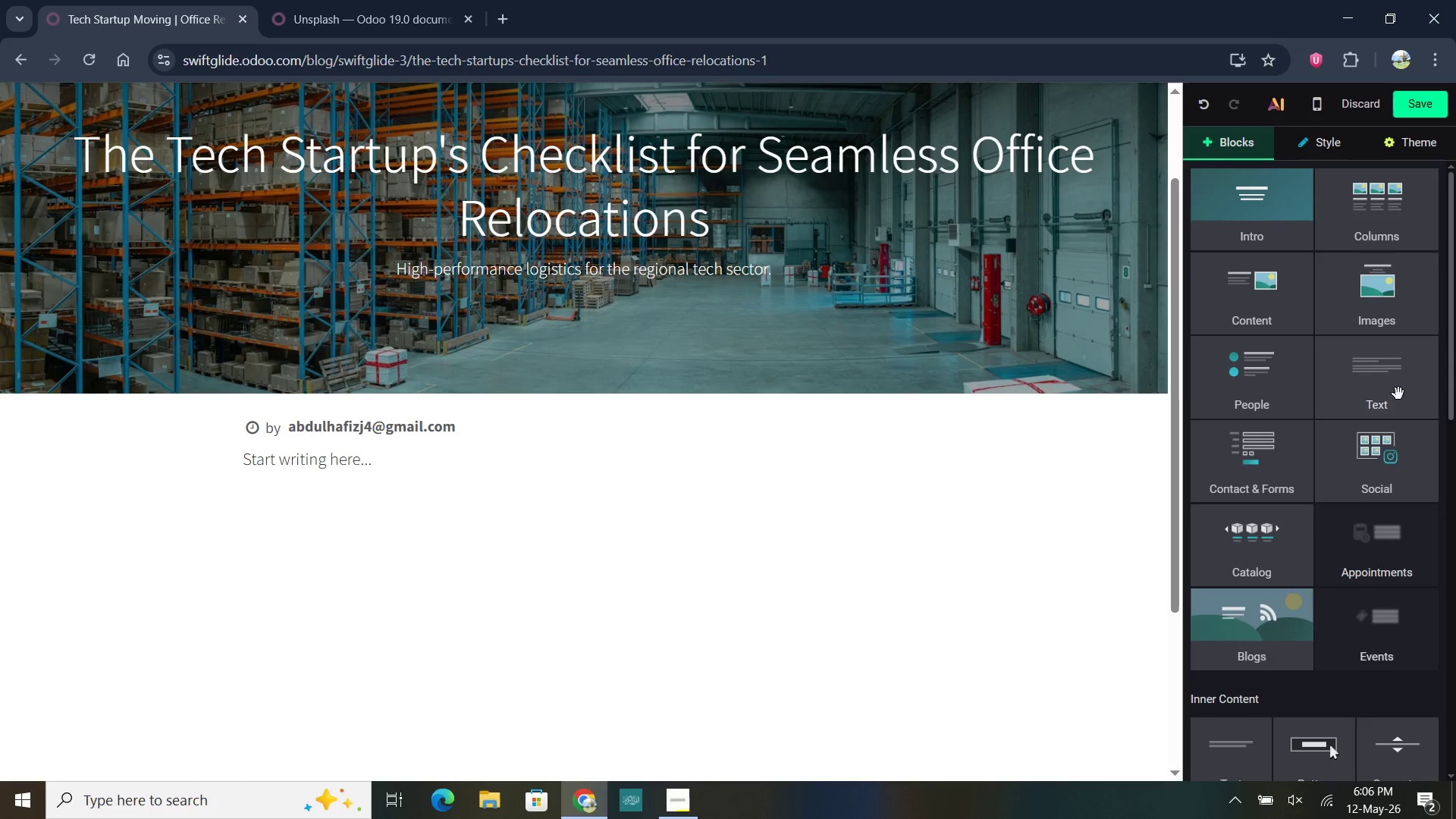 
left_click_drag(start_coordinate=[1376, 393], to_coordinate=[530, 436])
 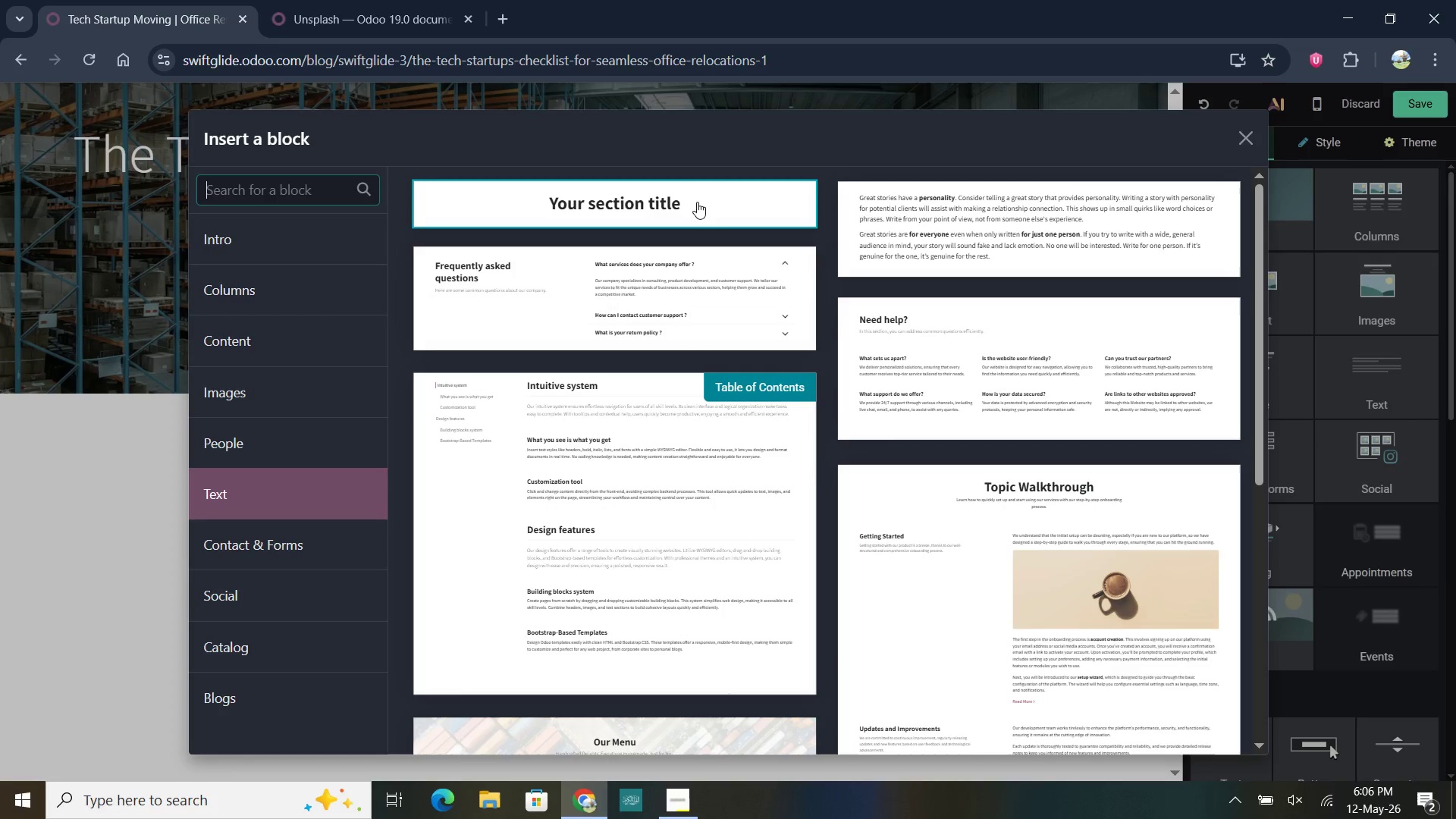 
left_click([695, 200])
 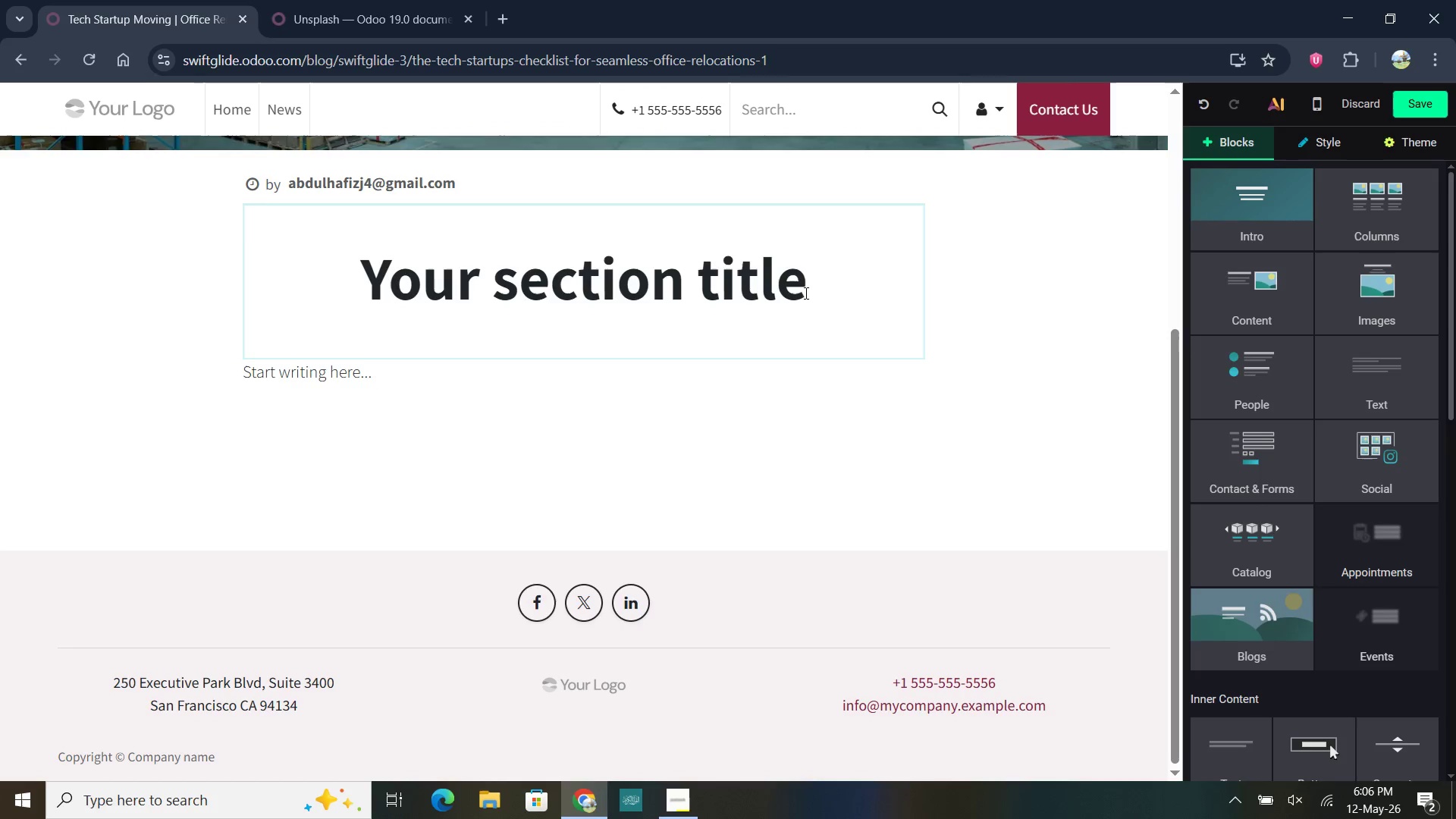 
left_click_drag(start_coordinate=[814, 294], to_coordinate=[362, 298])
 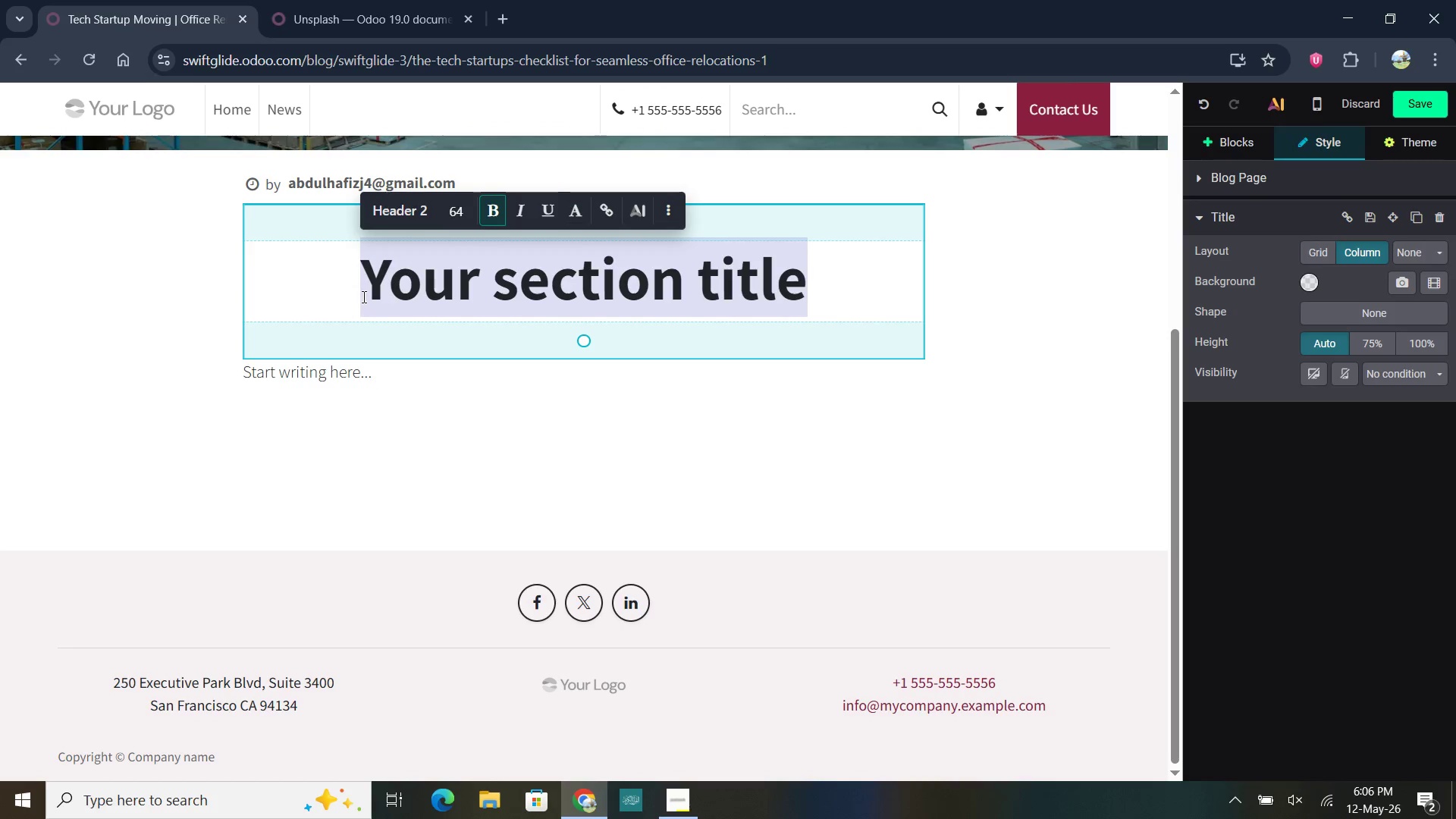 
type(The Hard)
 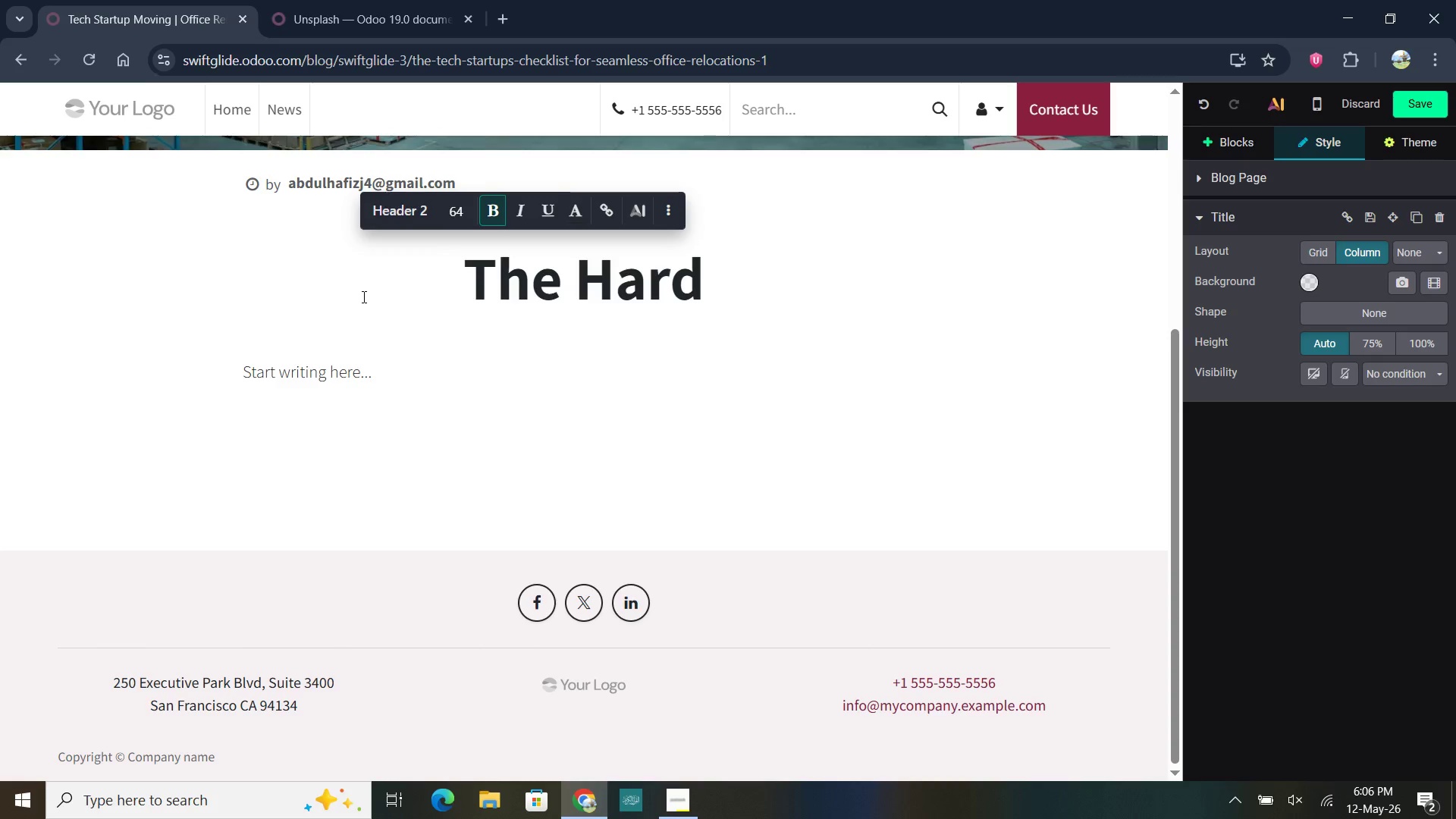 
hold_key(key=ShiftLeft, duration=0.78)
 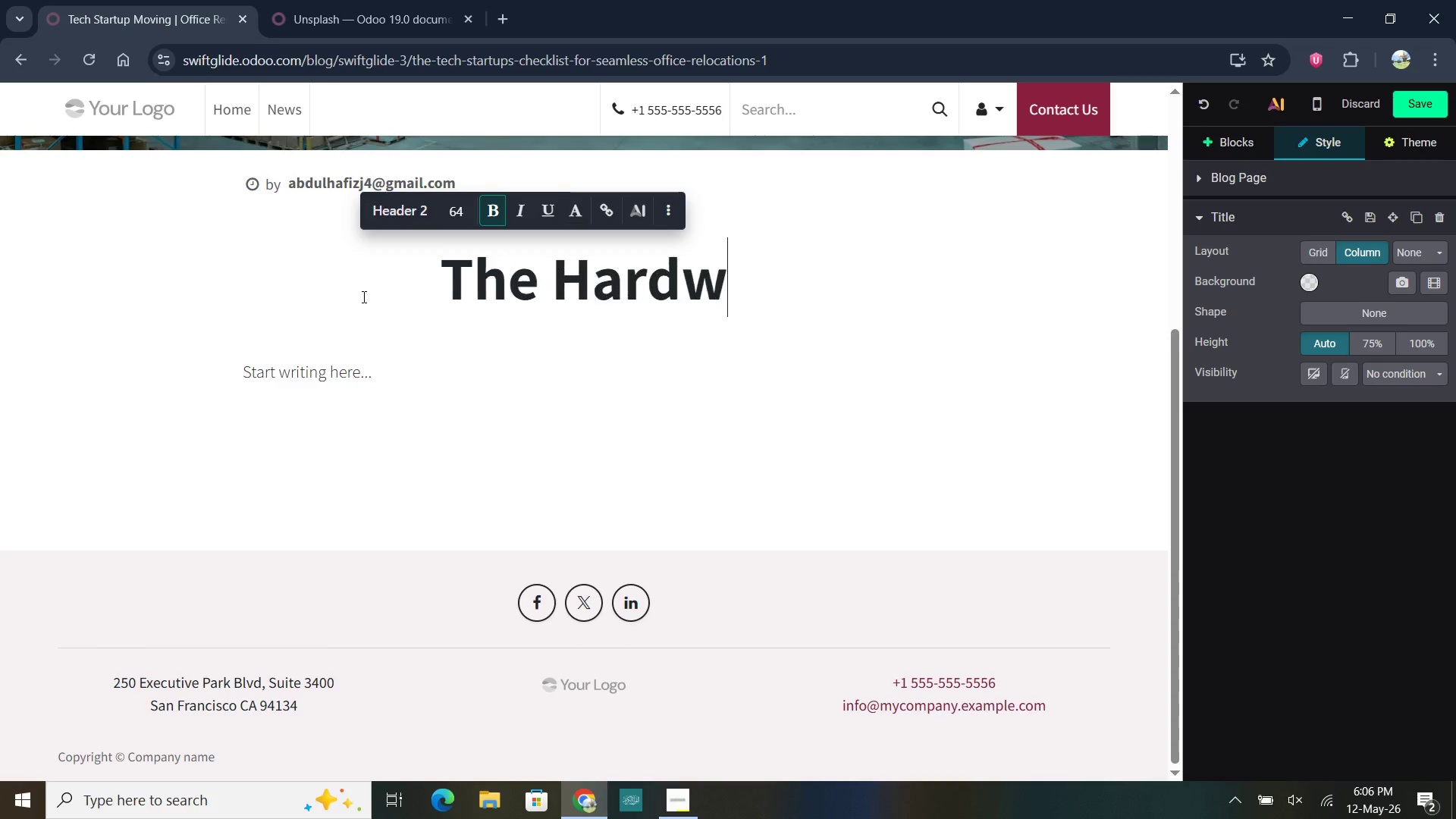 
type(ware Audit)
 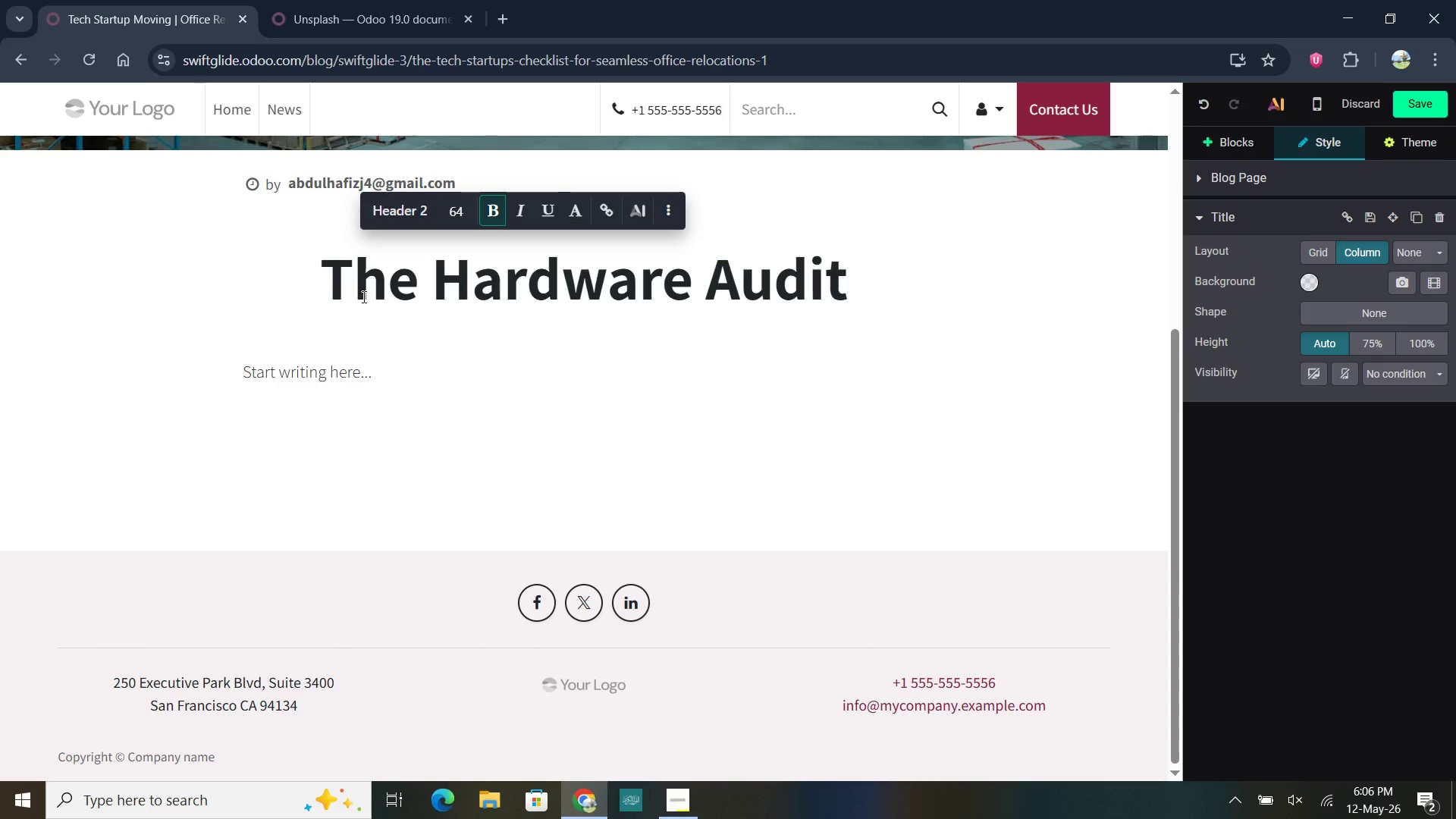 
left_click([893, 272])
 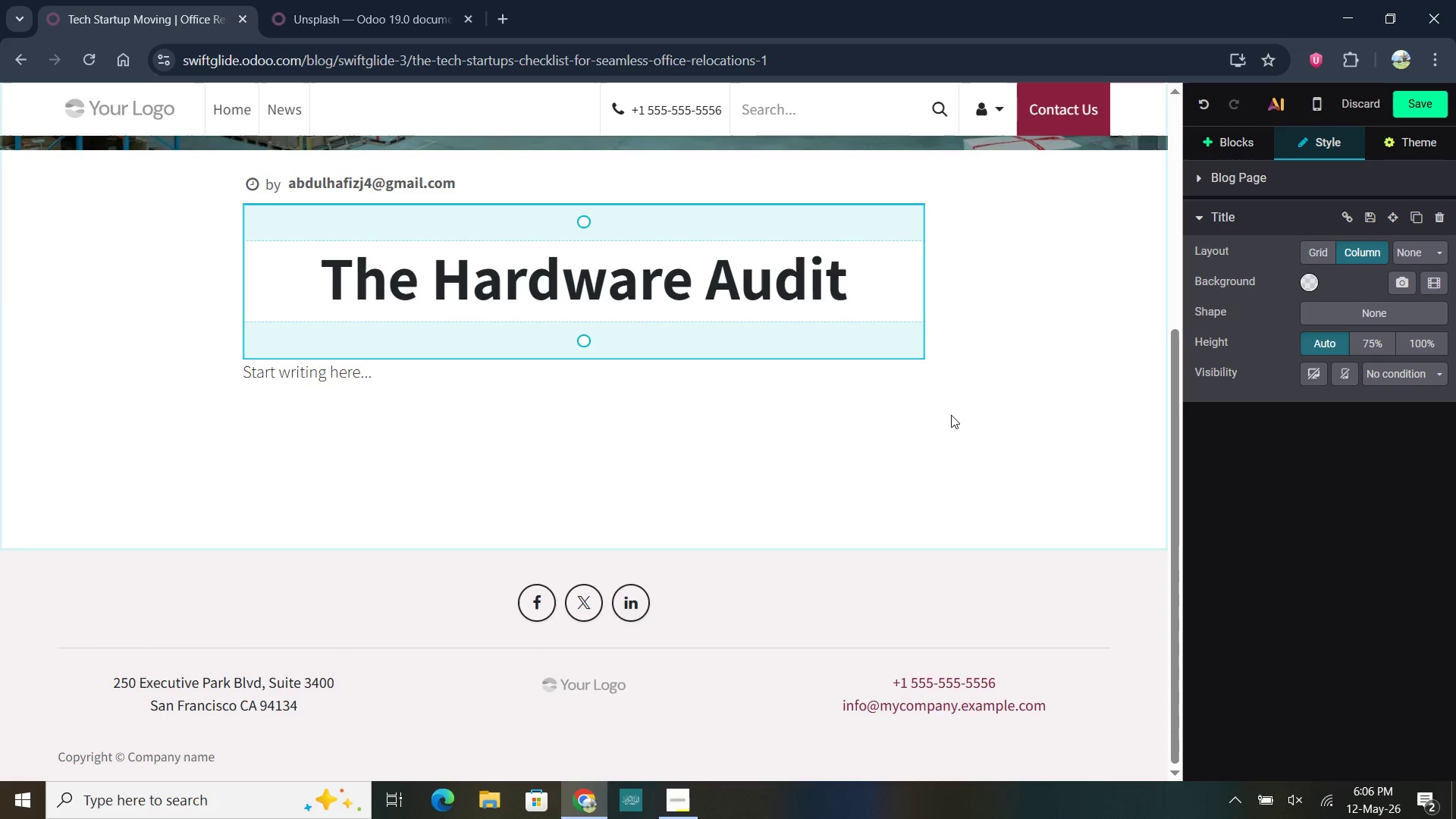 
left_click([948, 415])
 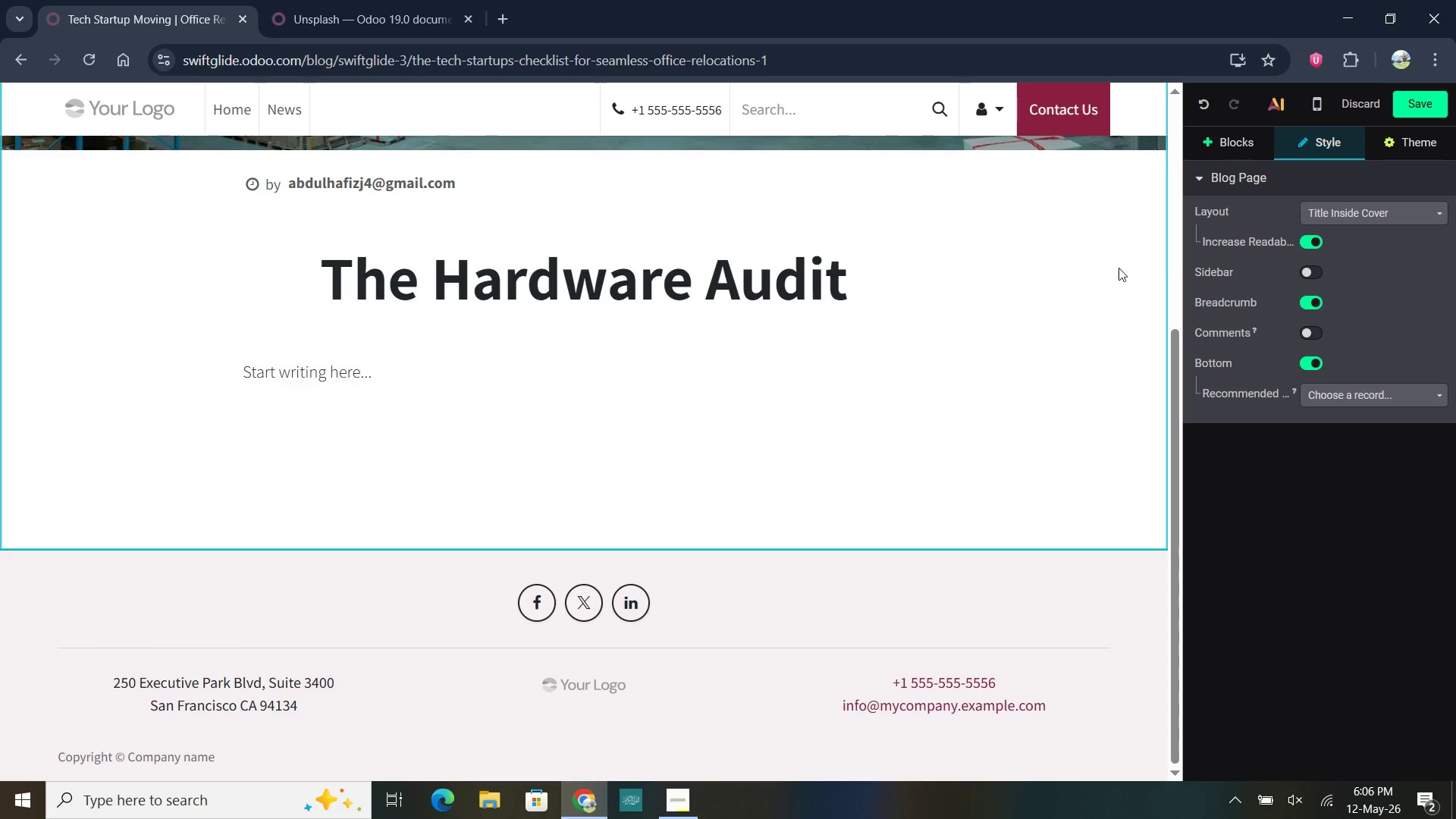 
left_click([974, 268])
 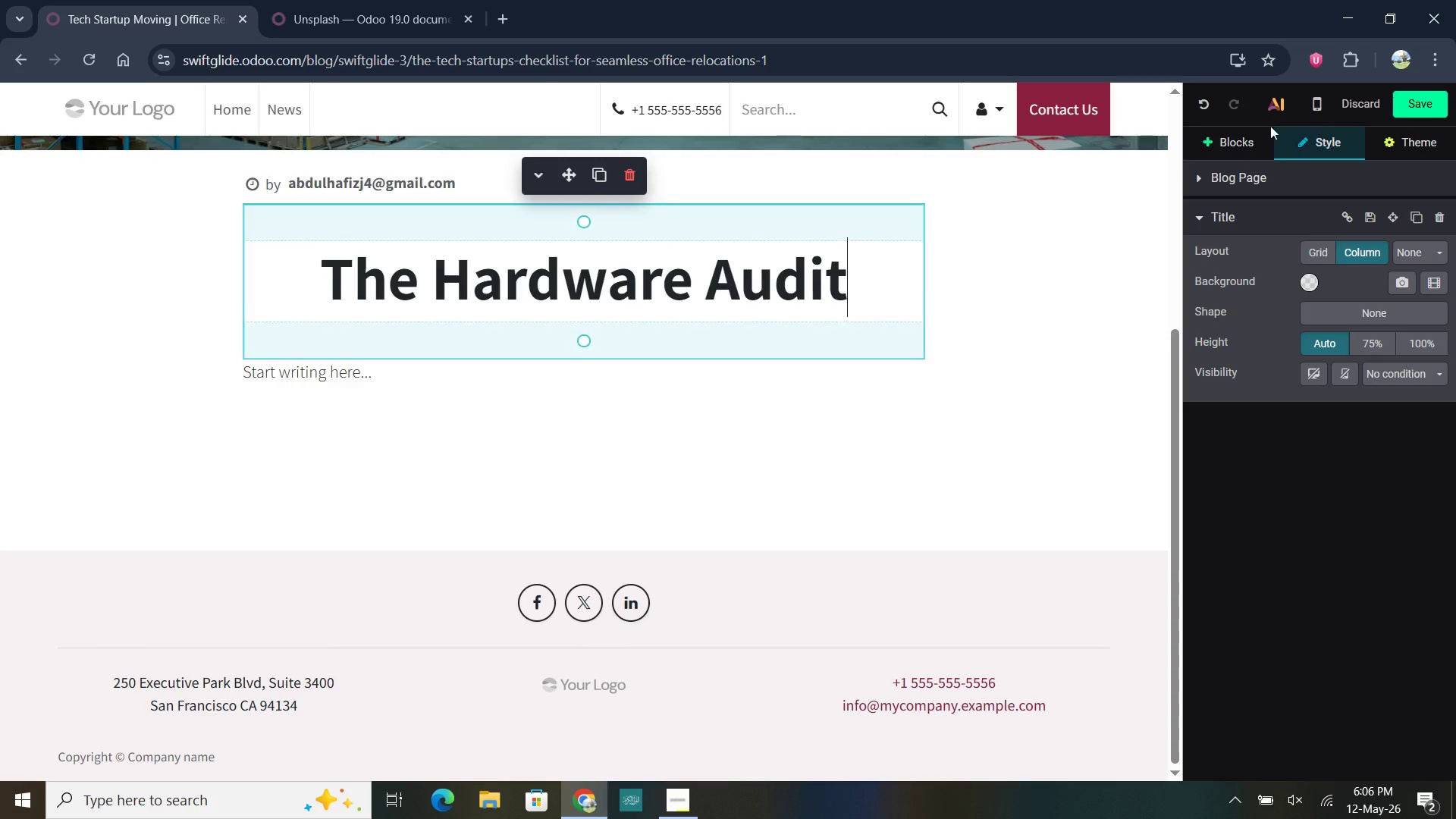 
left_click([1232, 155])
 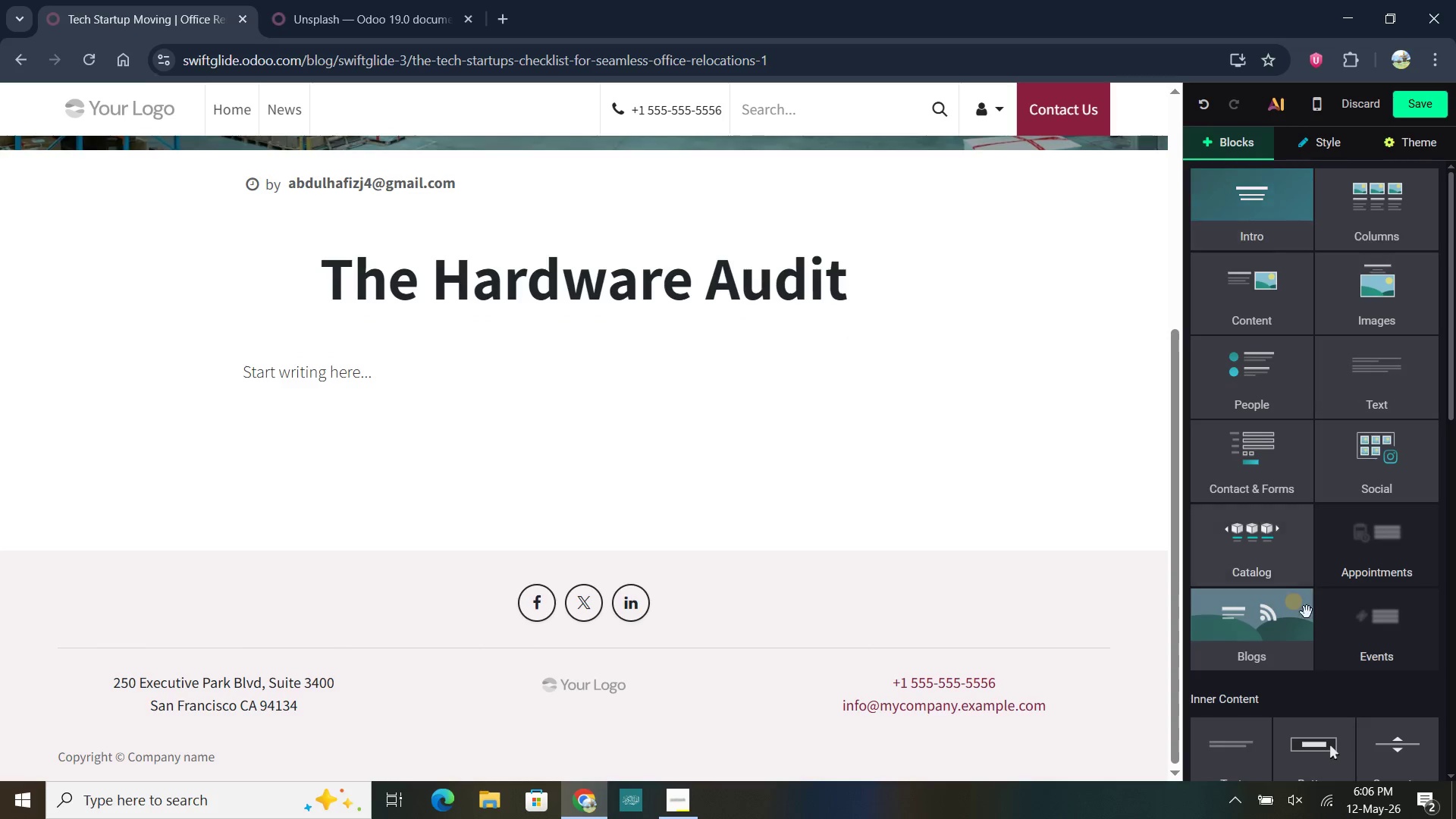 
scroll: coordinate [1313, 645], scroll_direction: down, amount: 9.0
 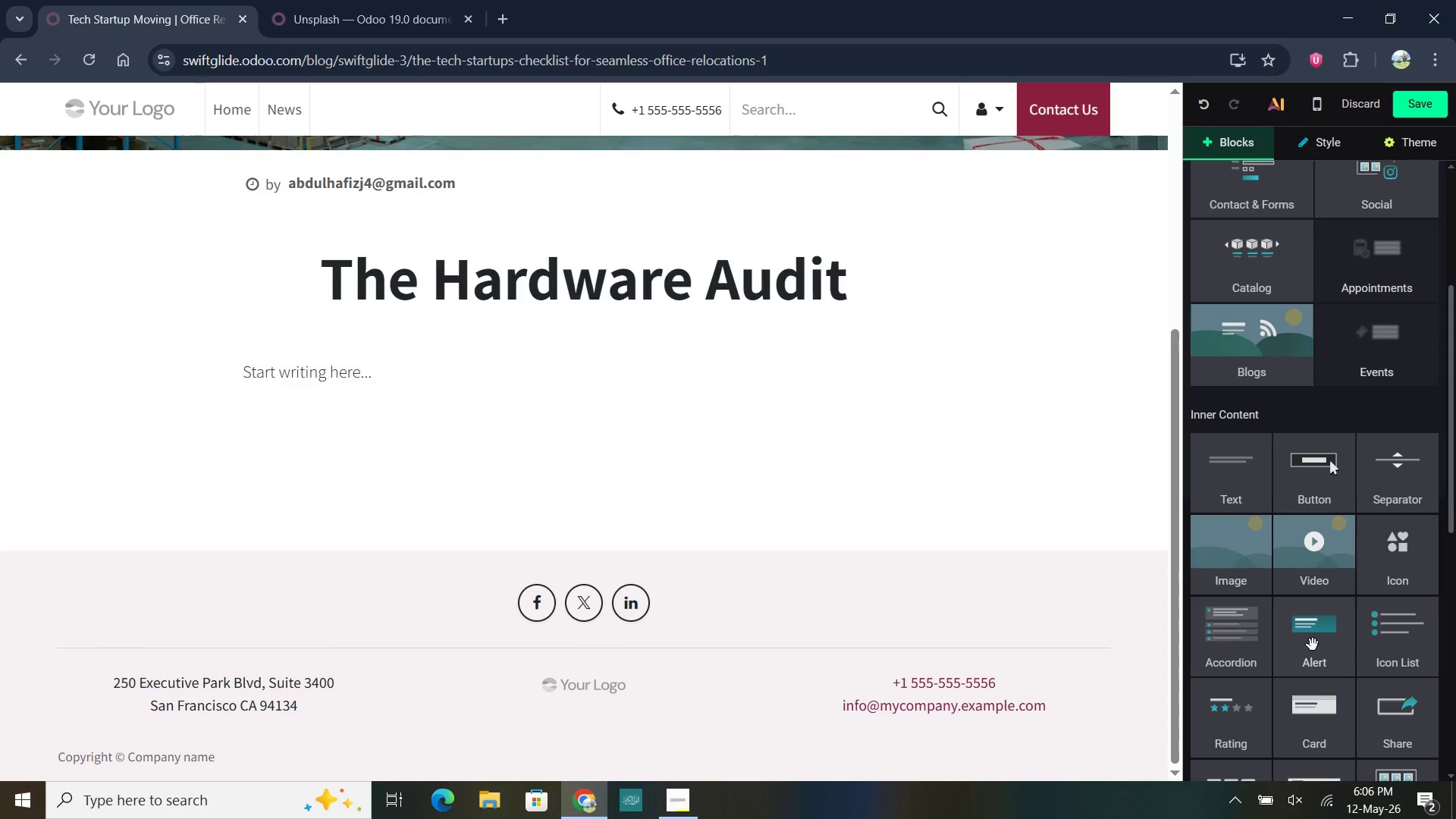 
left_click_drag(start_coordinate=[1244, 476], to_coordinate=[593, 340])
 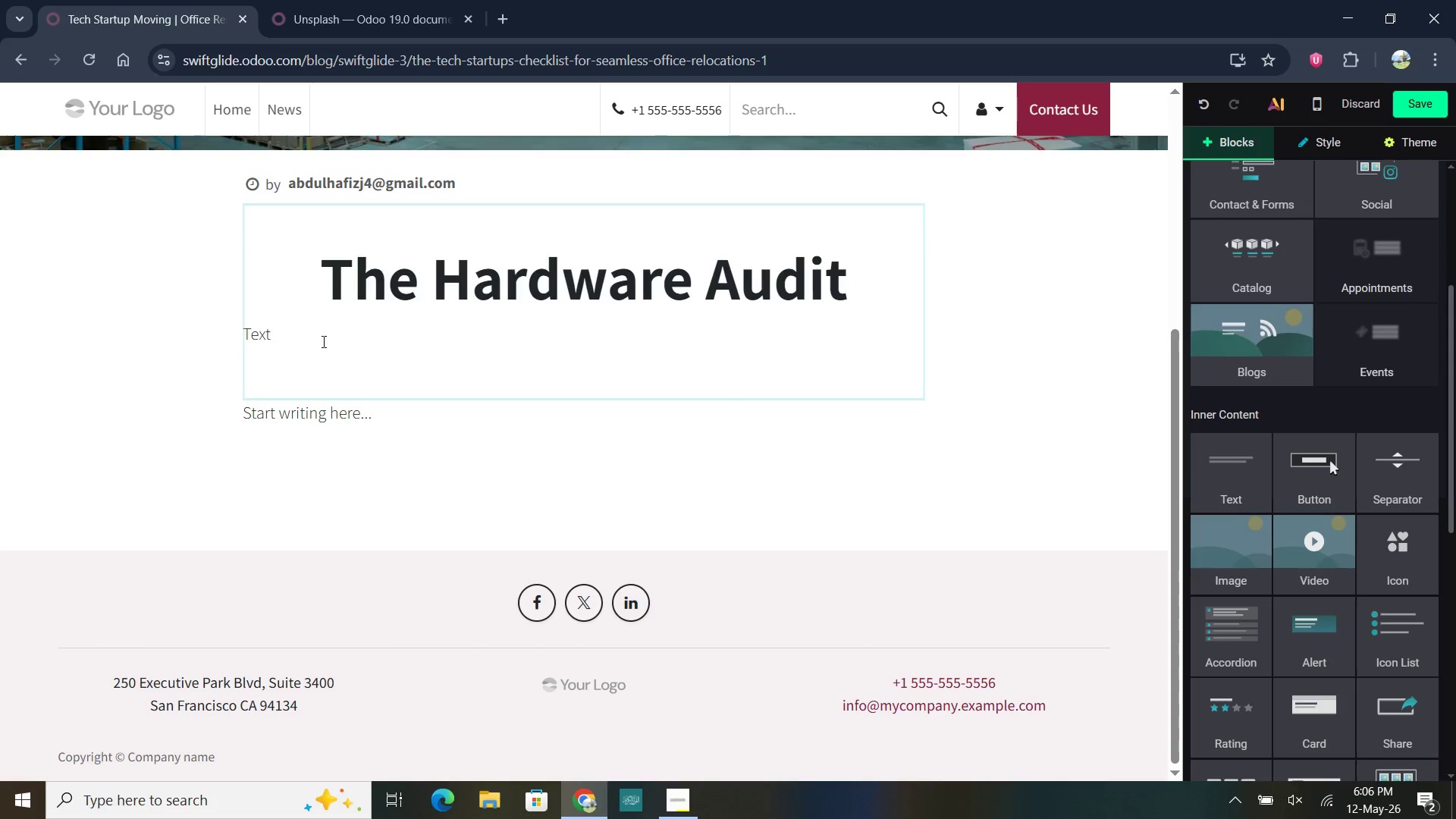 
left_click([296, 344])
 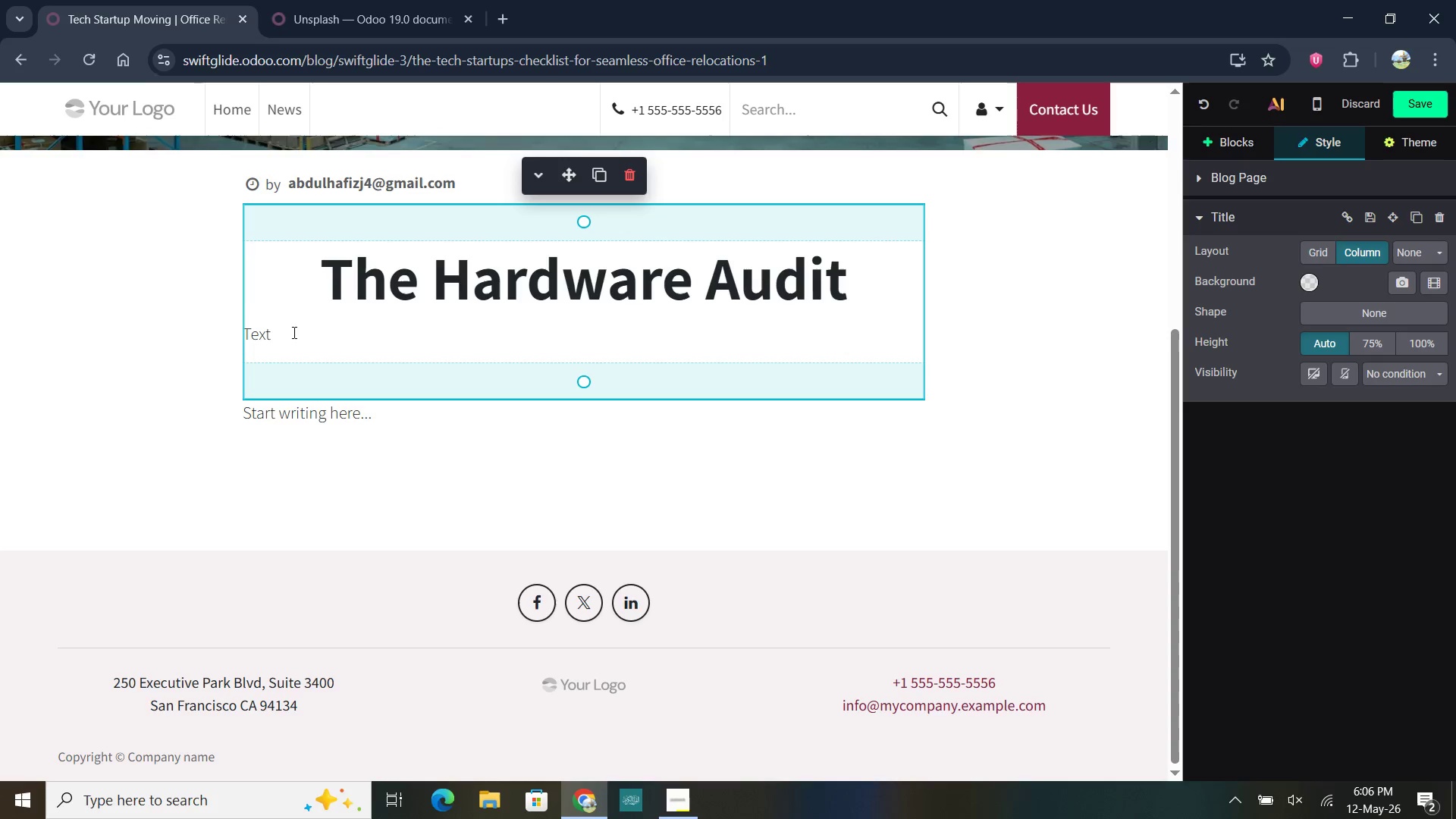 
left_click_drag(start_coordinate=[293, 332], to_coordinate=[241, 332])
 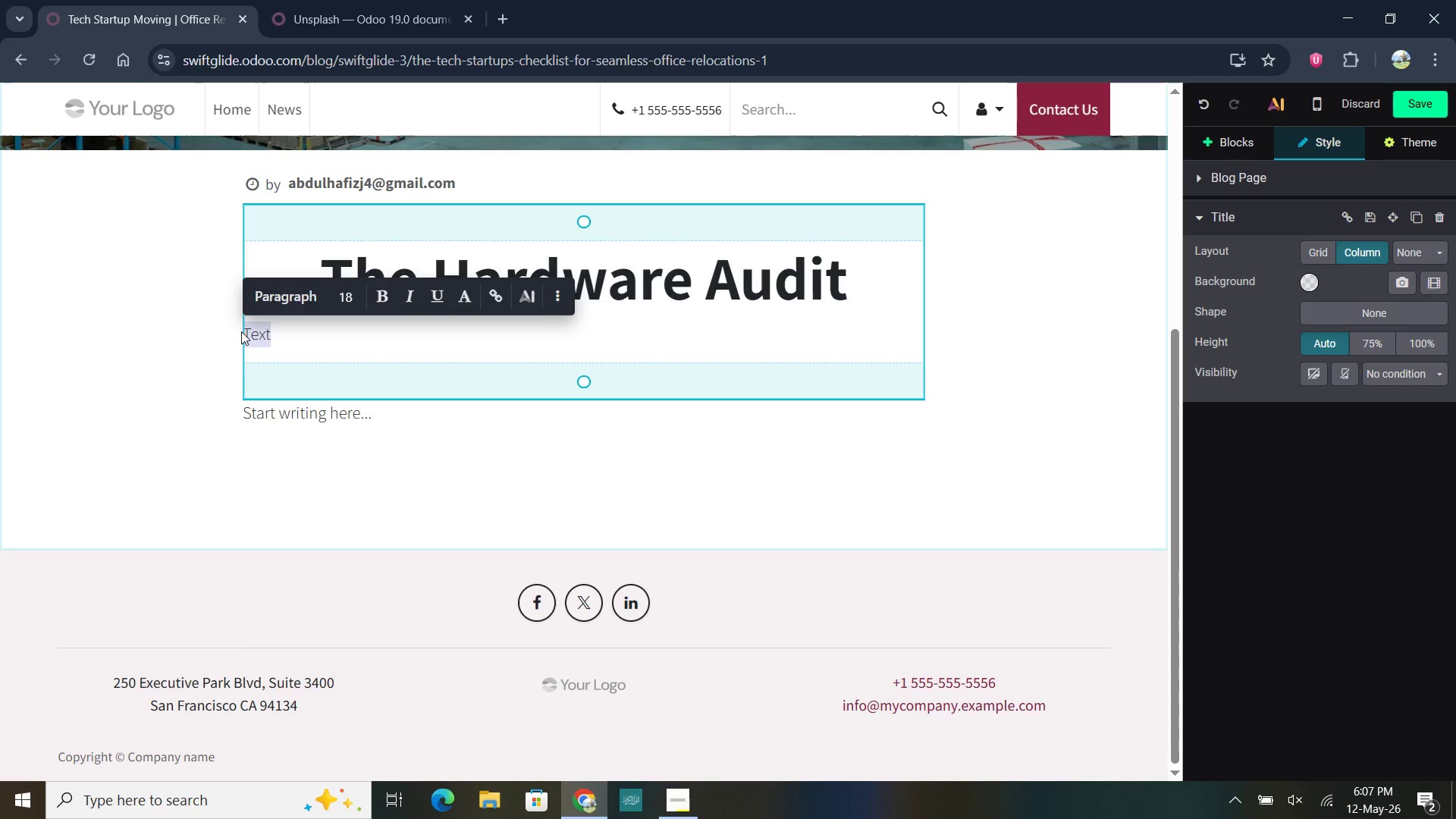 
type(In the wor)
 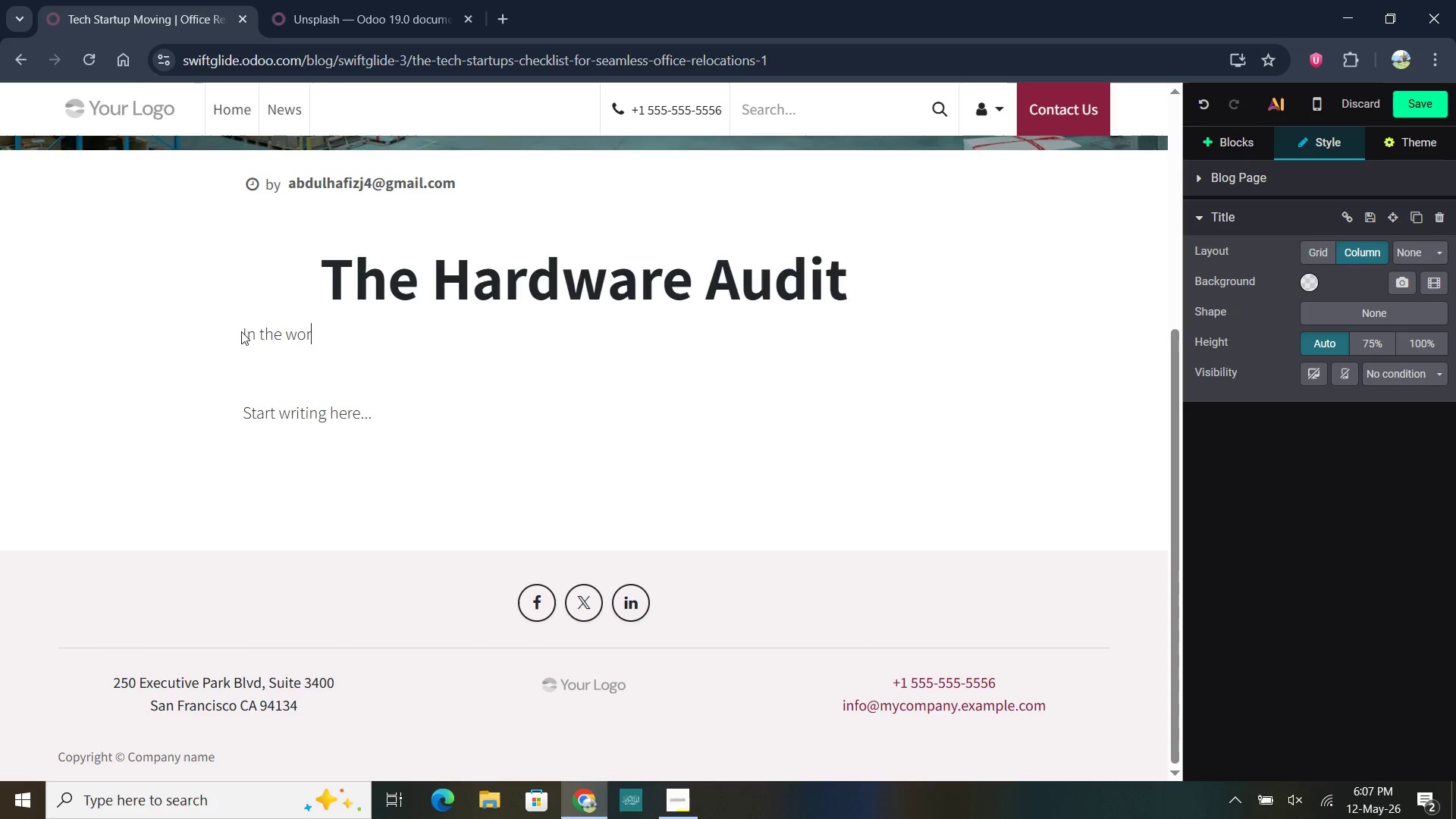 
type(ld)
 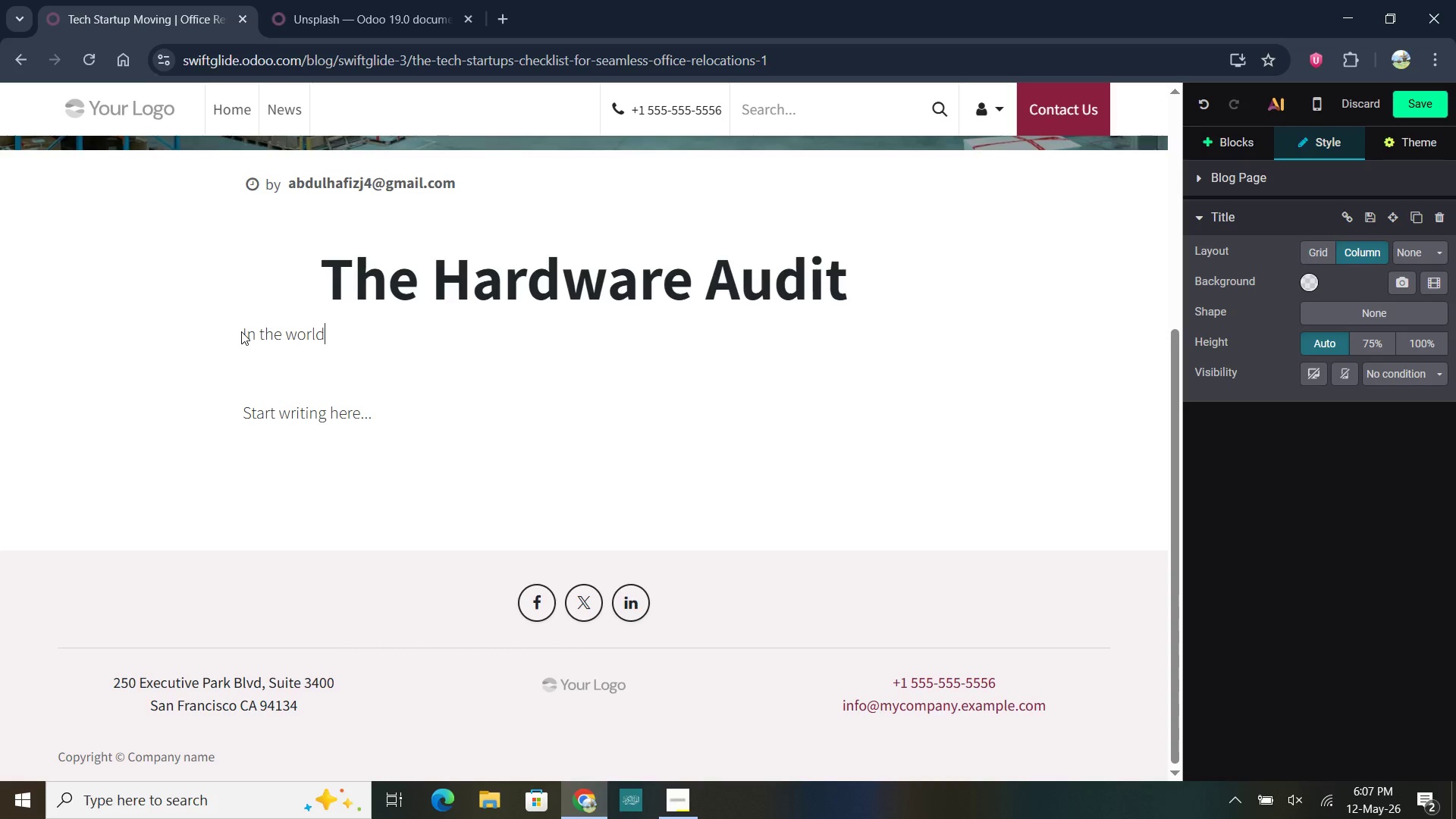 
wait(14.94)
 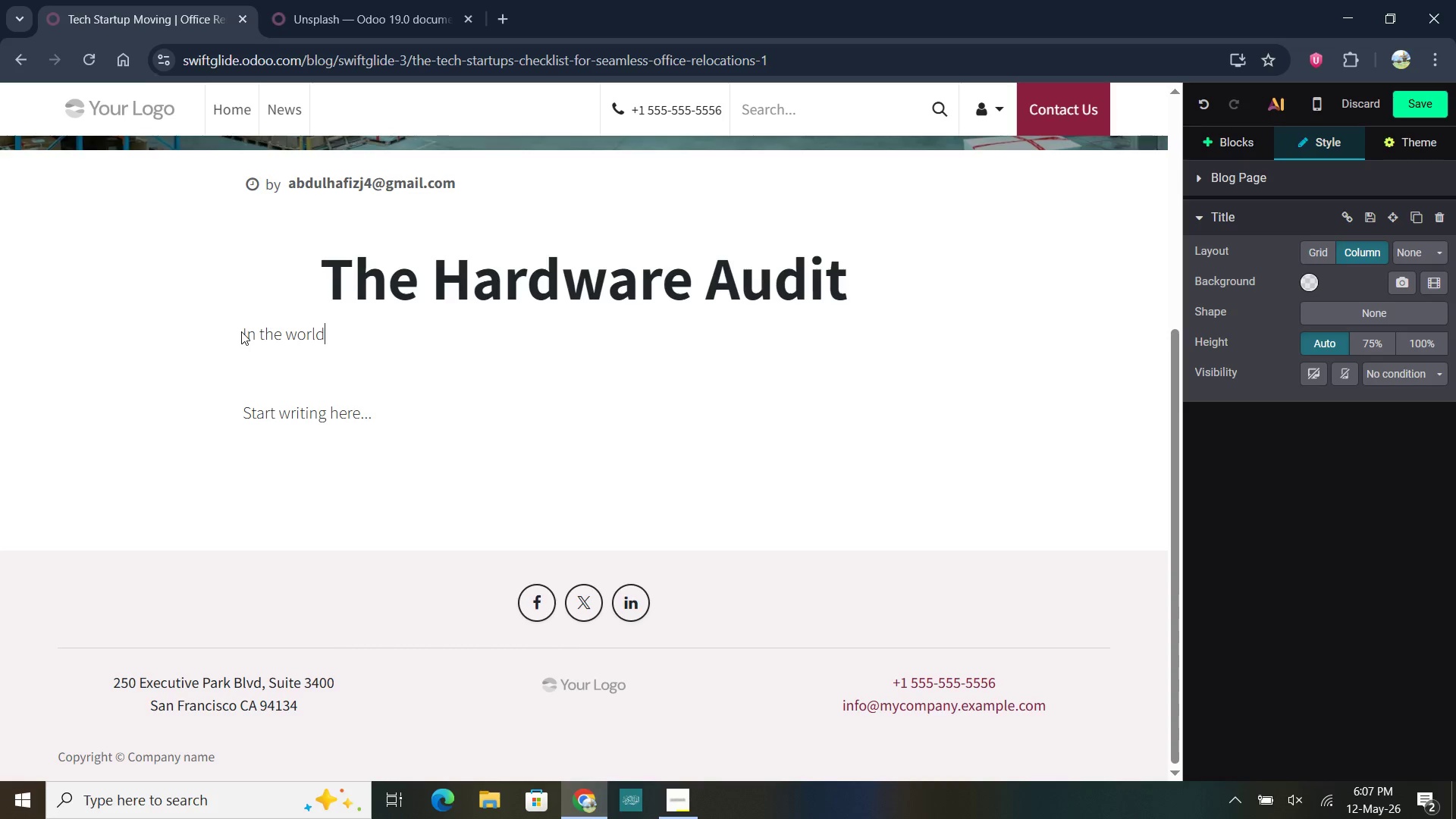 
type( of techh)
key(Backspace)
type( we )
 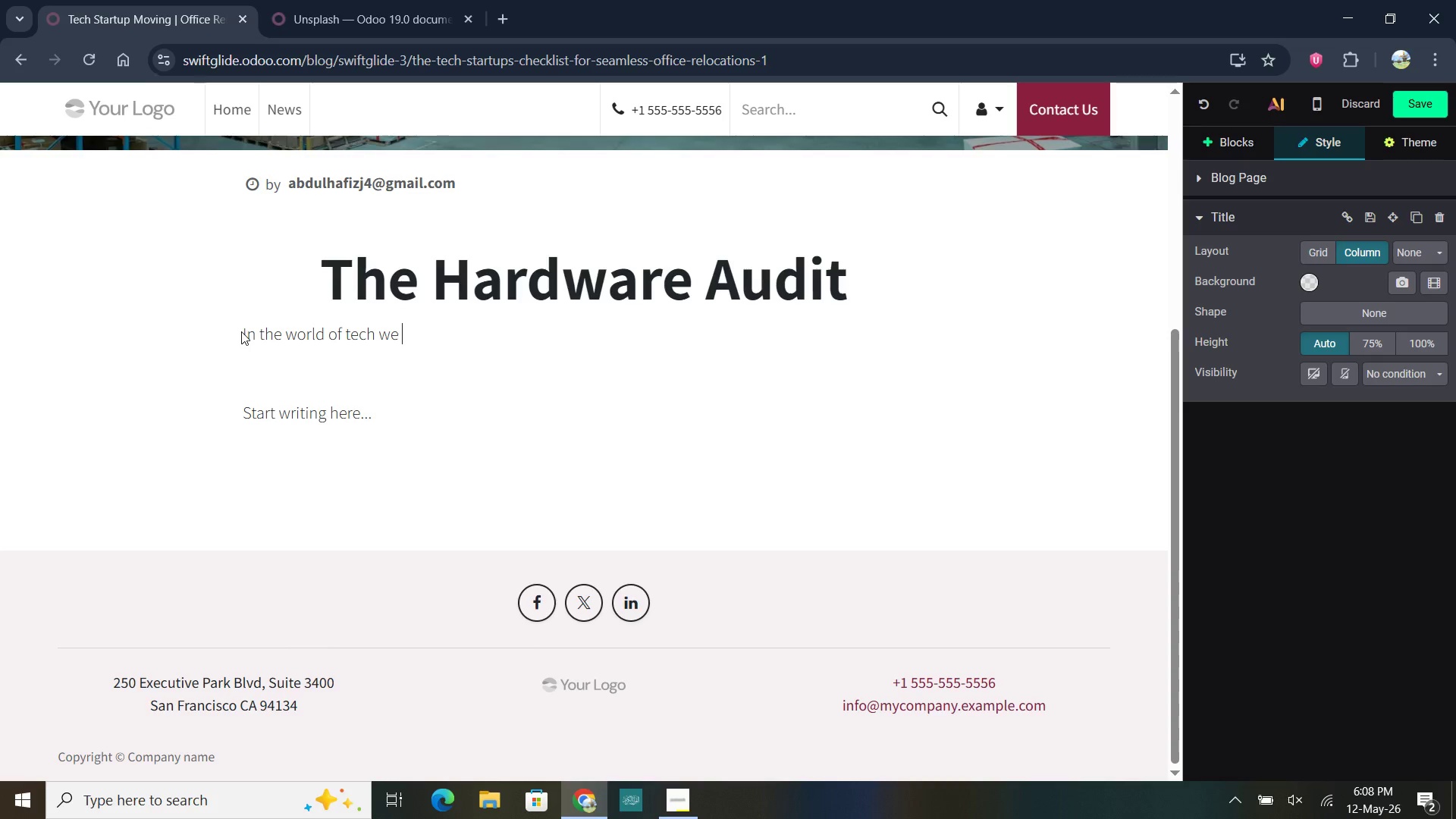 
wait(11.56)
 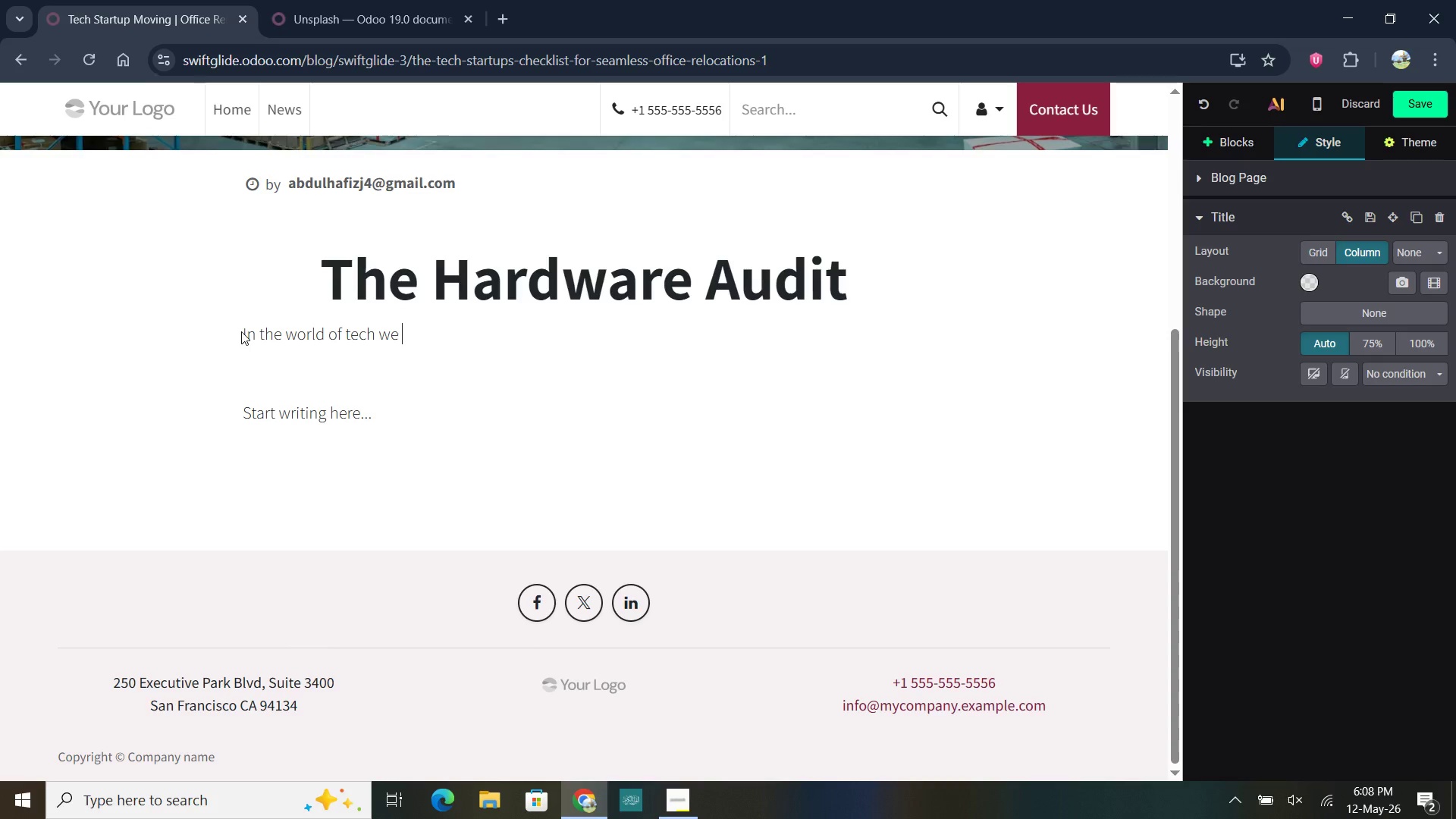 
key(D)
 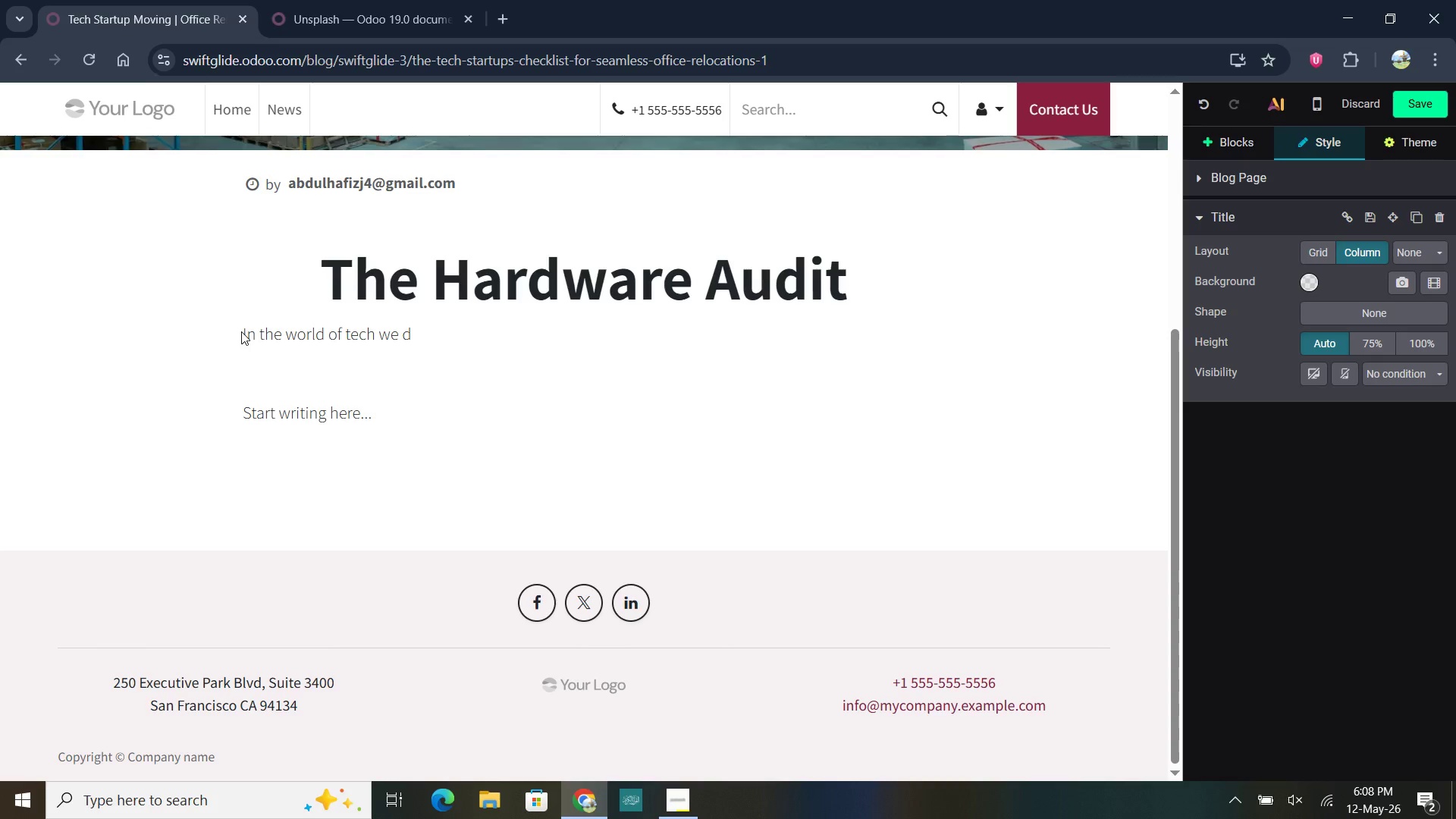 
wait(21.84)
 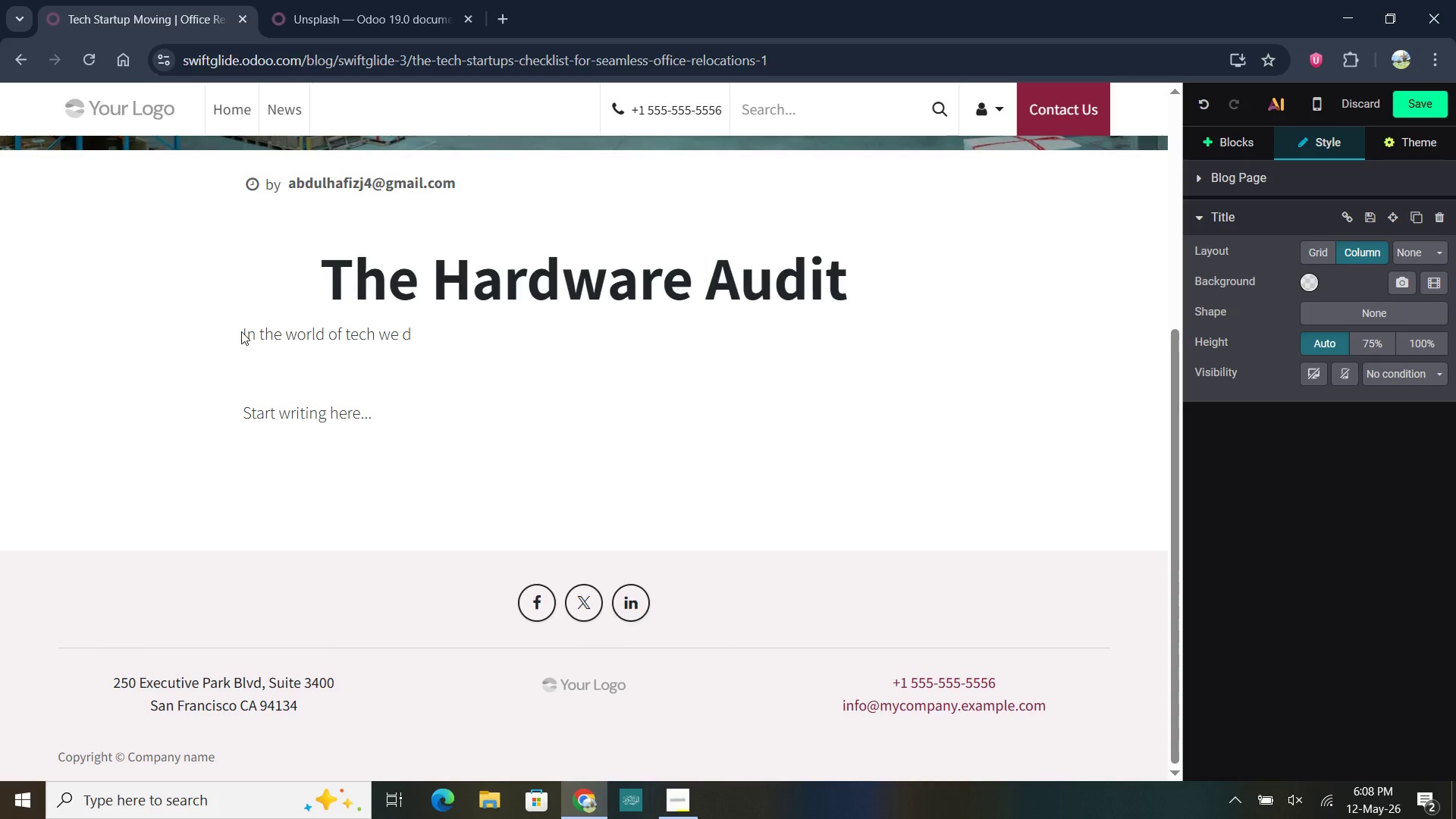 
key(Backspace)
type(use )
 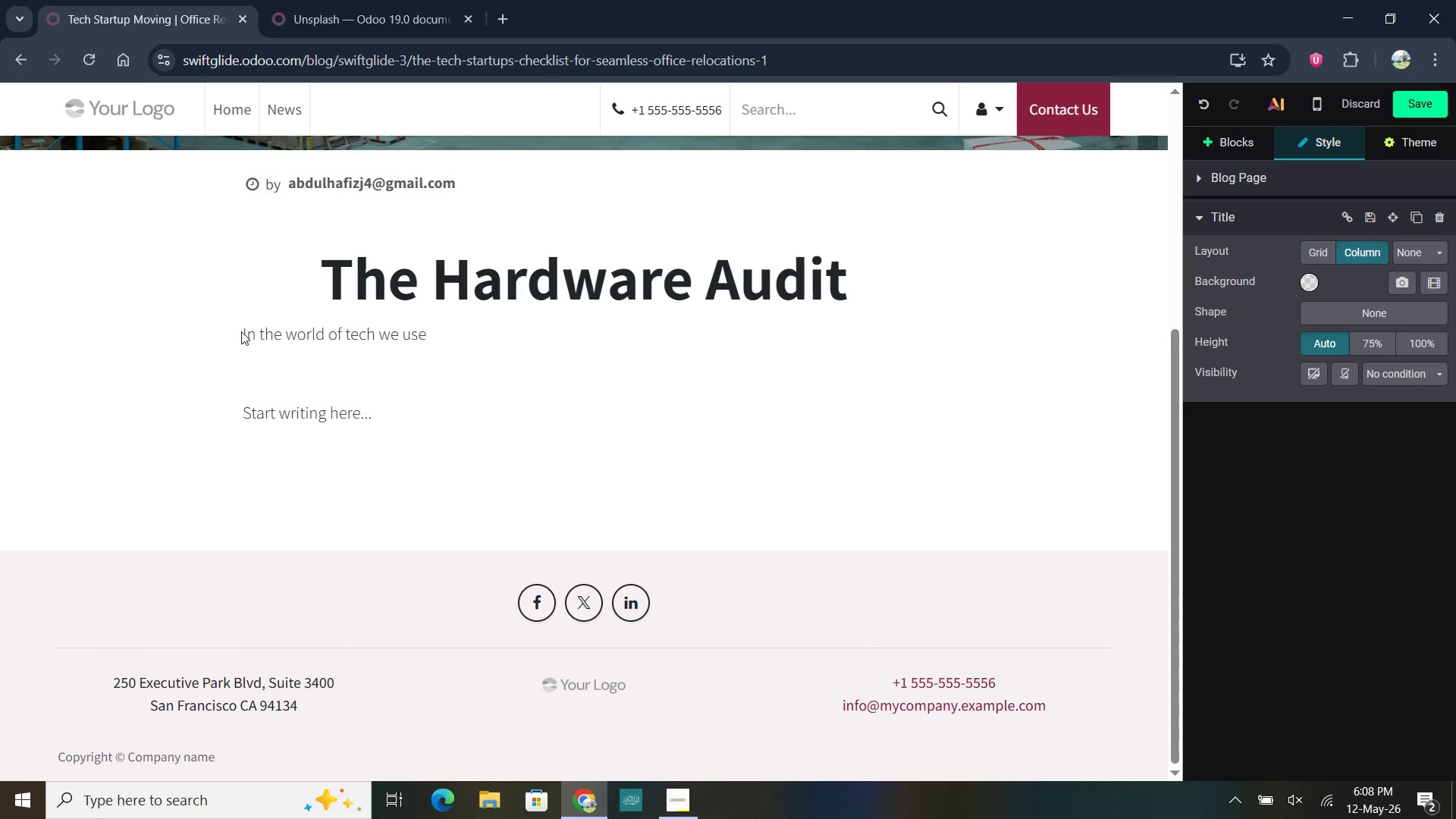 
wait(5.19)
 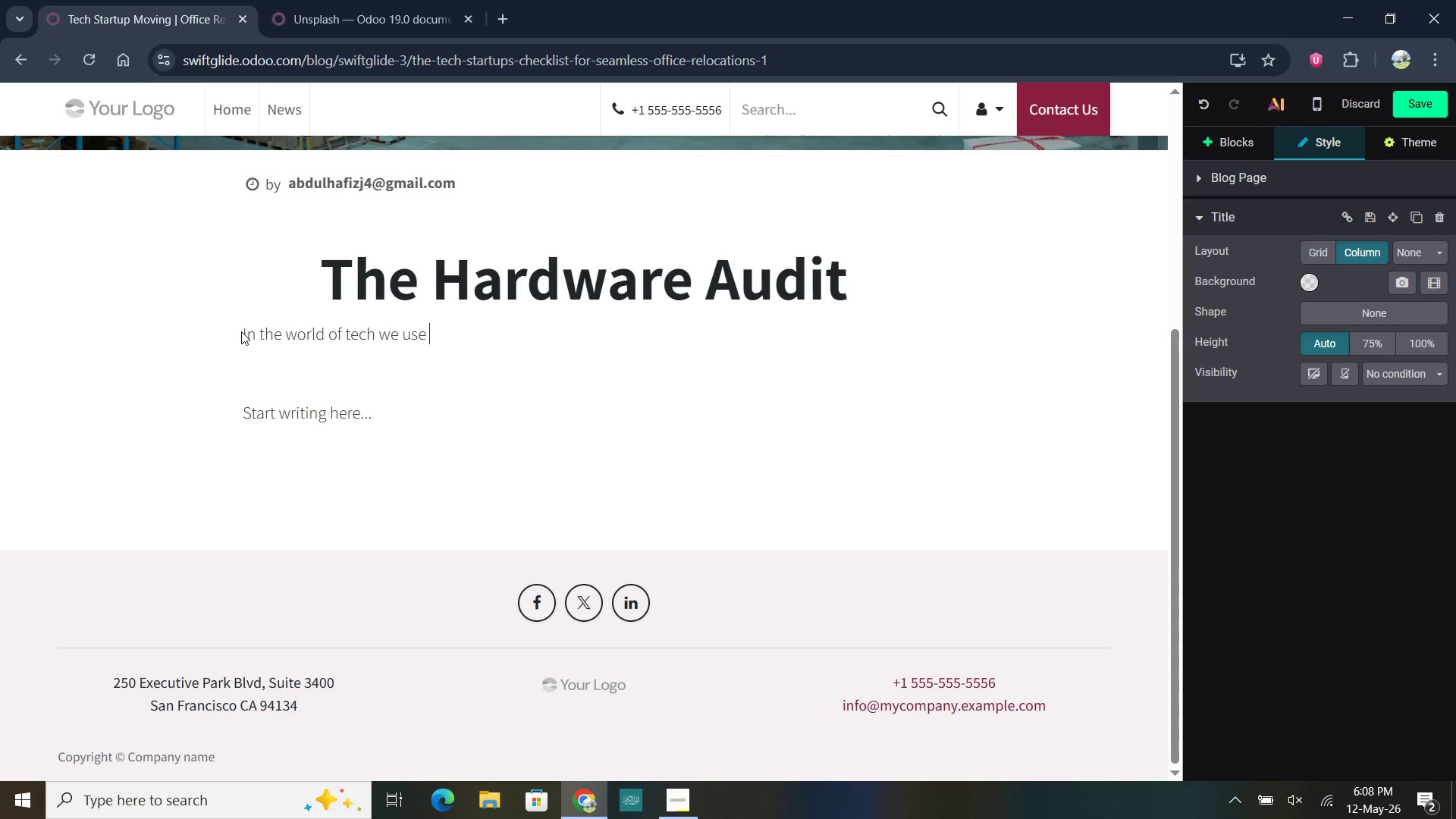 
type( gd)
key(Backspace)
key(Backspace)
key(Backspace)
key(Backspace)
key(Backspace)
key(Backspace)
key(Backspace)
 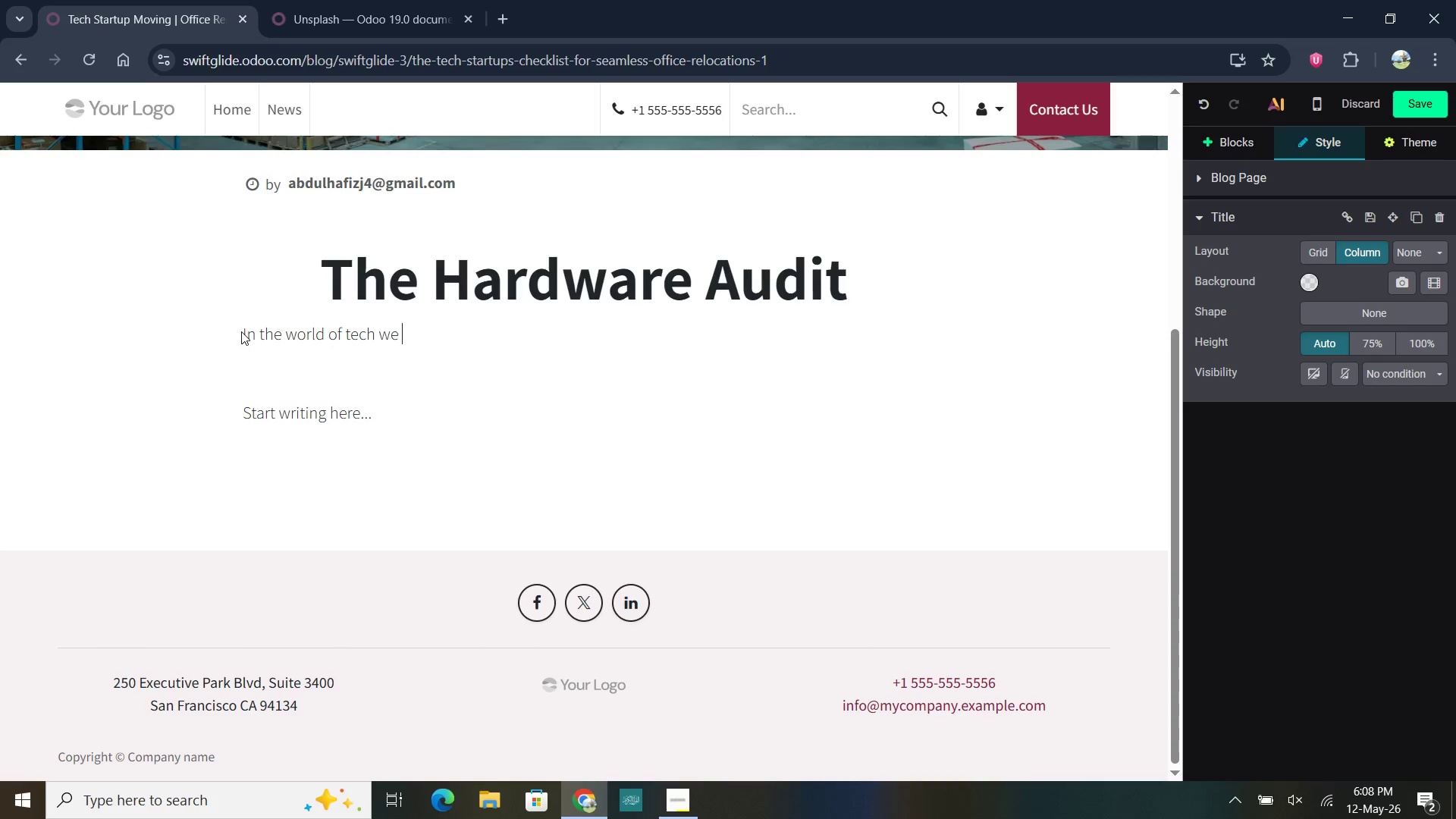 
wait(8.14)
 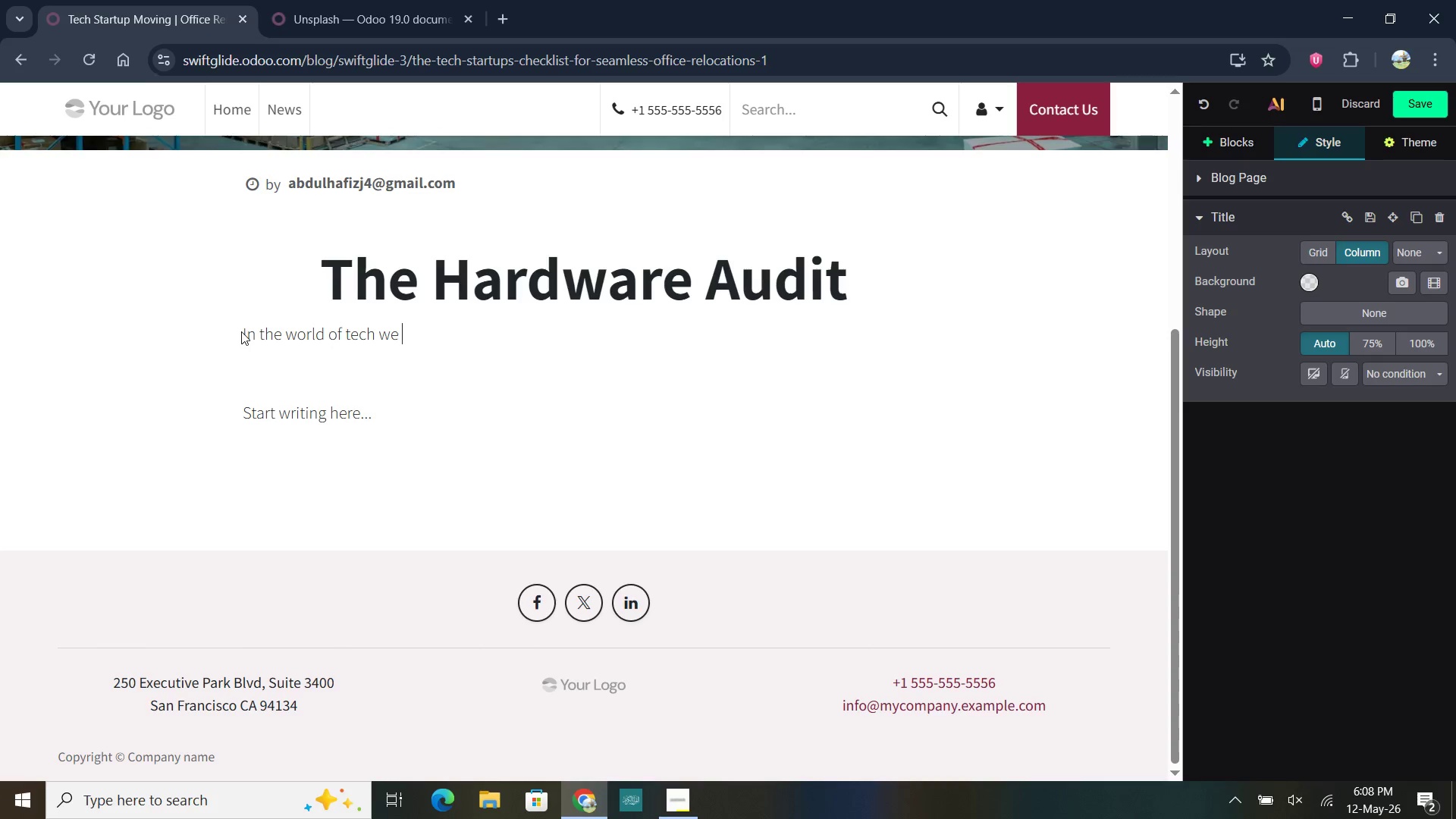 
key(Backspace)
key(Backspace)
key(Backspace)
type(startups, you)
 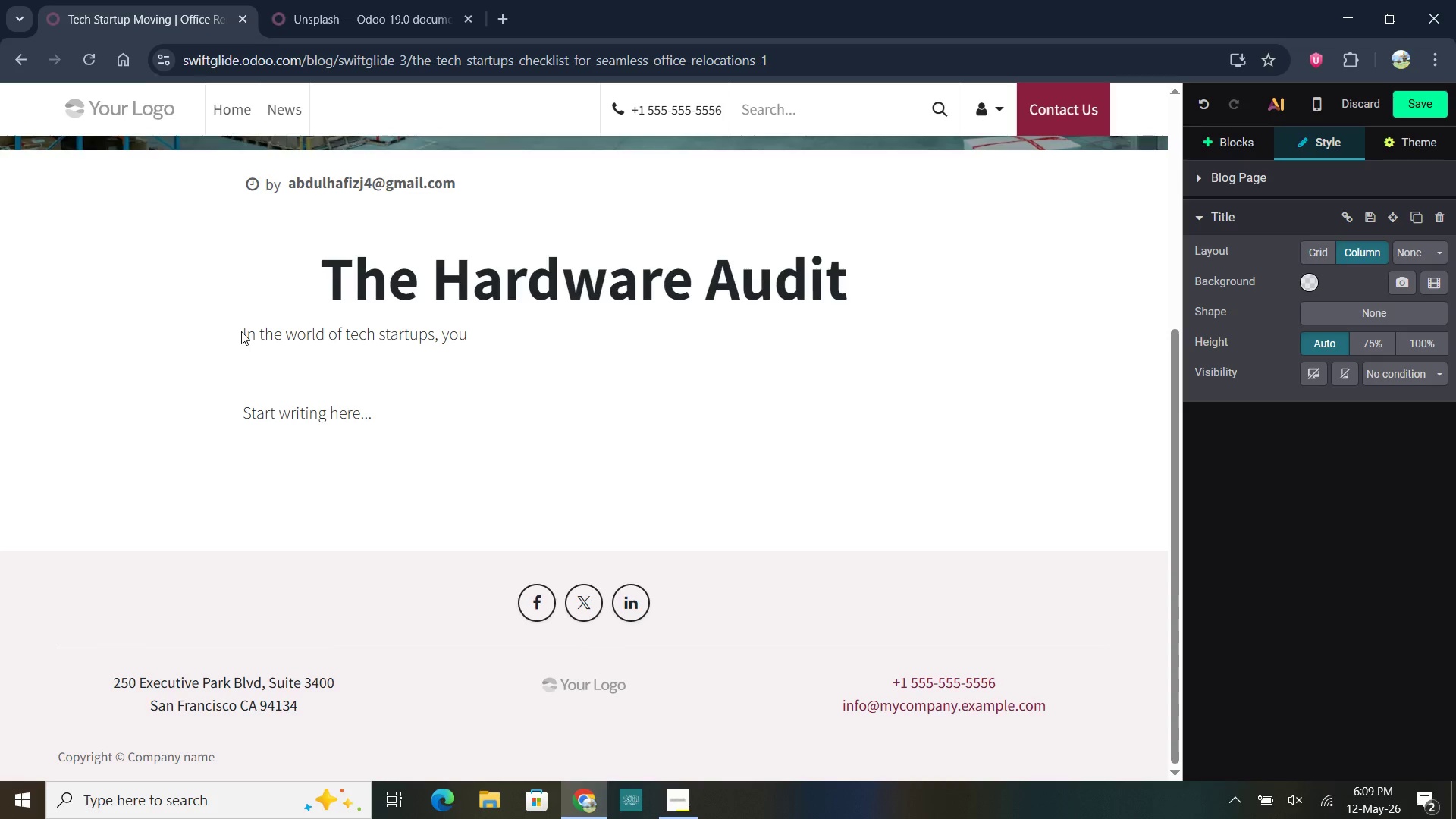 
wait(26.0)
 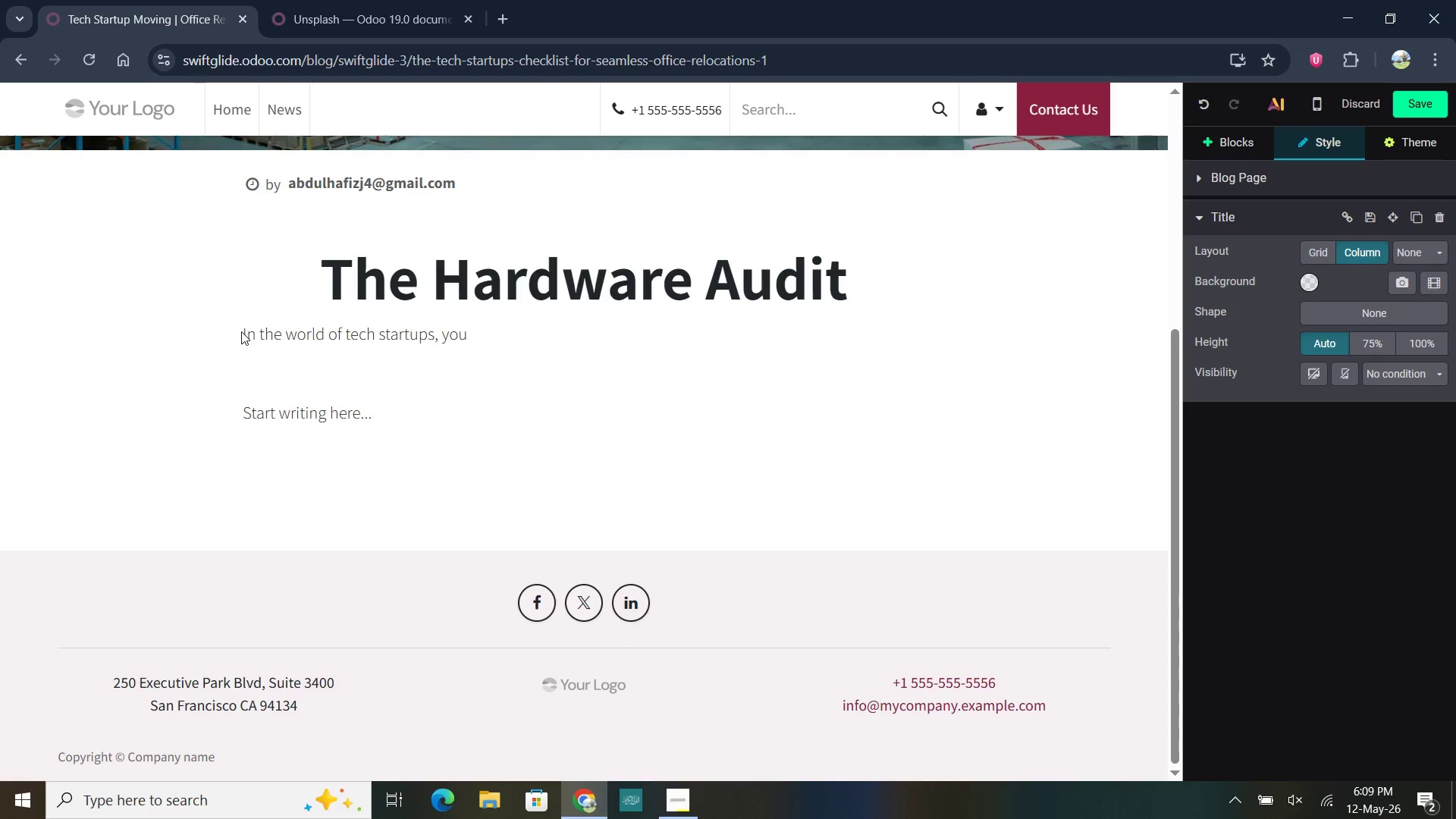 
type(h)
key(Backspace)
type( d)
key(Backspace)
key(Backspace)
type(r Hard)
 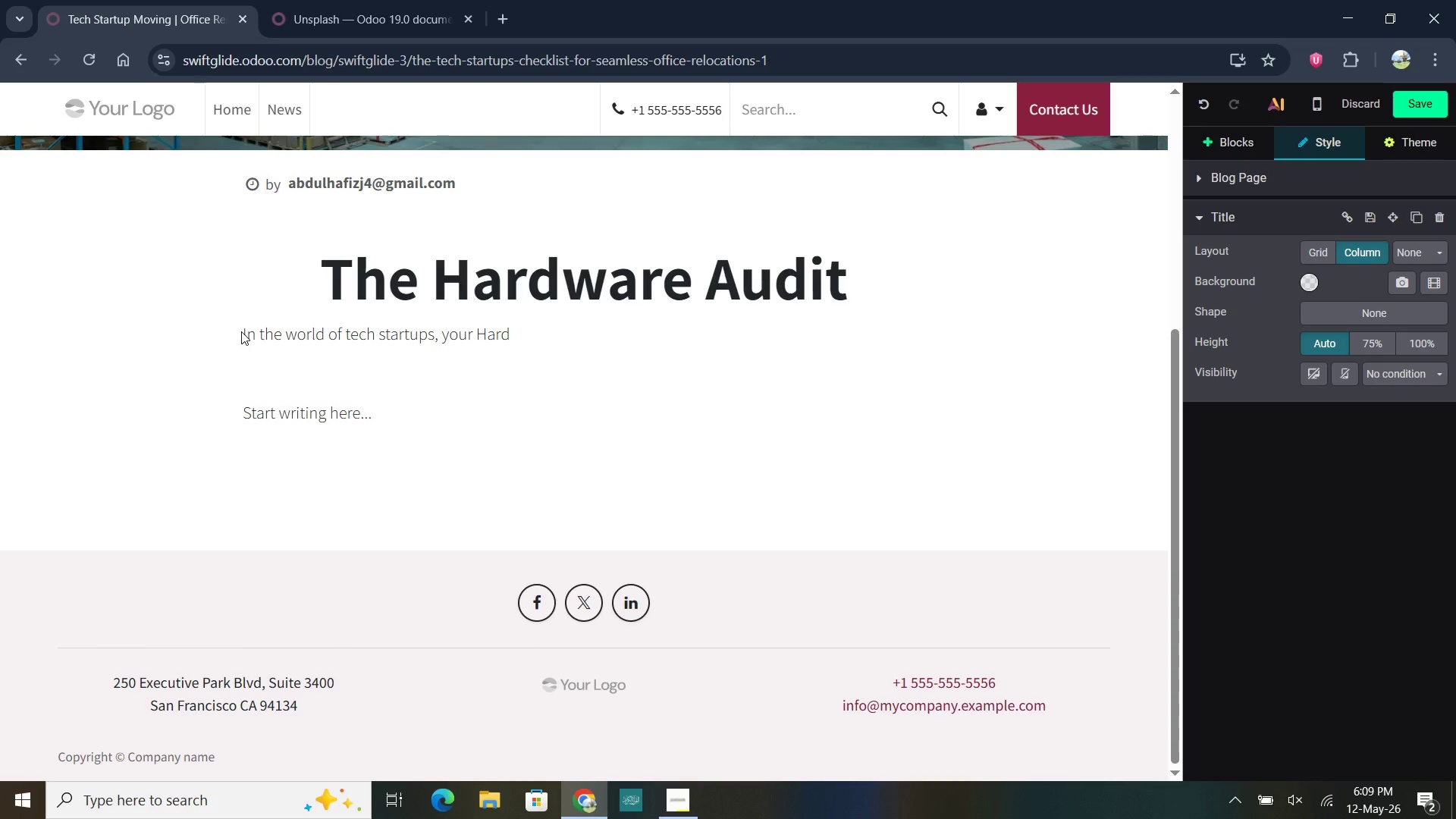 
wait(5.17)
 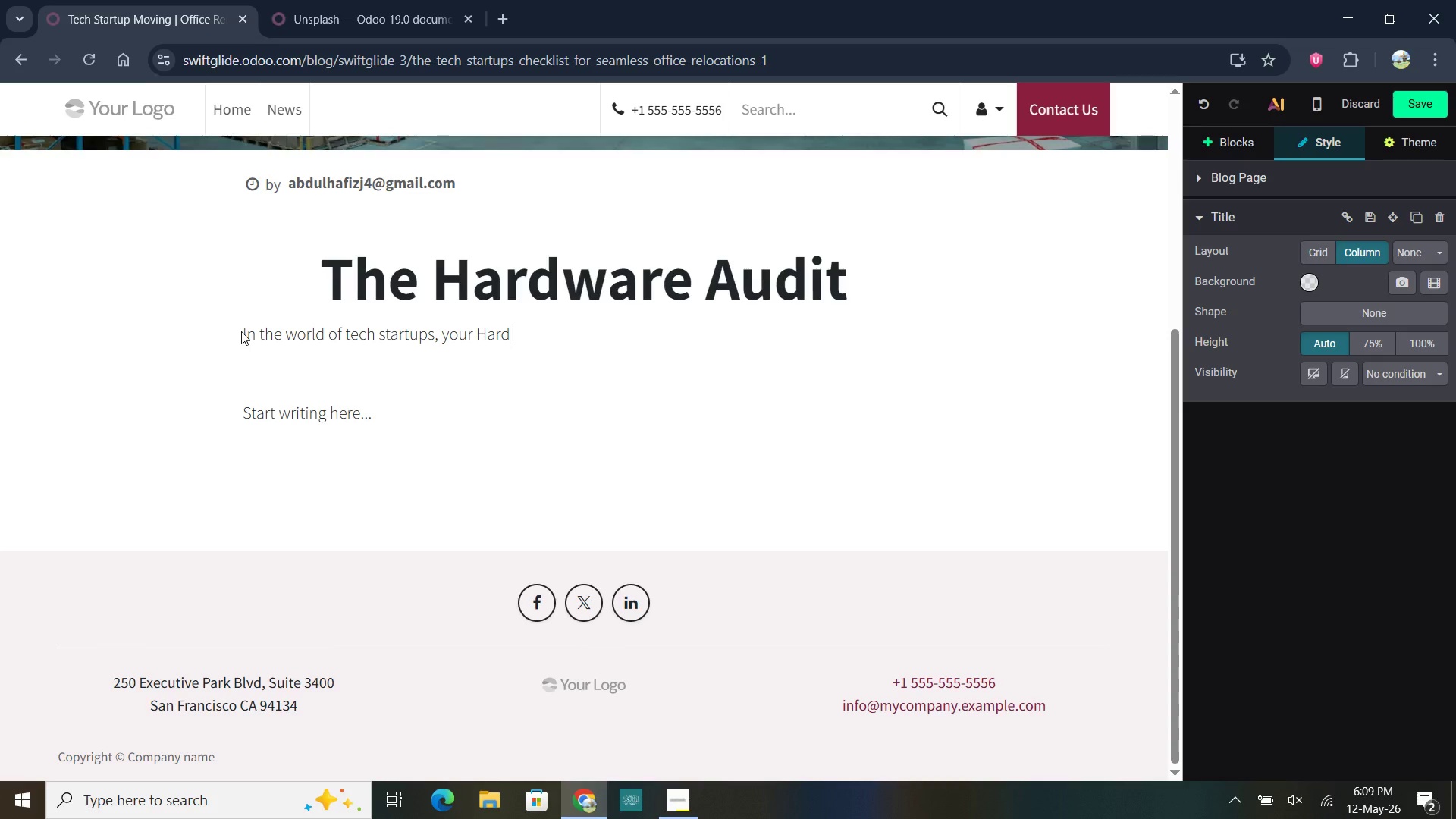 
key(Backspace)
key(Backspace)
key(Backspace)
key(Backspace)
type(hardware is your hardware is your most valuable phyic)
key(Backspace)
key(Backspace)
type(sical asset. When executin )
key(Backspace)
type(g Tech Startup Movv)
 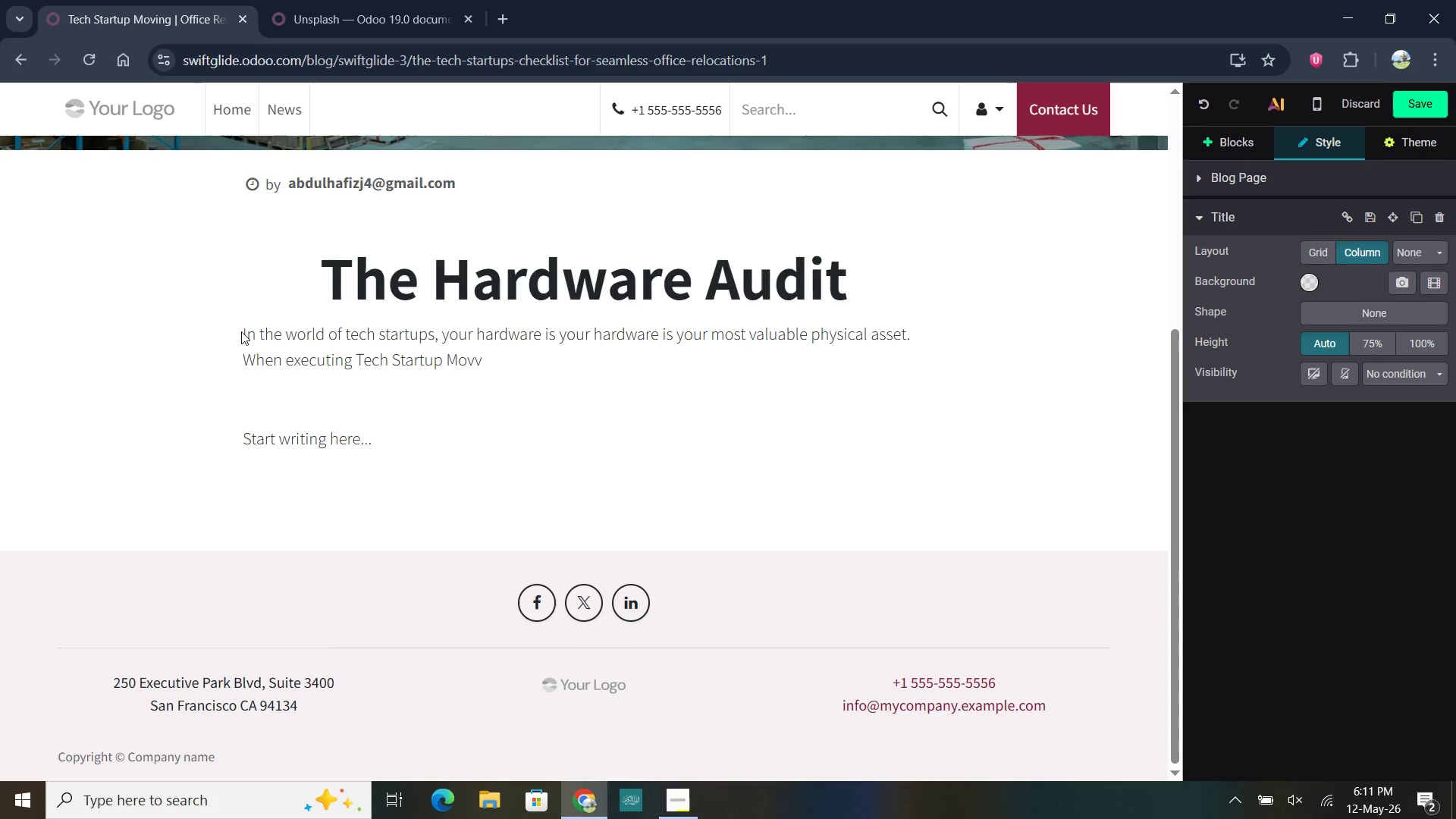 
key(Backspace)
type(ing,)
 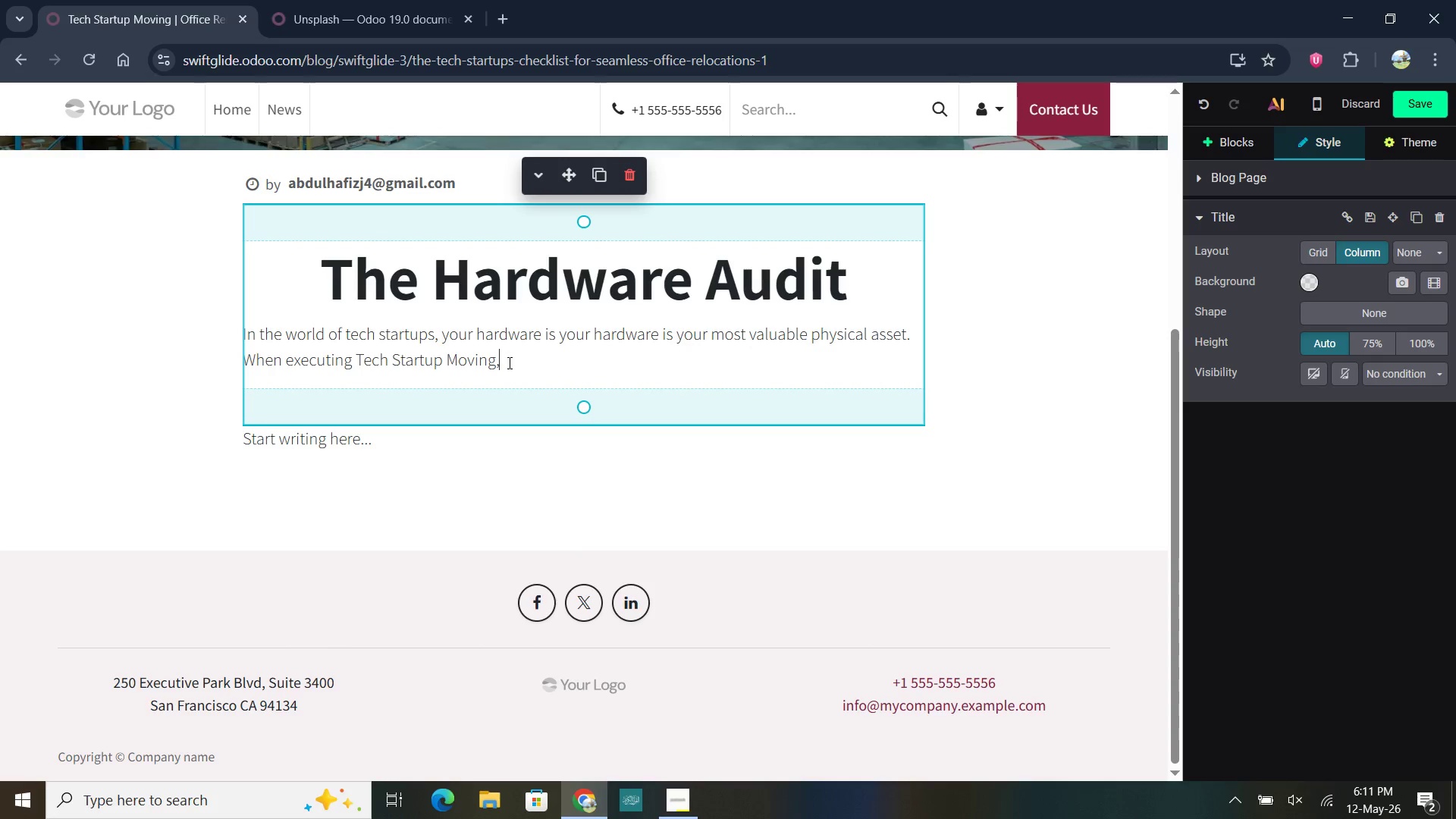 
left_click_drag(start_coordinate=[496, 356], to_coordinate=[354, 351])
 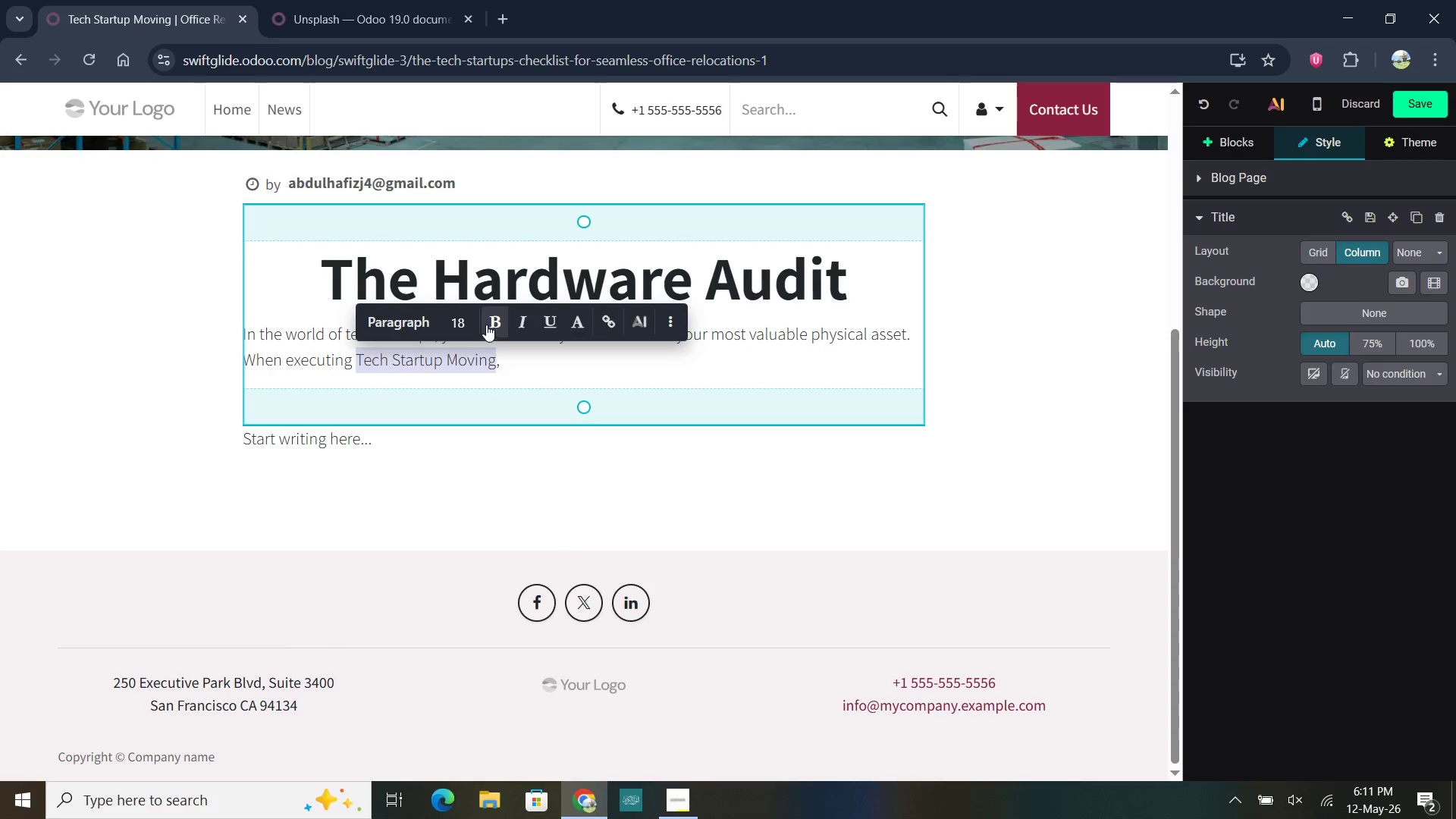 
left_click([491, 324])
 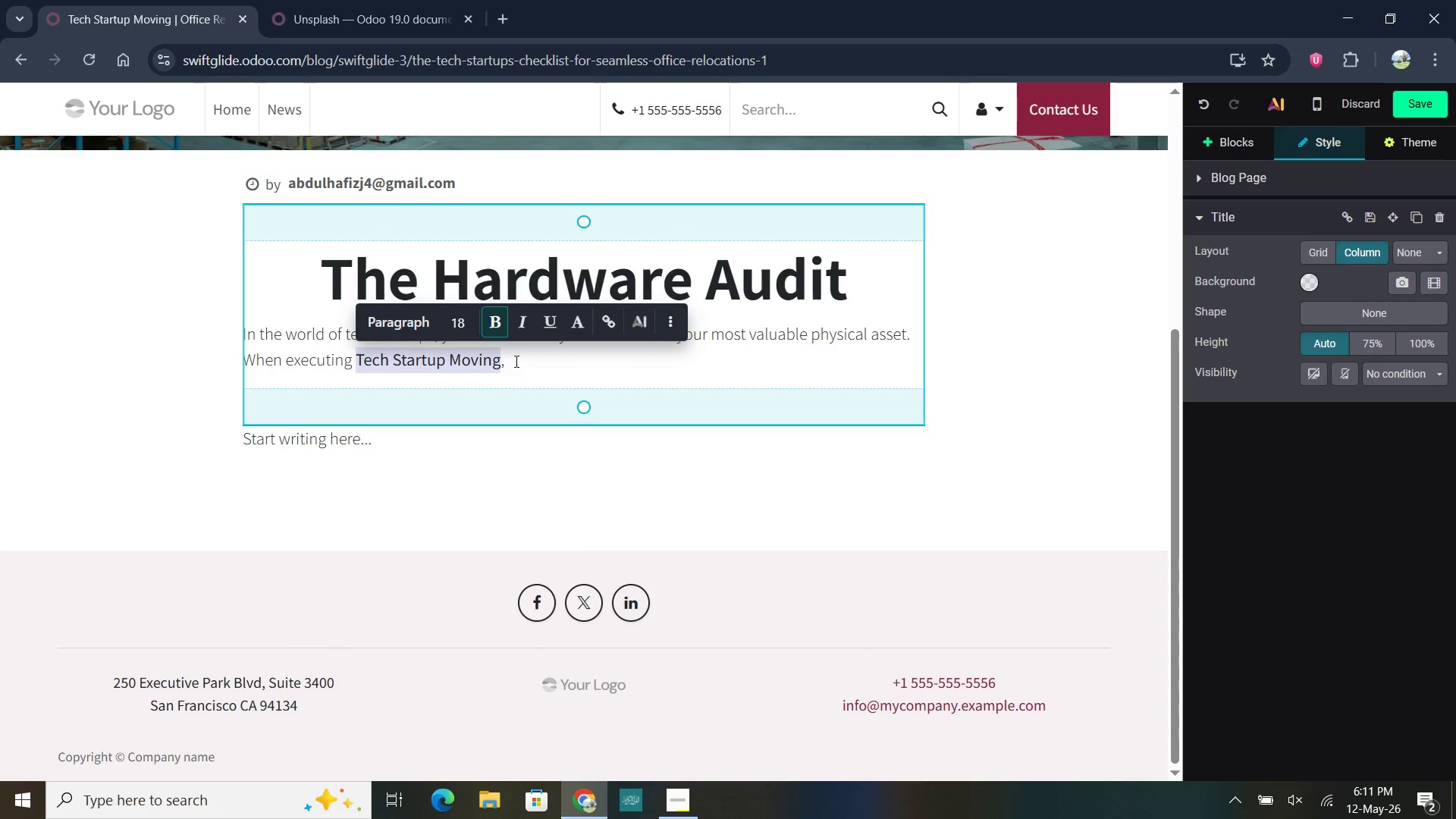 
left_click([515, 361])
 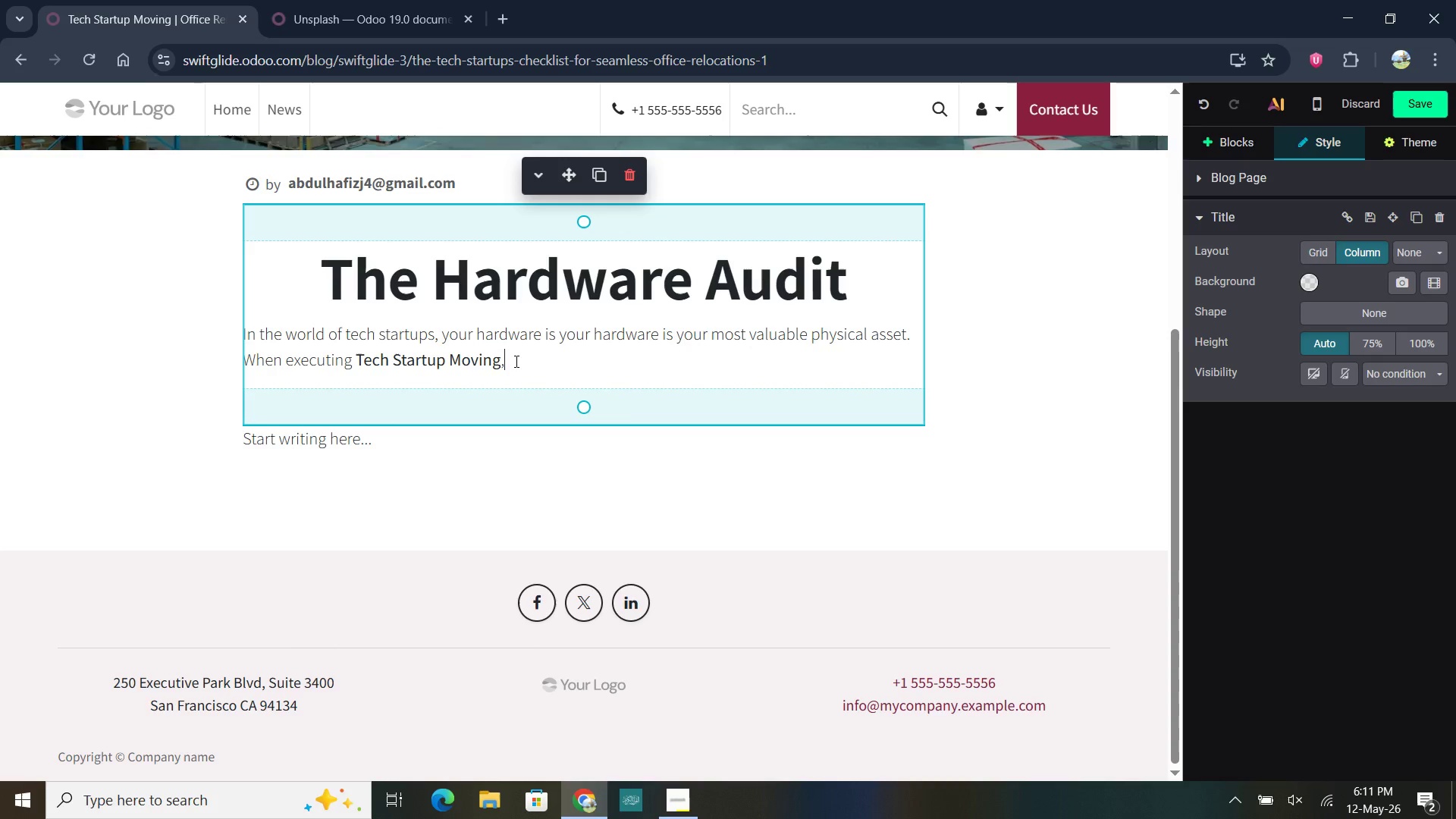 
type( the primary pain point for an IT D)
 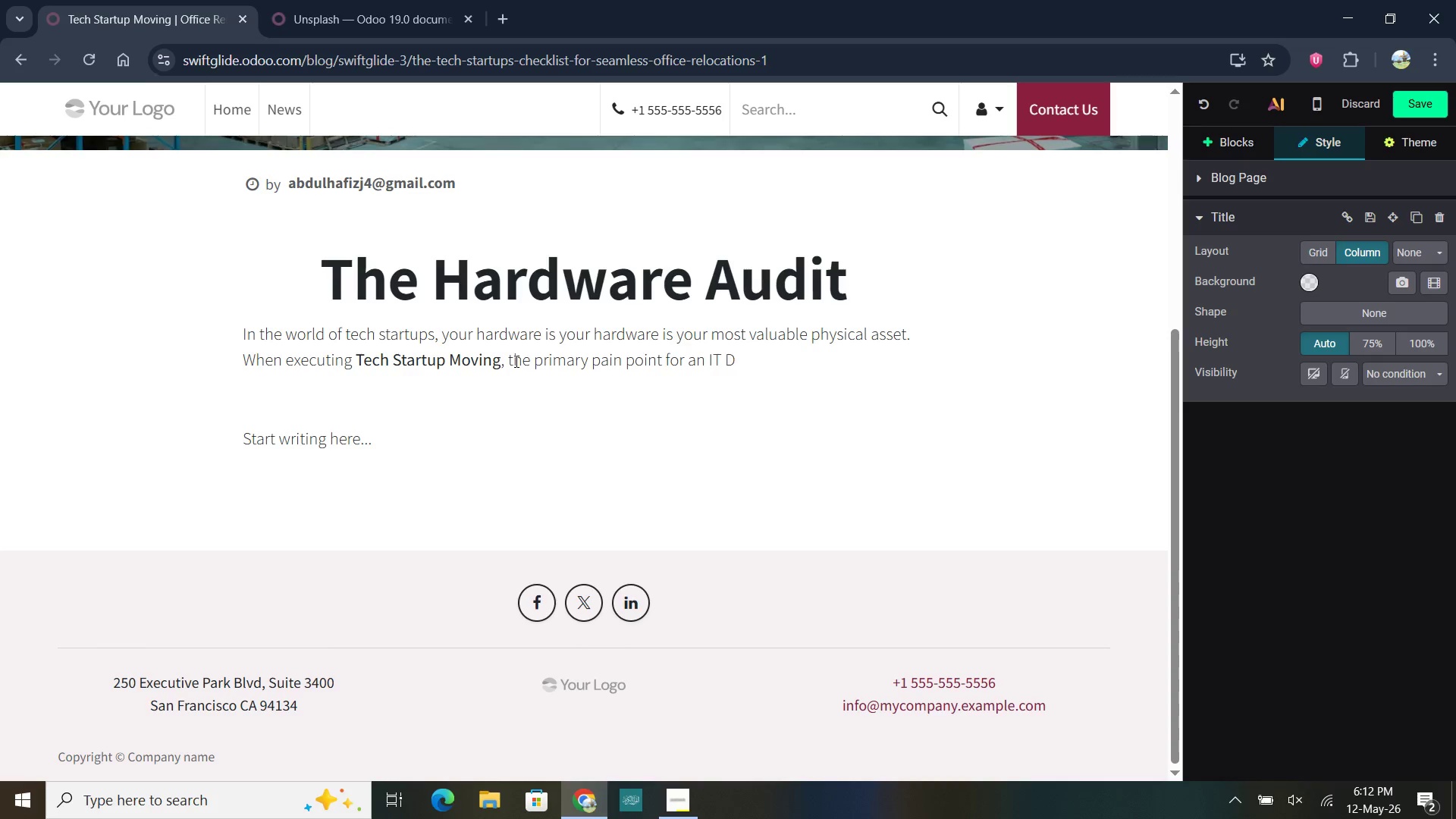 
wait(5.97)
 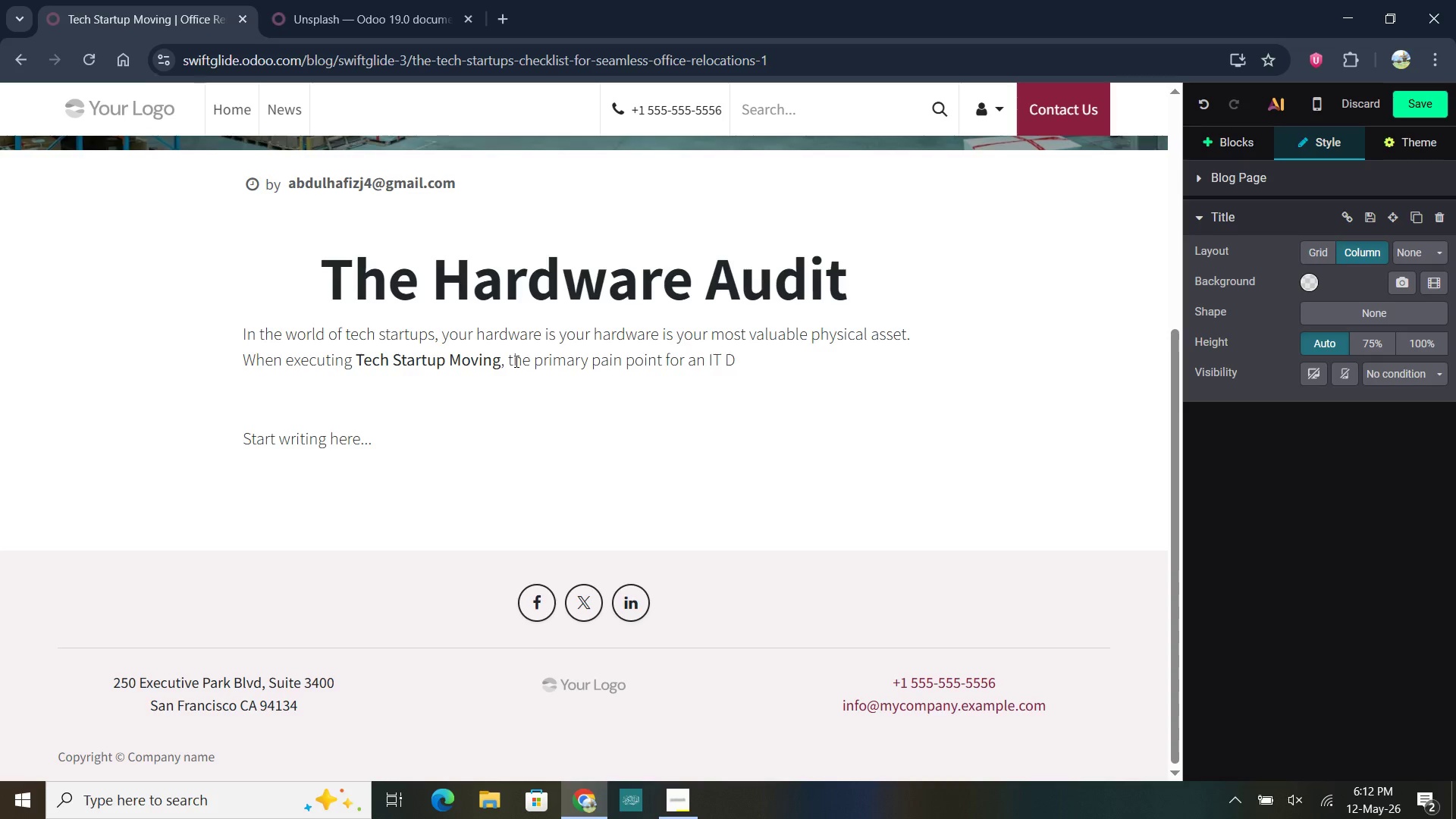 
type(irector is the risk of damaging expensive IT hardware.)
 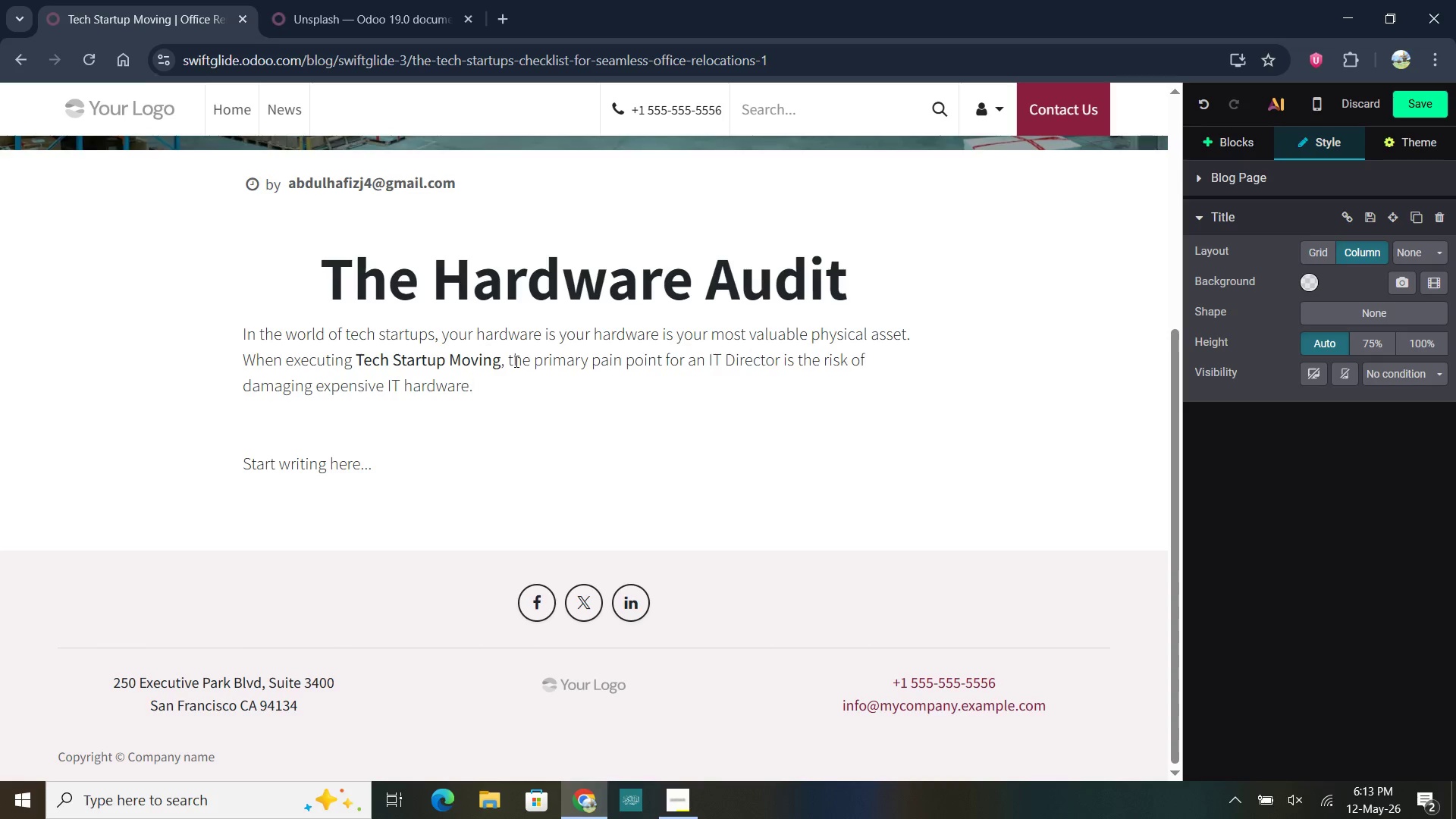 
wait(6.78)
 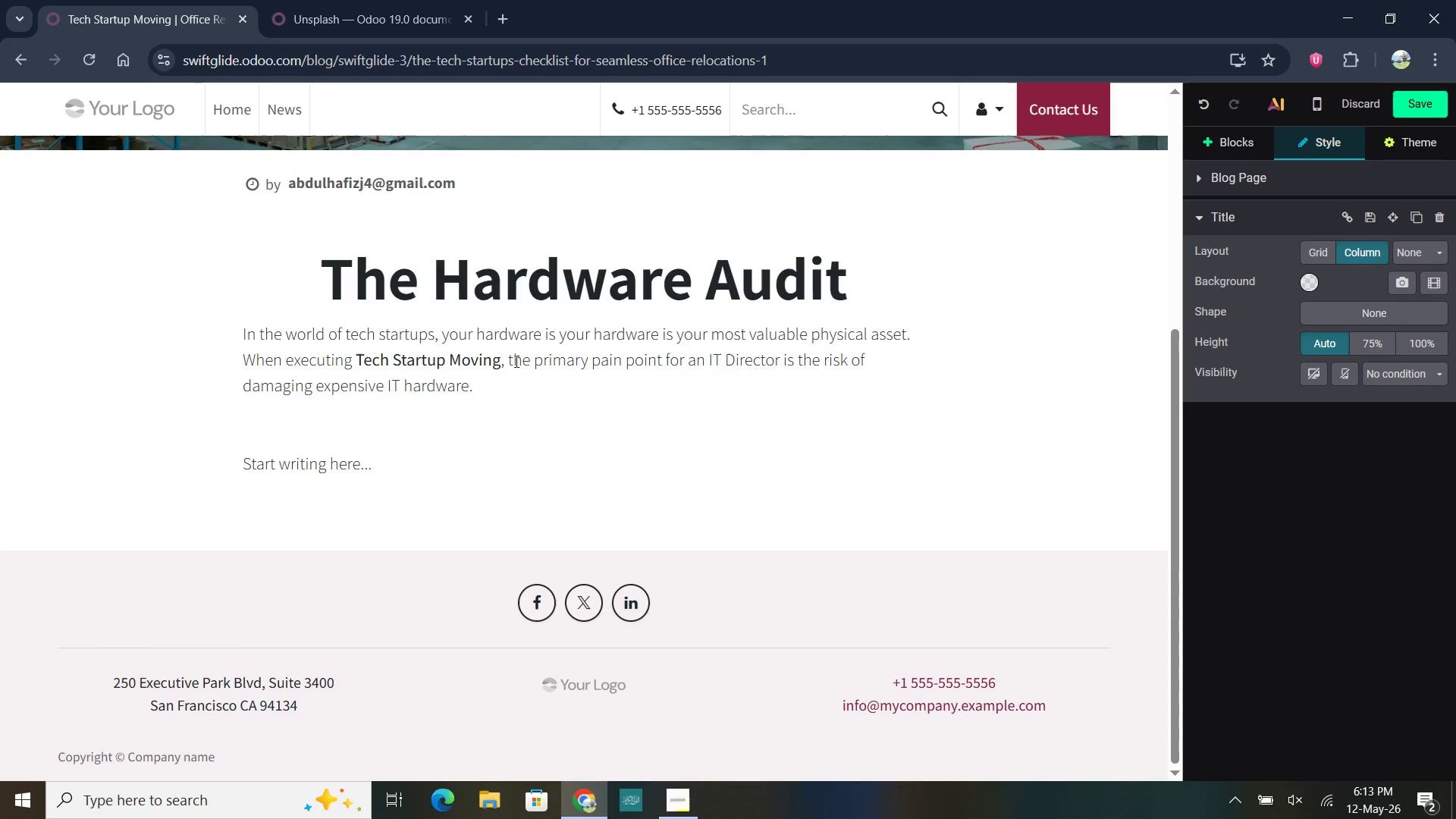 
left_click_drag(start_coordinate=[824, 356], to_coordinate=[465, 381])
 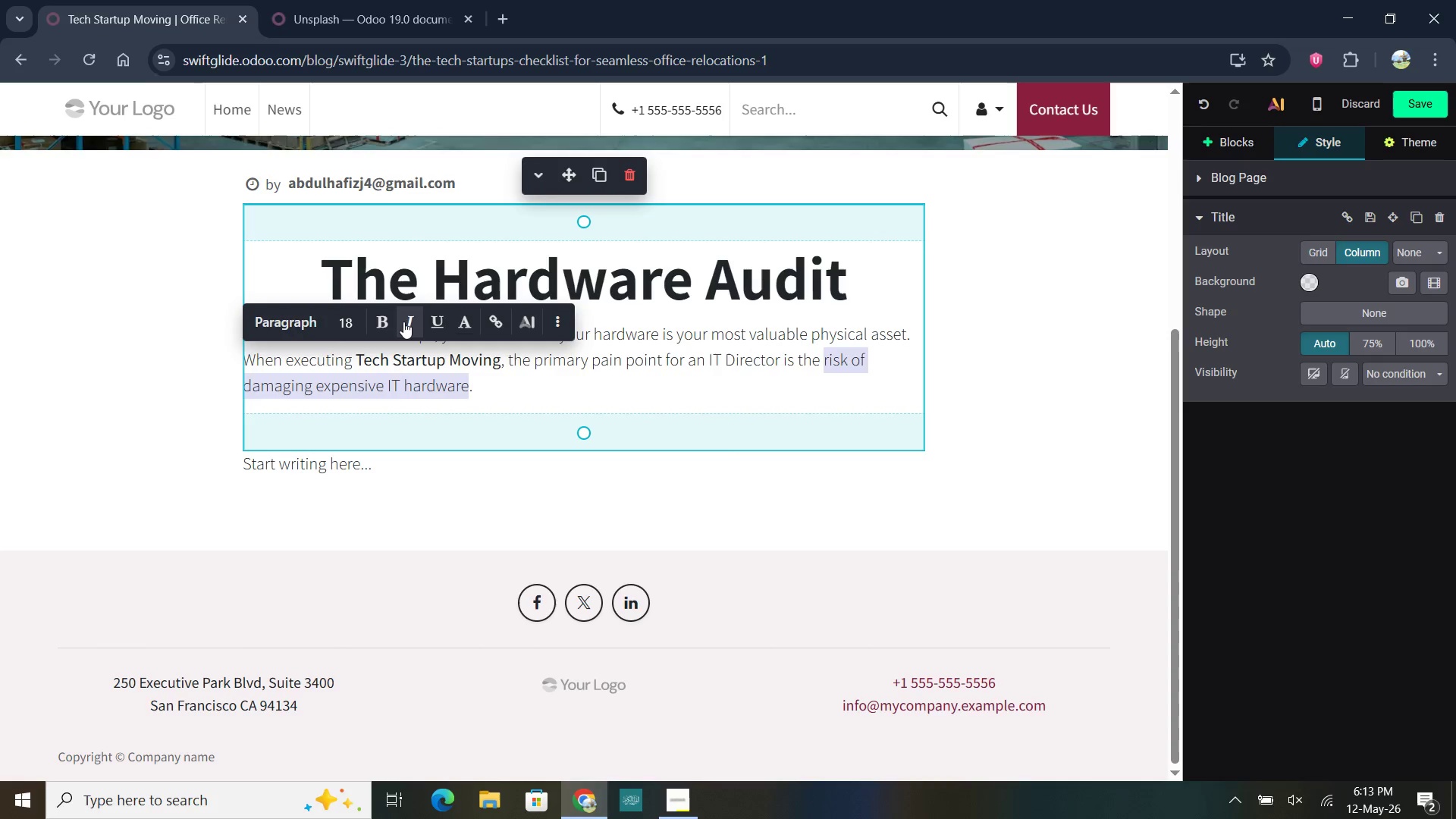 
left_click([385, 322])
 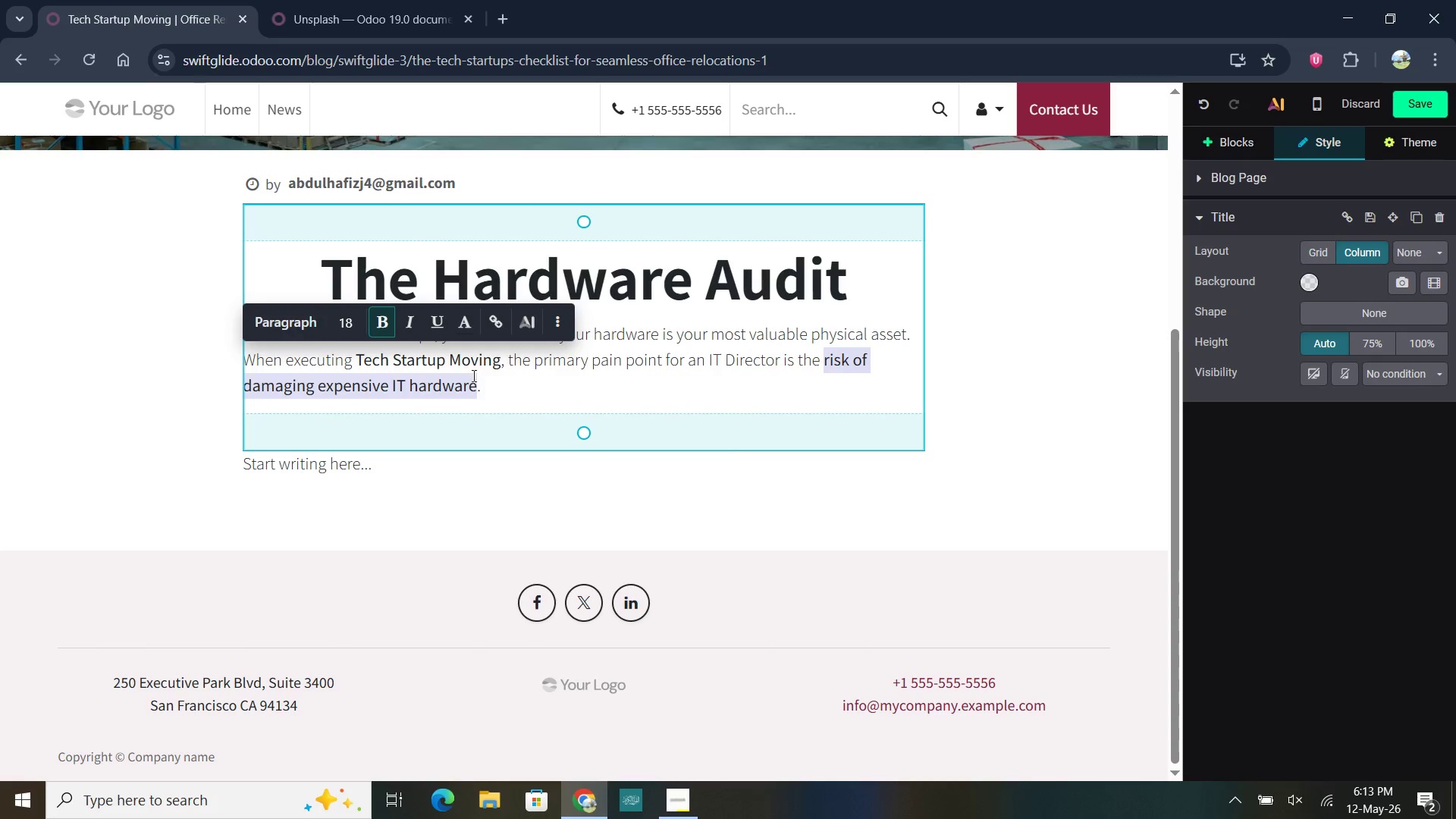 
left_click([486, 382])
 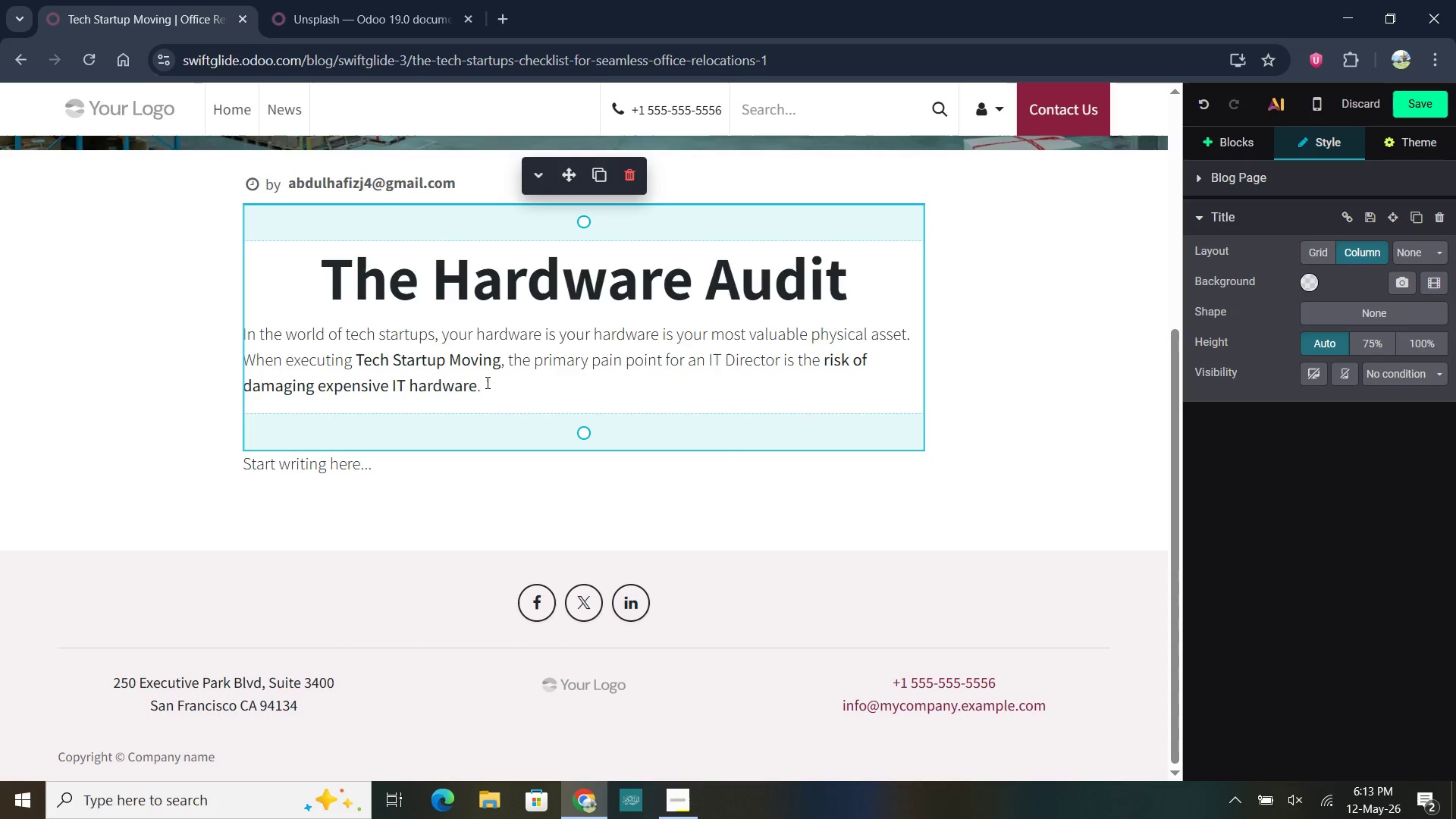 
type( A seamless move begins with a granular audit. Every server, development workstation,)
 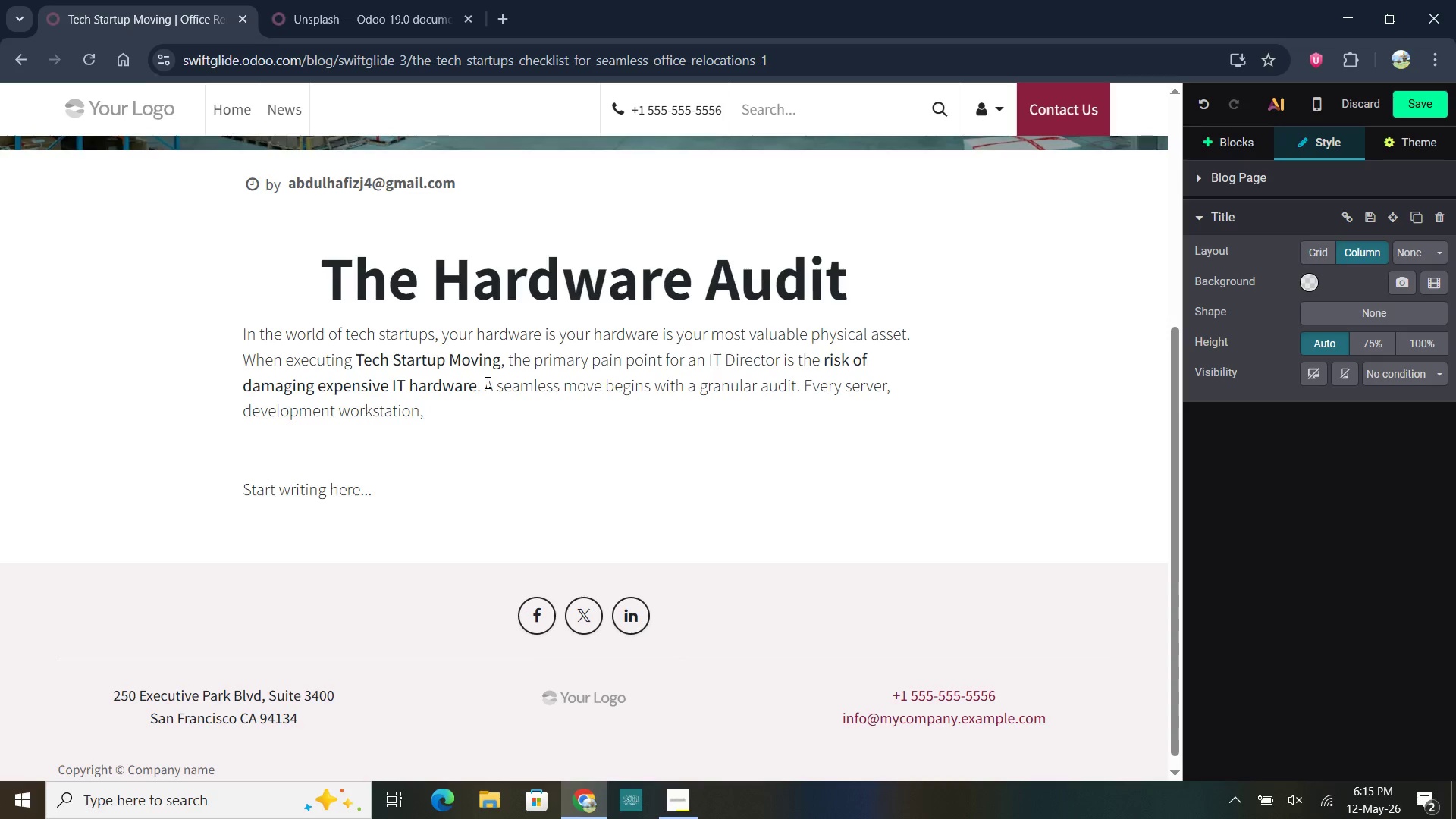 
type( and dual-monitor setup must be logged into a centralized asset tracking sysyt)
key(Backspace)
key(Backspace)
type(tem.)
 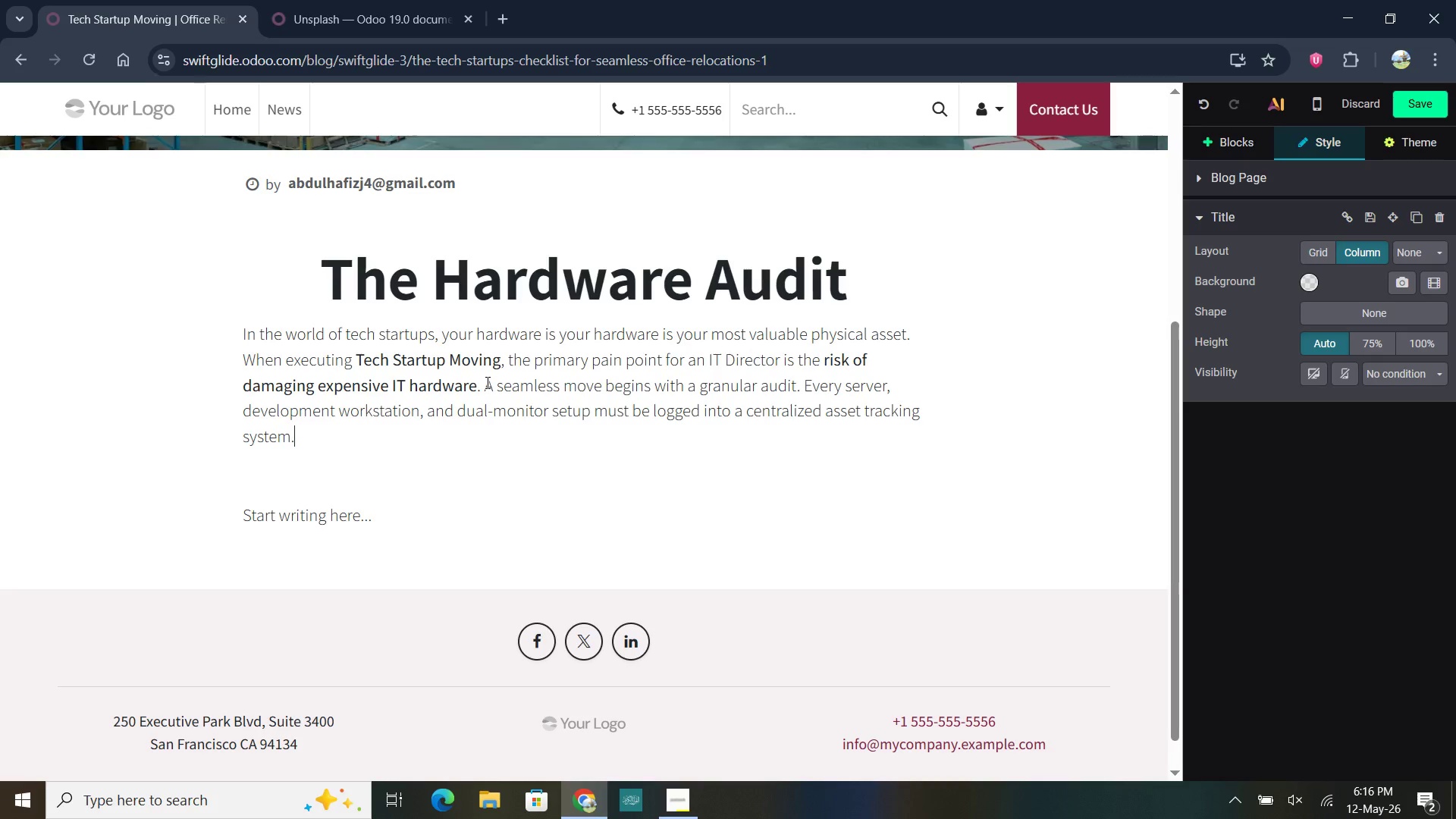 
key(Enter)
 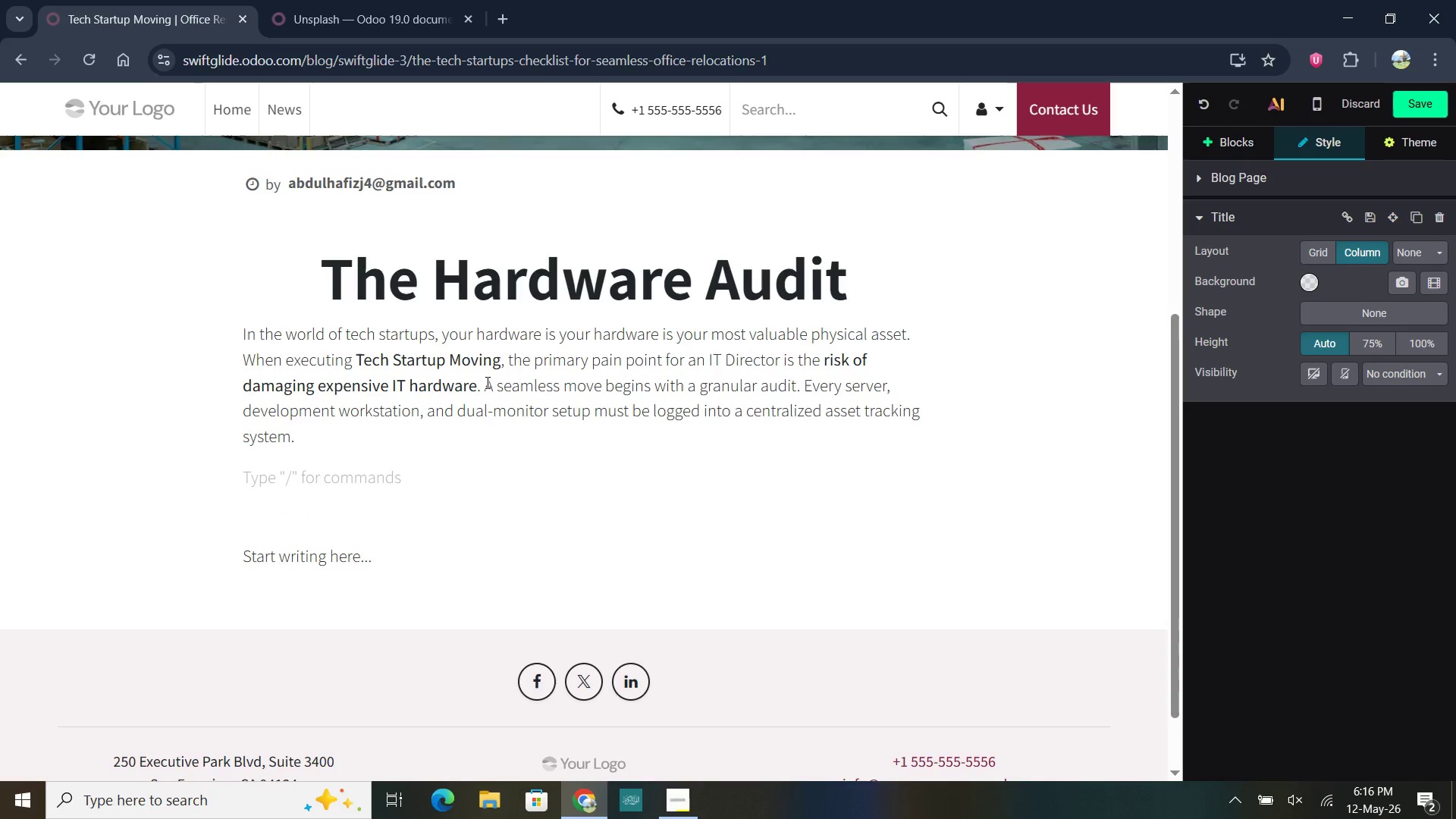 
type(Don't over)
 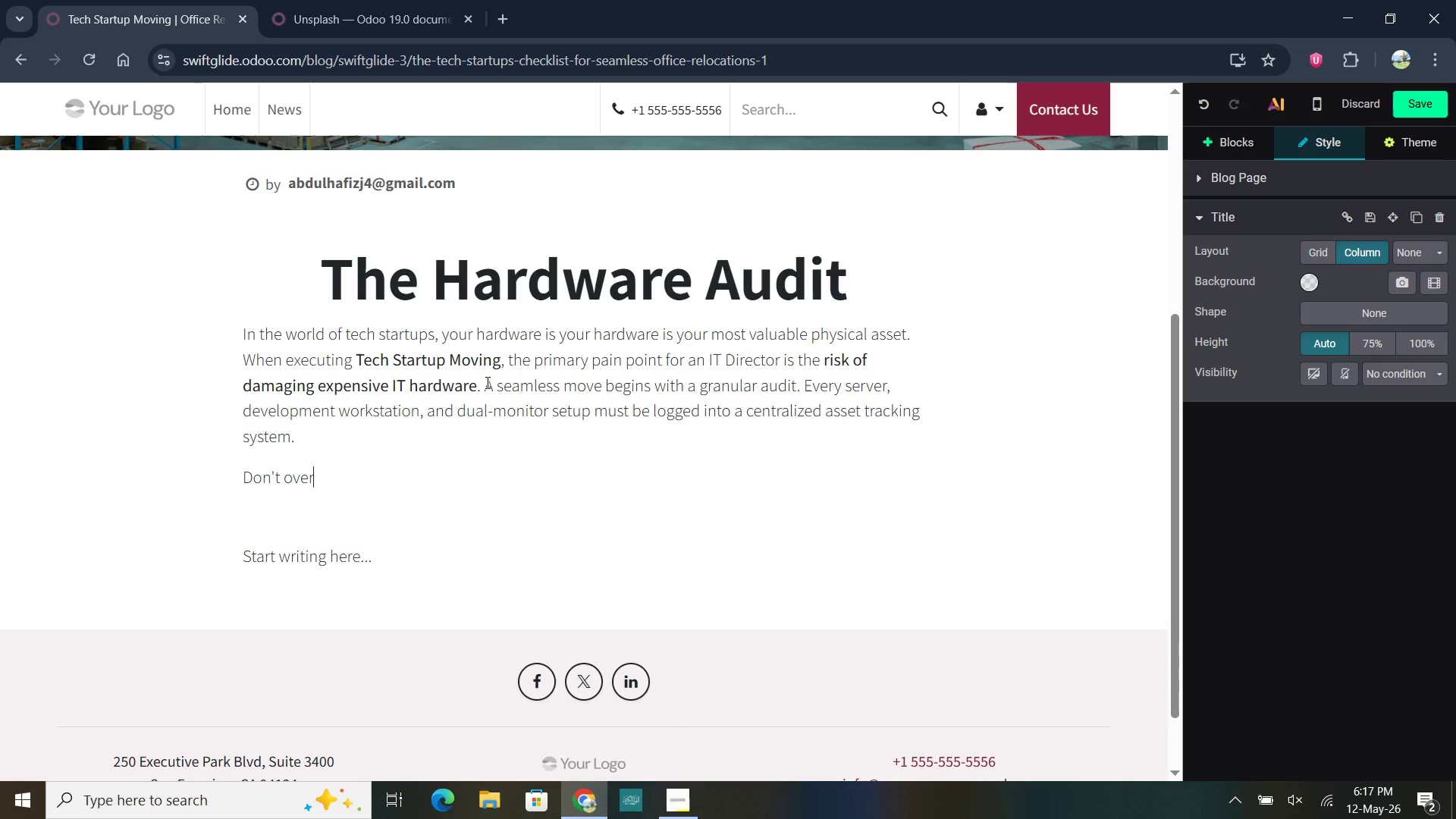 
type(look cable management;a)
key(Backspace)
type( a tangled mess of Category 6 cables can lead to days of troubleshooting post-move. At SwiftGlide, we prioritize hardware safety)
 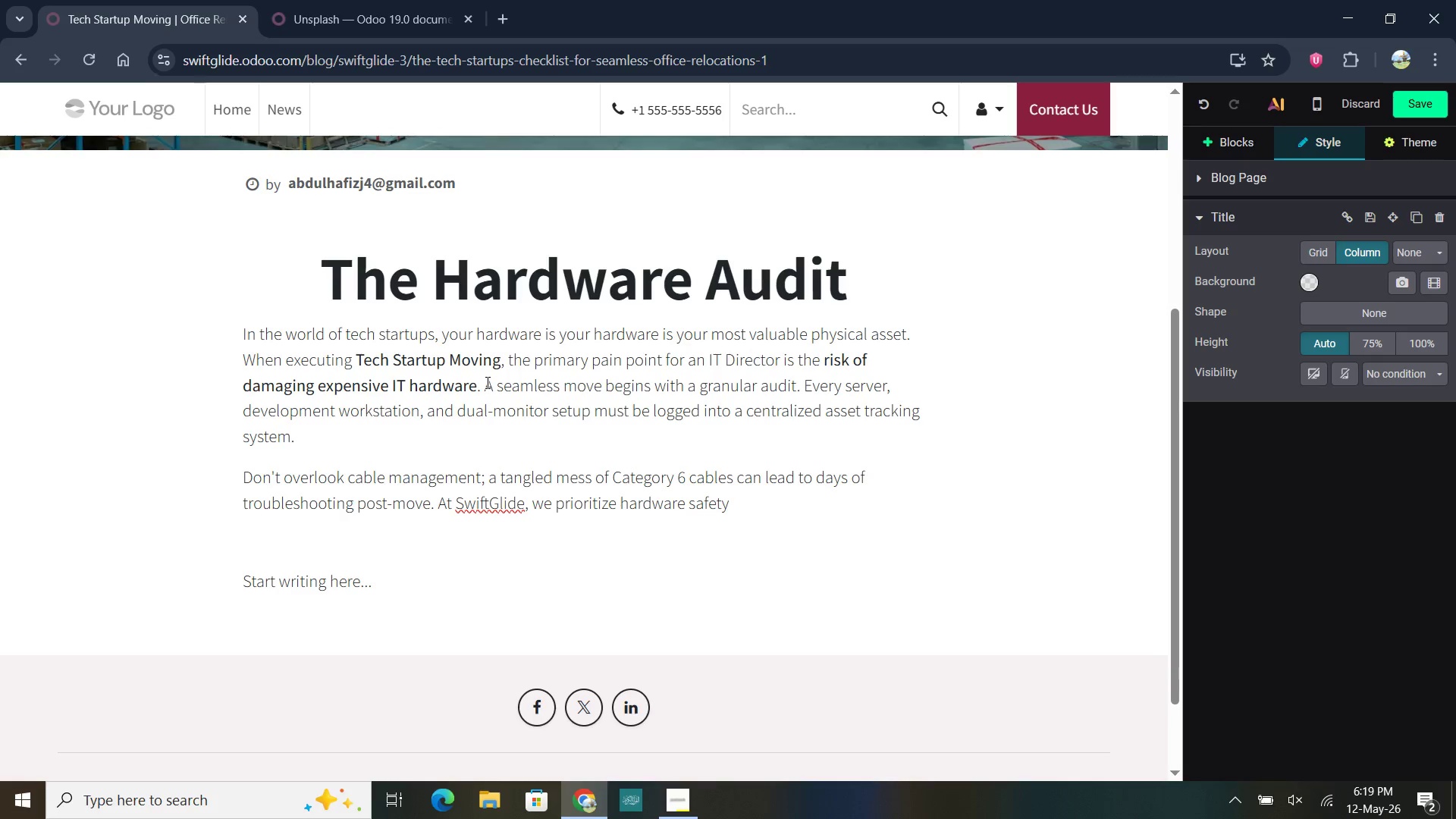 
left_click_drag(start_coordinate=[728, 507], to_coordinate=[621, 508])
 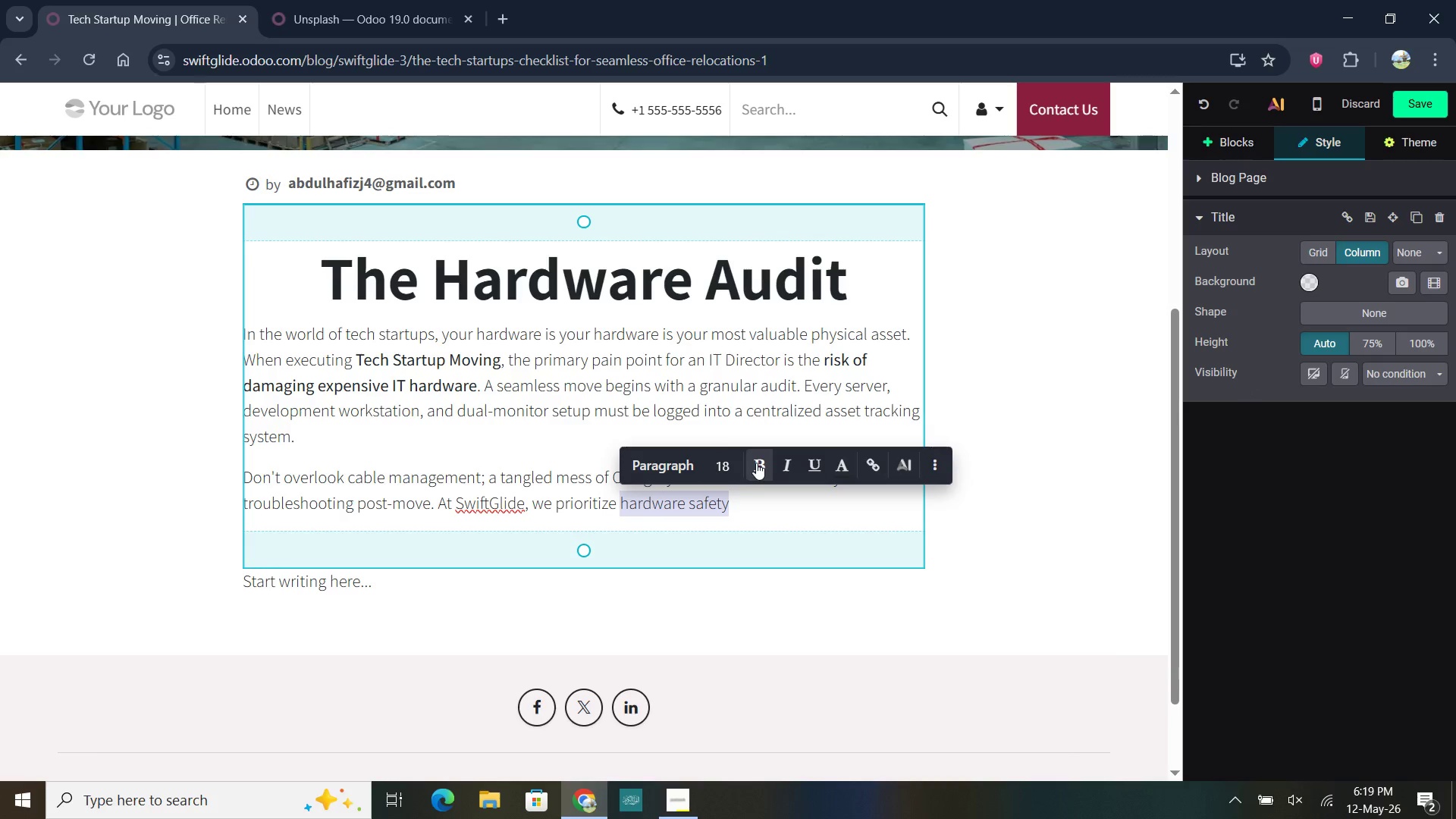 
left_click([756, 464])
 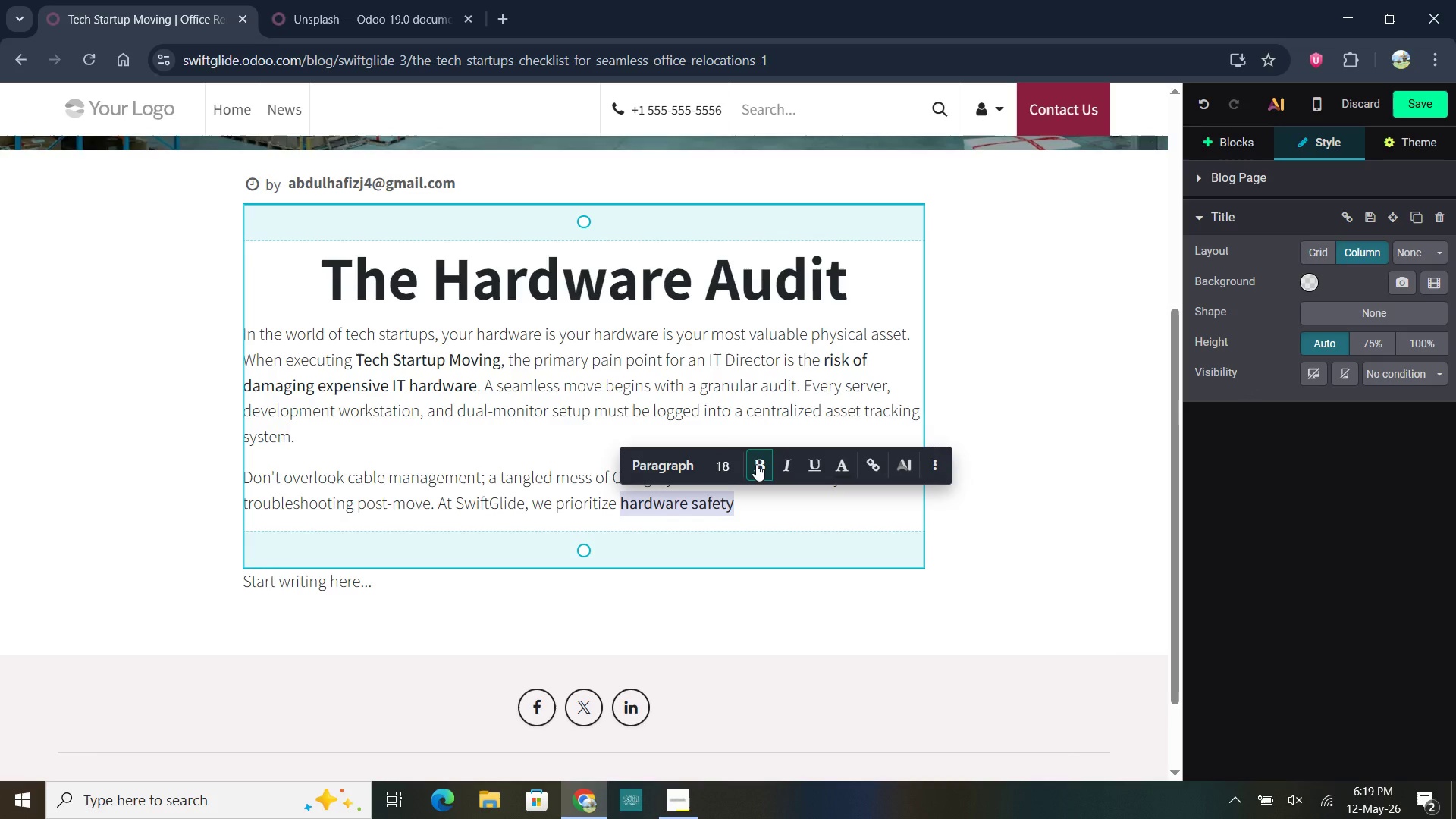 
left_click([756, 464])
 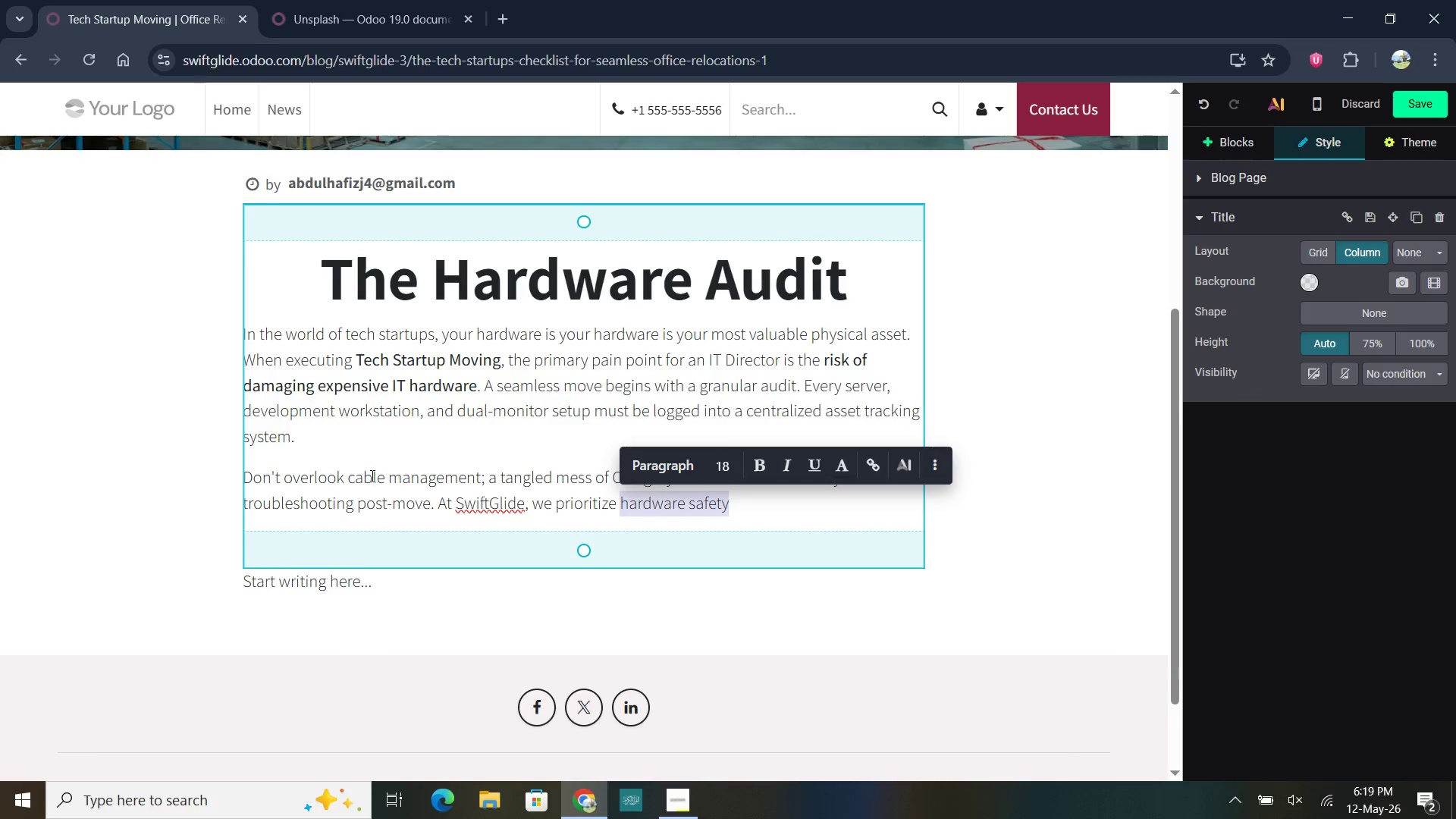 
left_click_drag(start_coordinate=[348, 472], to_coordinate=[482, 472])
 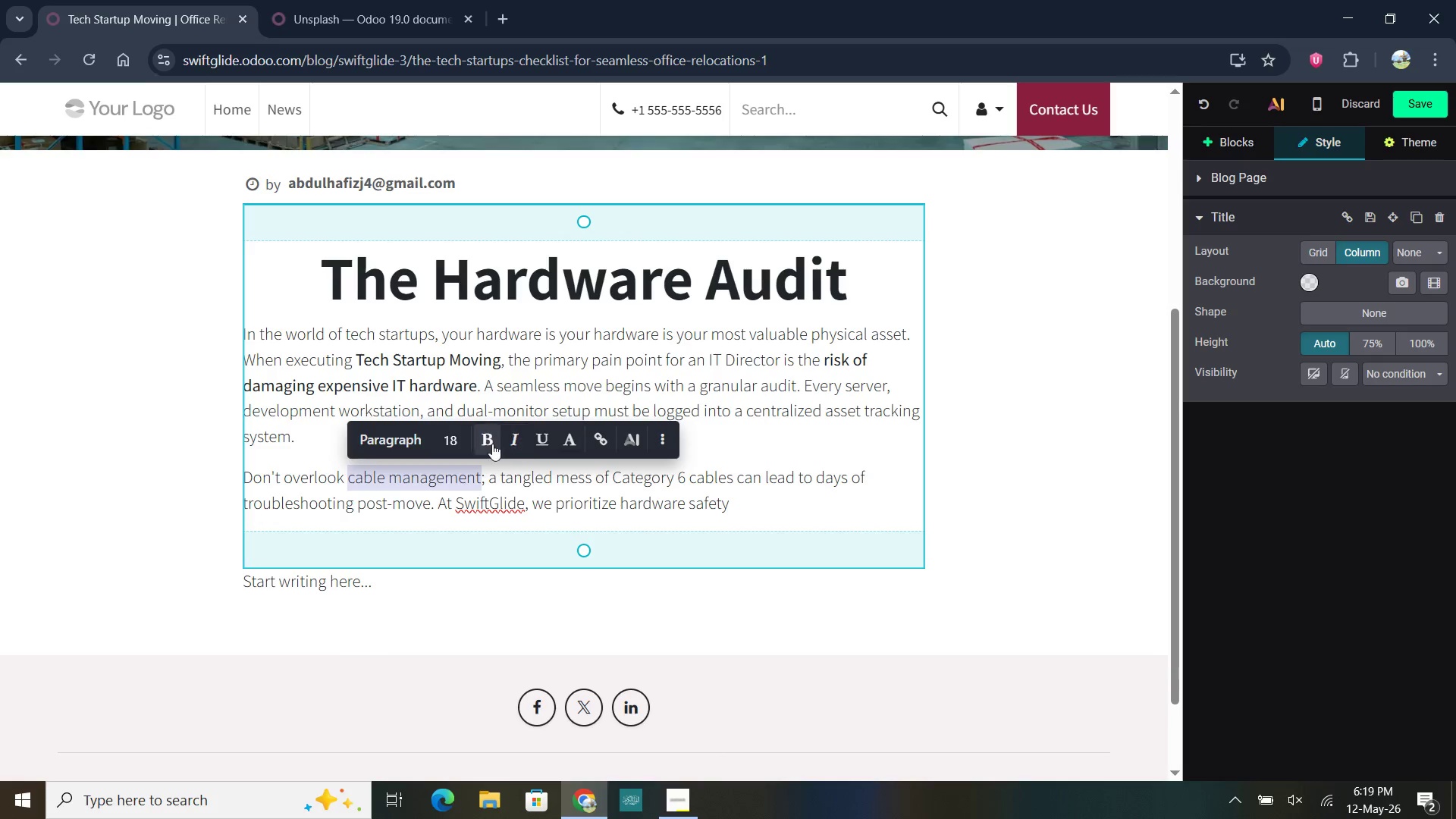 
left_click([487, 441])
 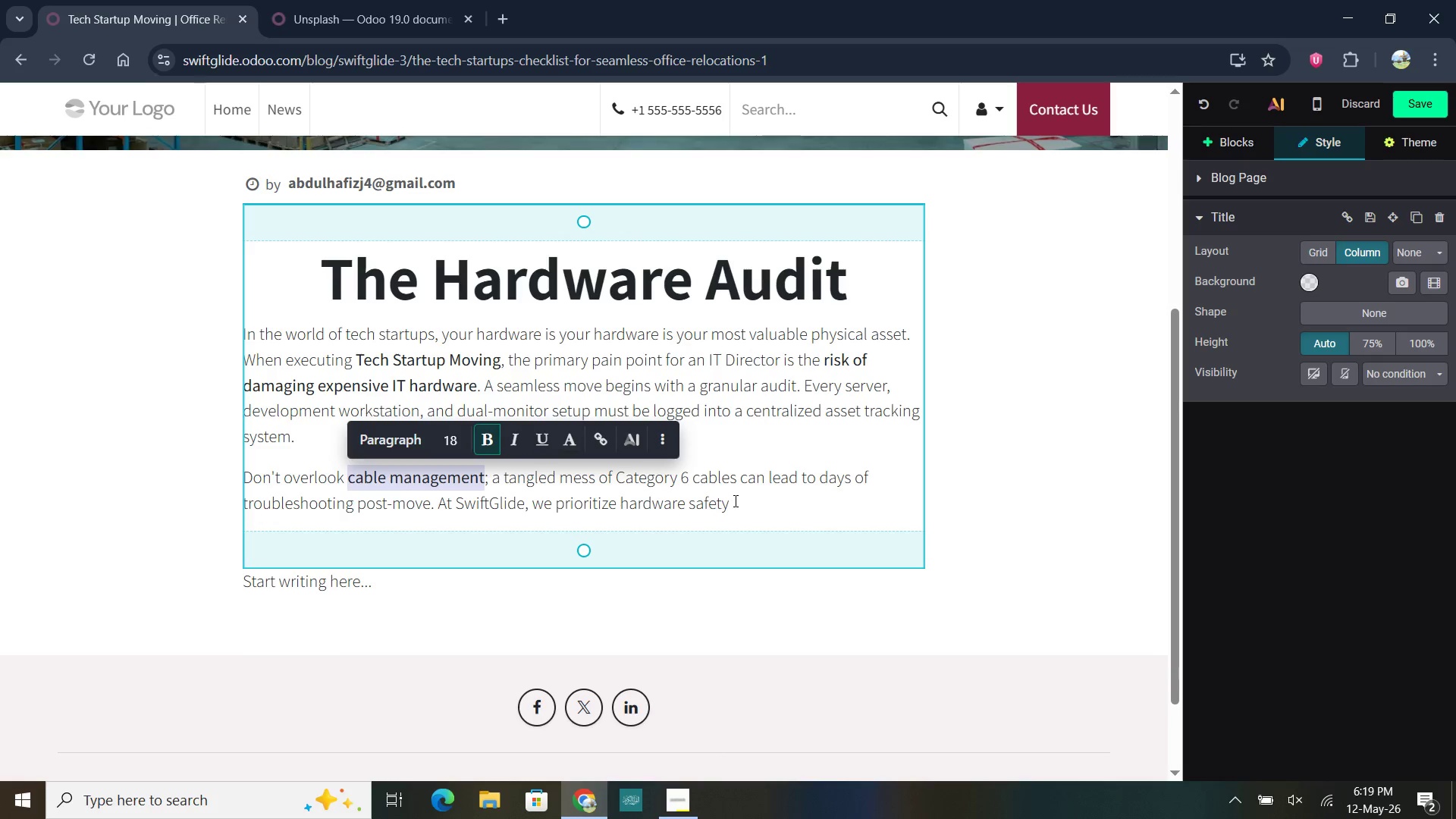 
left_click_drag(start_coordinate=[745, 504], to_coordinate=[623, 506])
 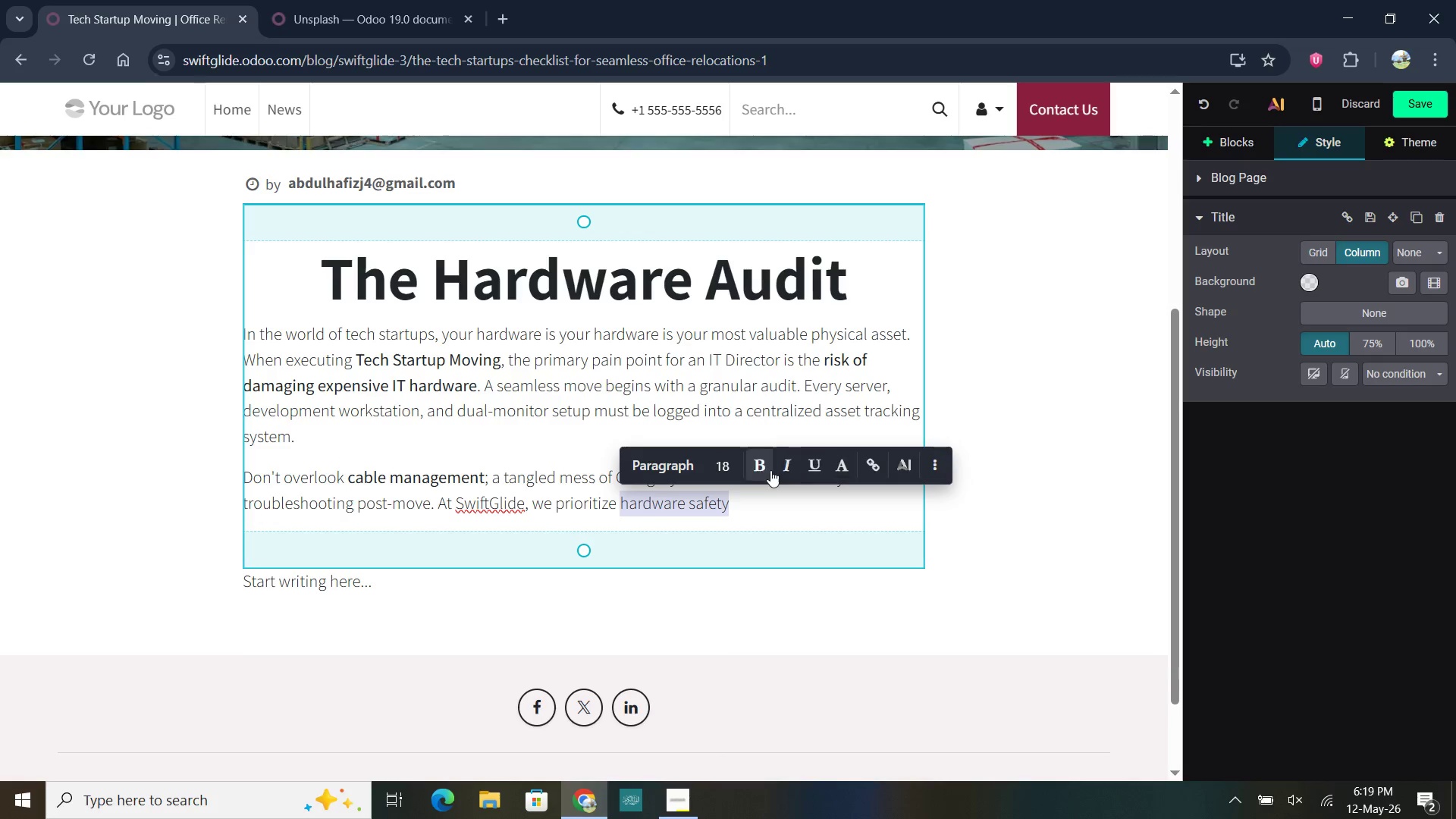 
left_click([762, 466])
 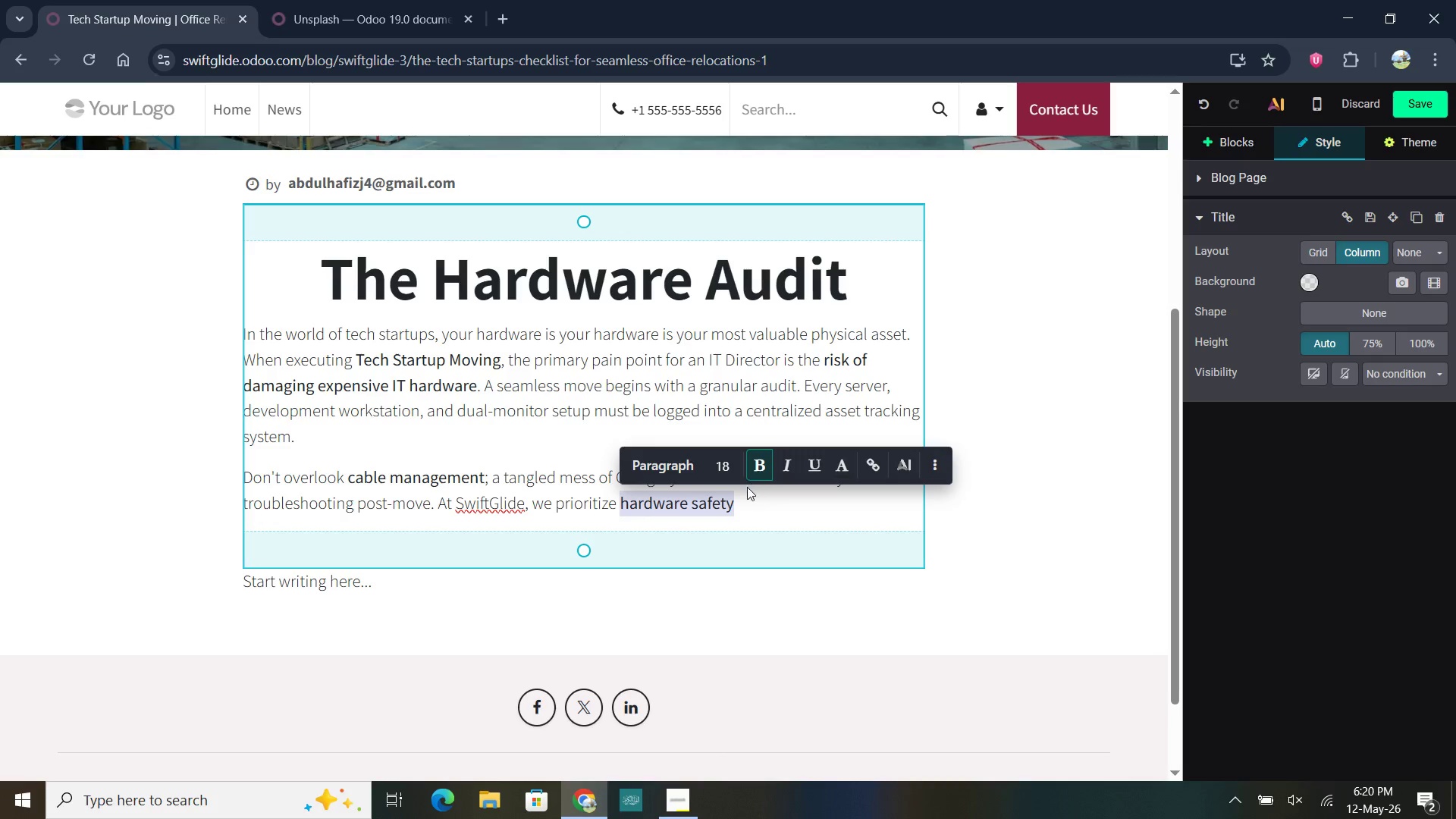 
left_click([739, 497])
 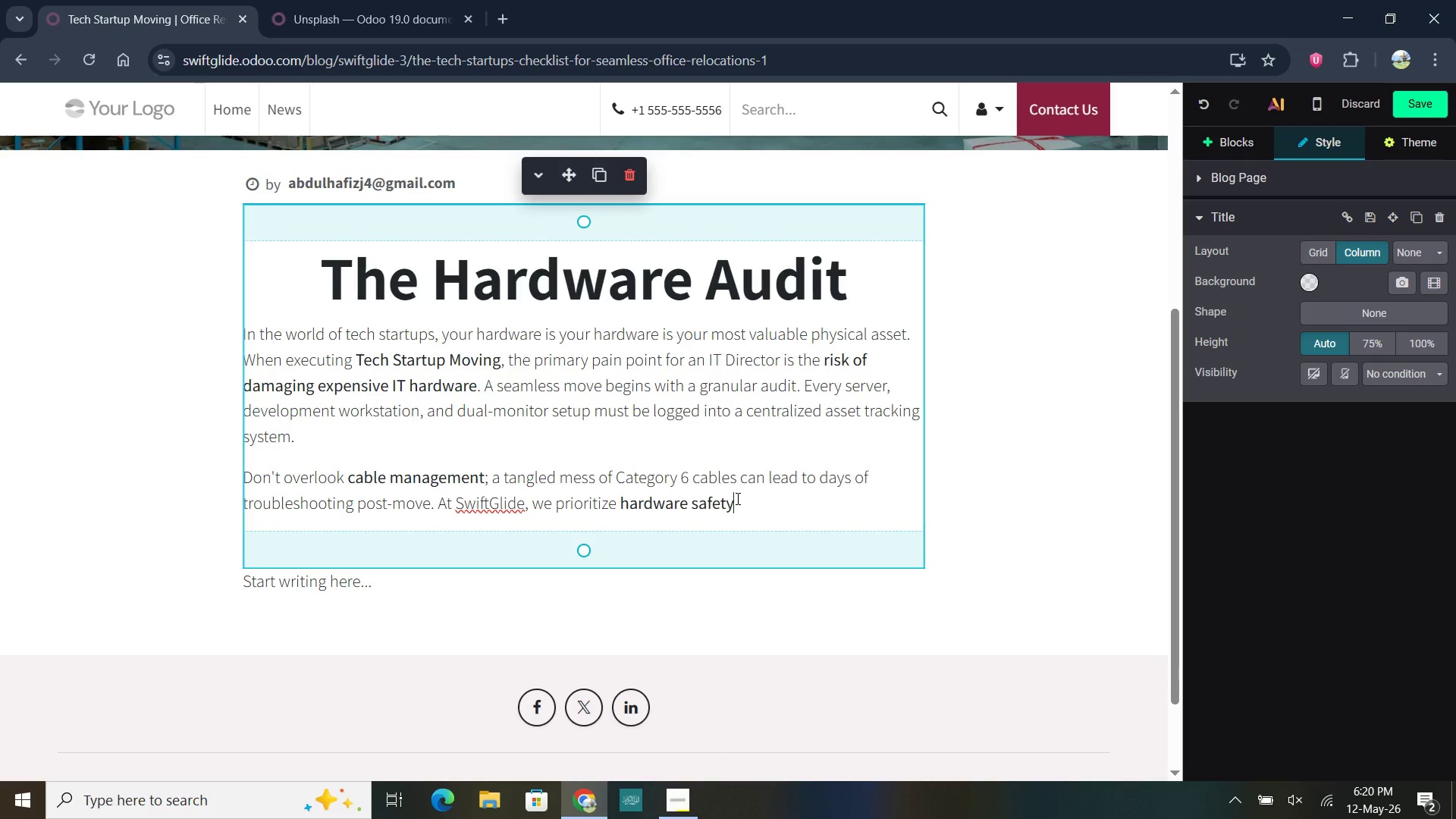 
key(Space)
 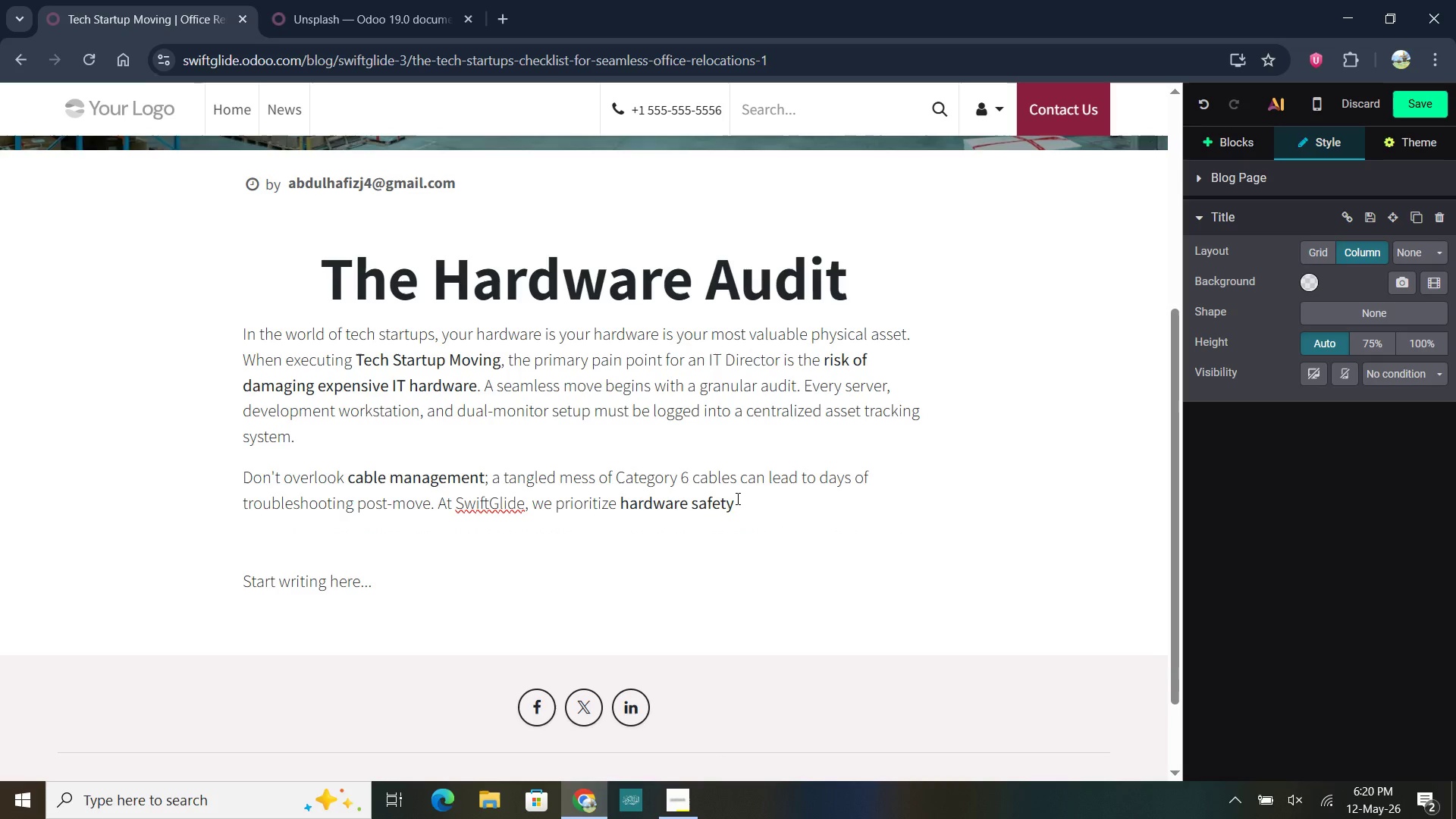 
key(B)
 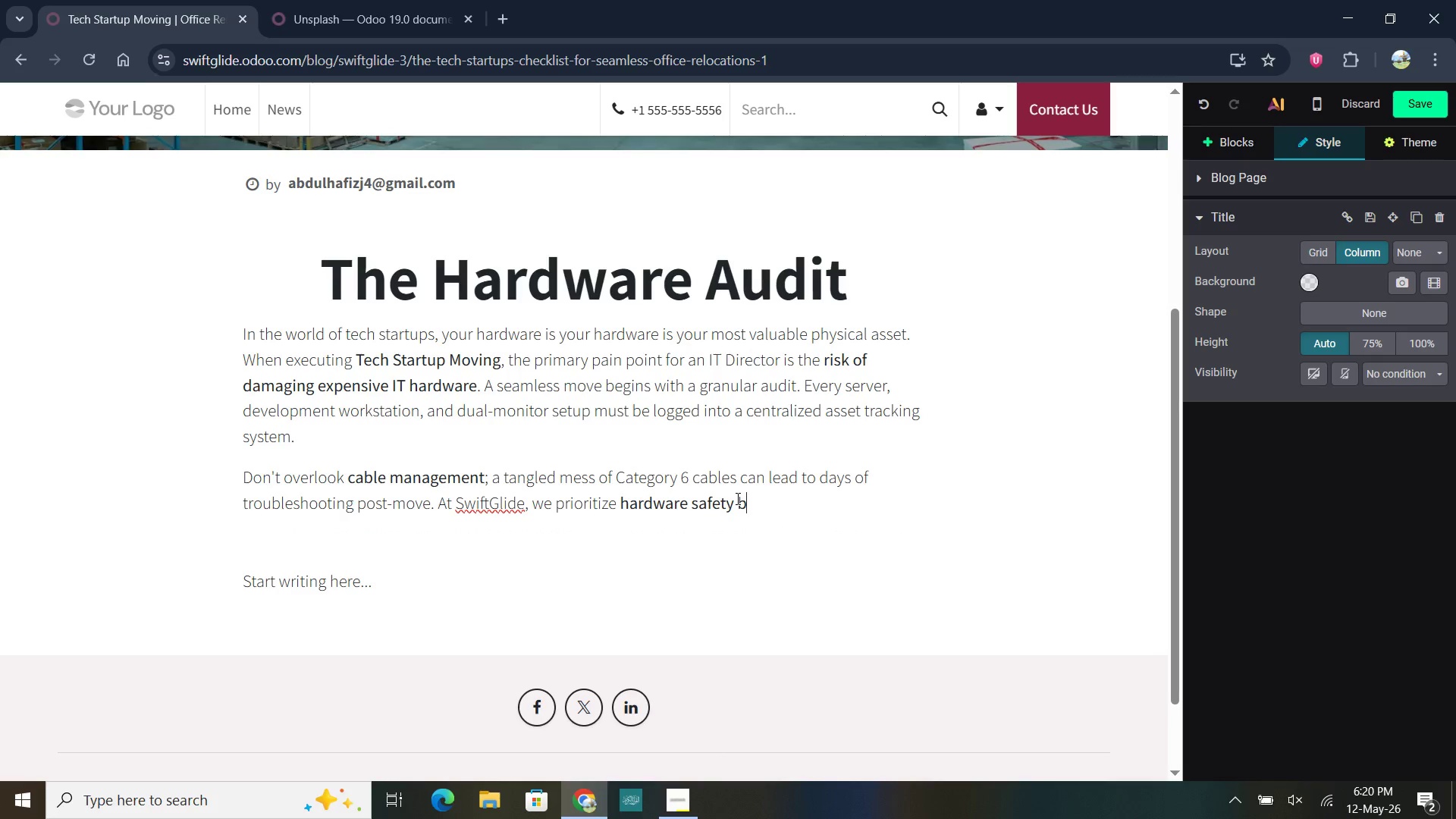 
key(Y)
 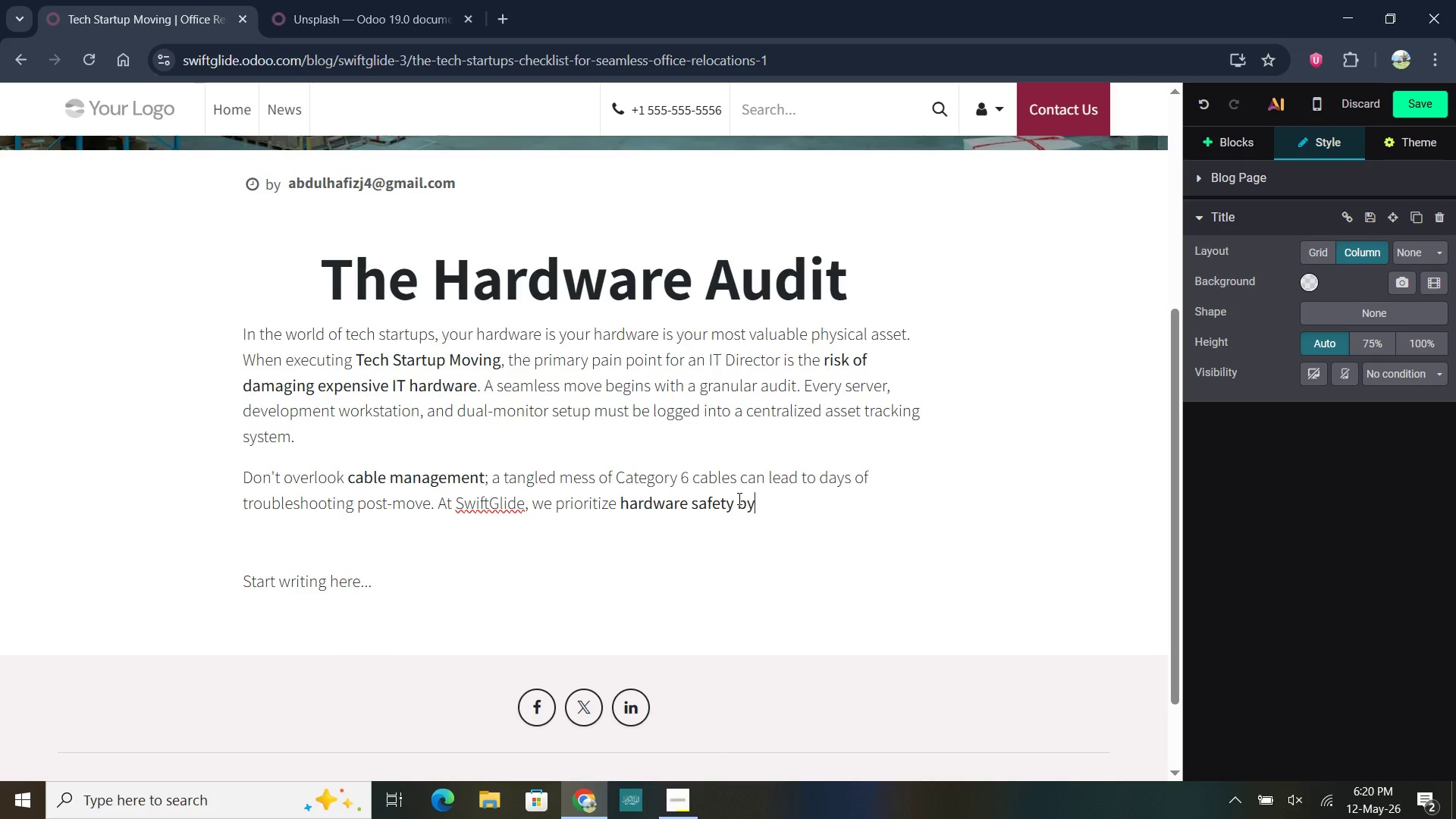 
left_click_drag(start_coordinate=[749, 500], to_coordinate=[737, 504])
 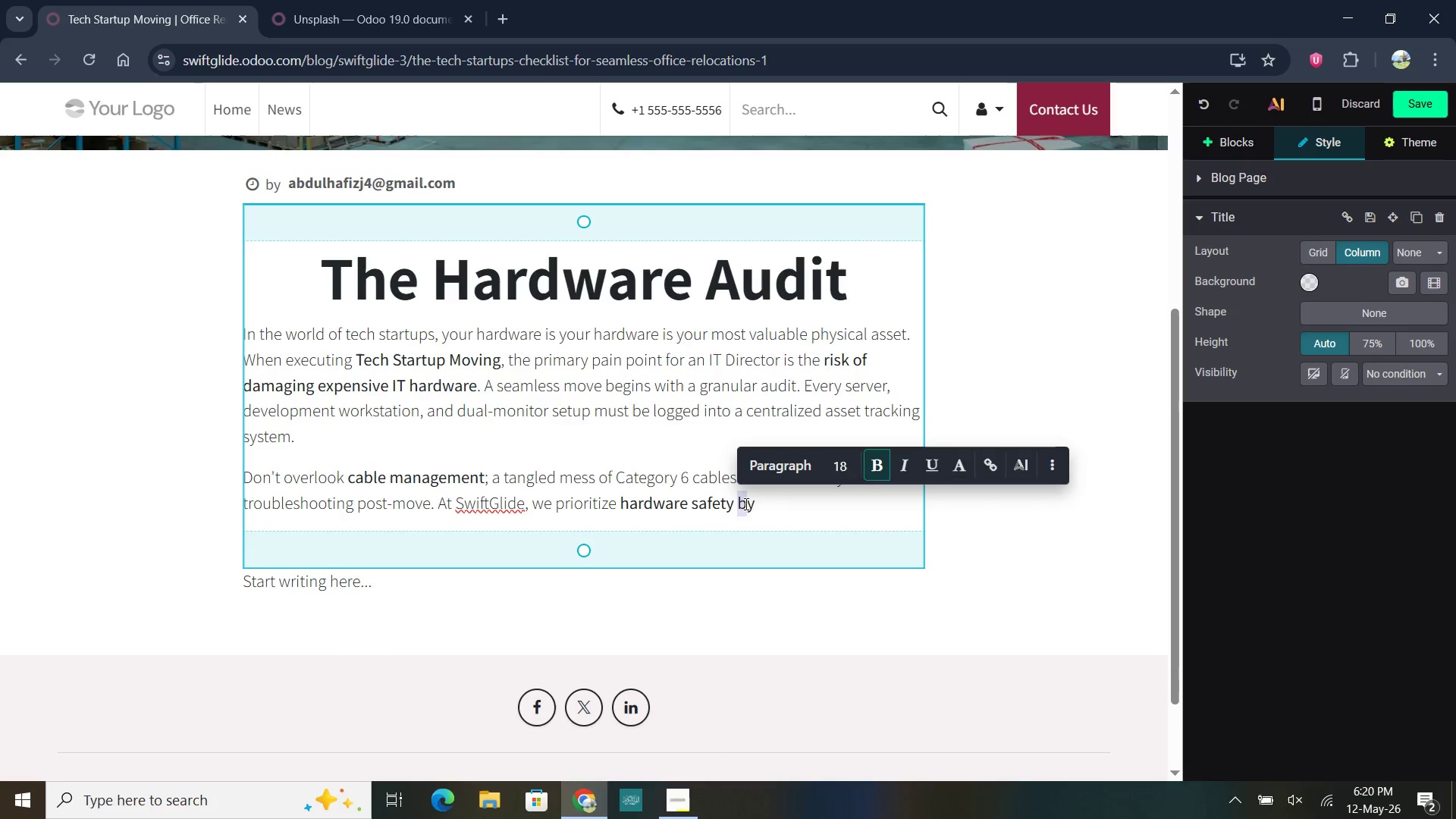 
left_click([758, 503])
 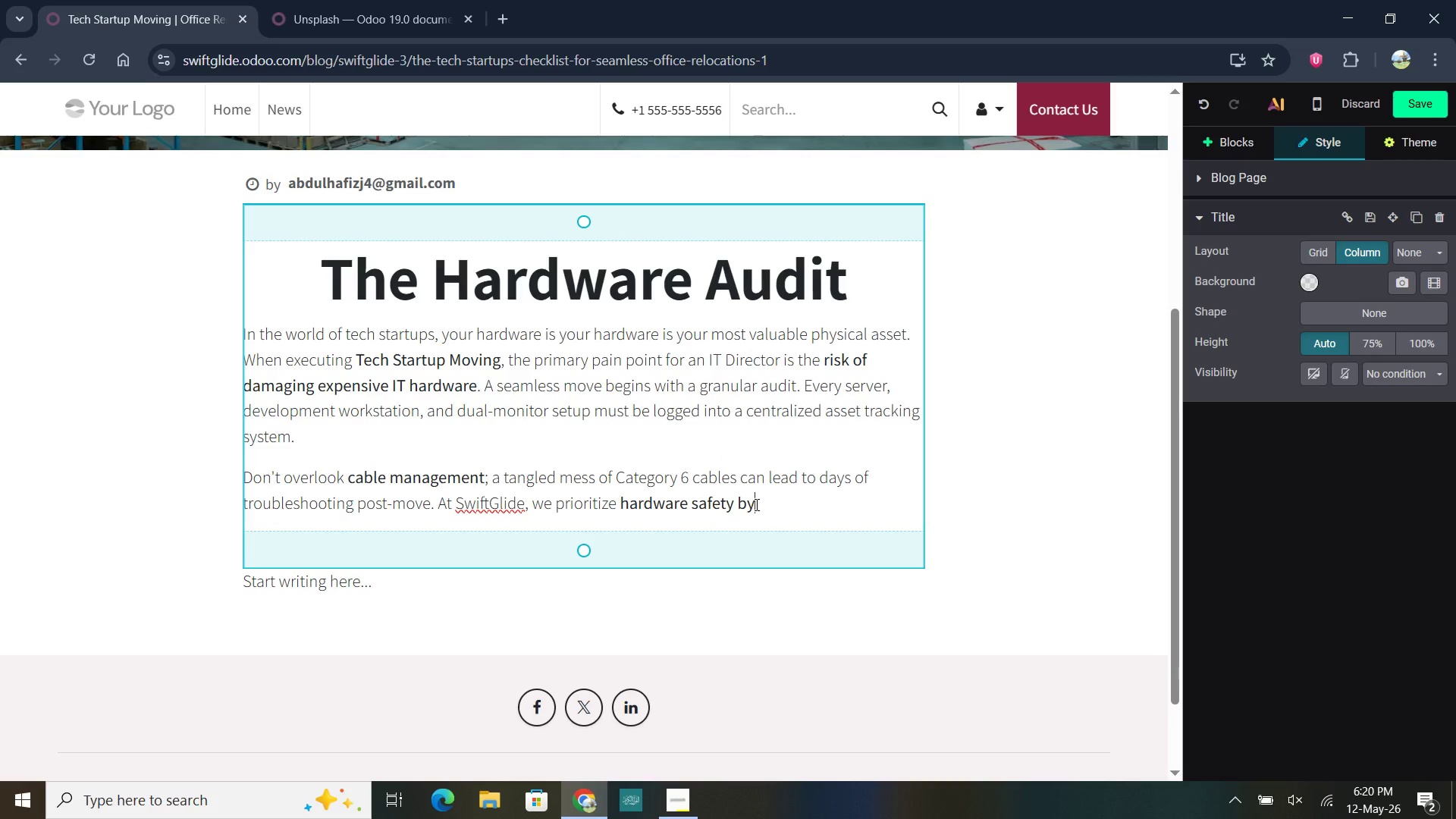 
left_click_drag(start_coordinate=[758, 503], to_coordinate=[739, 504])
 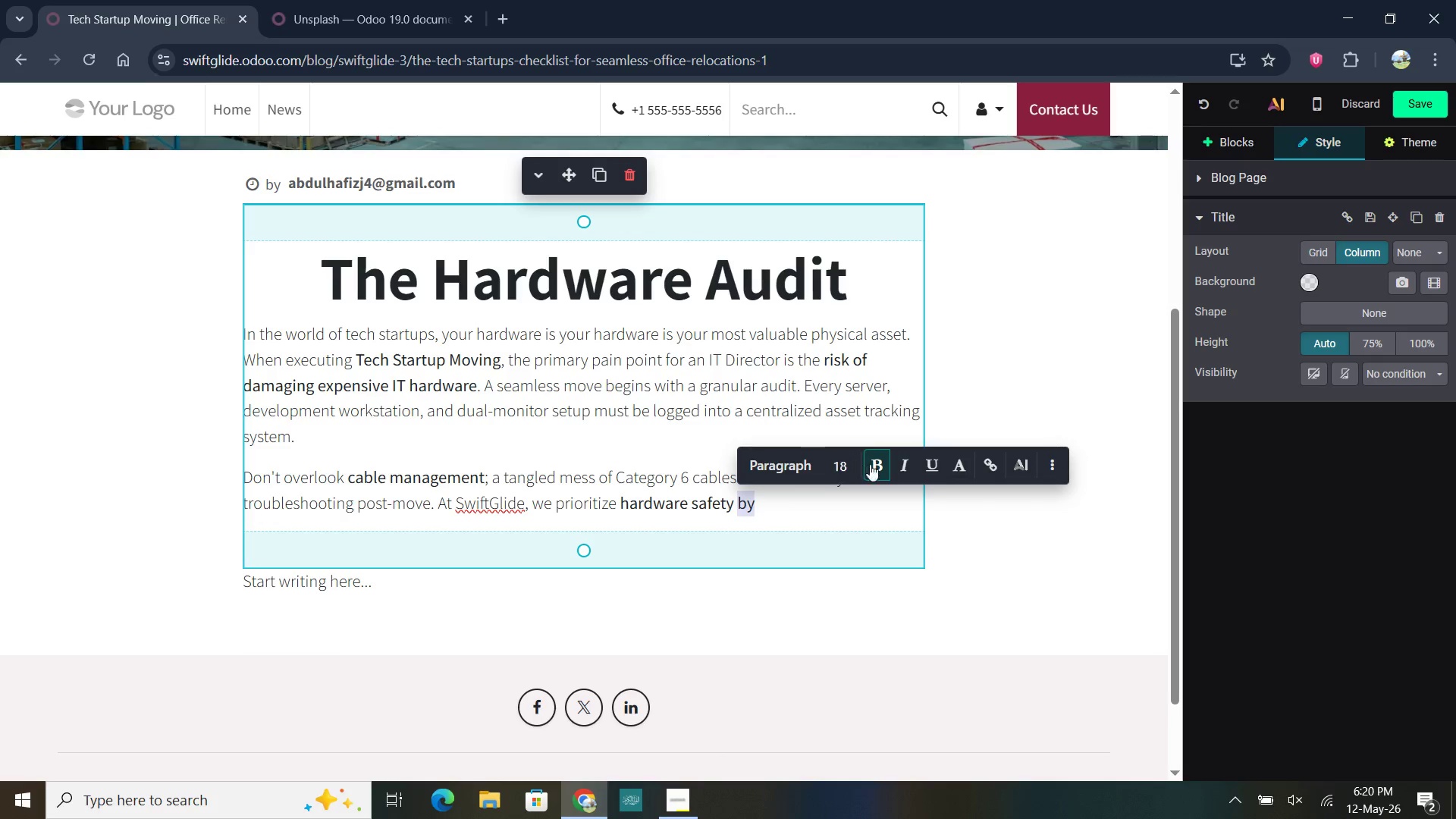 
left_click([882, 467])
 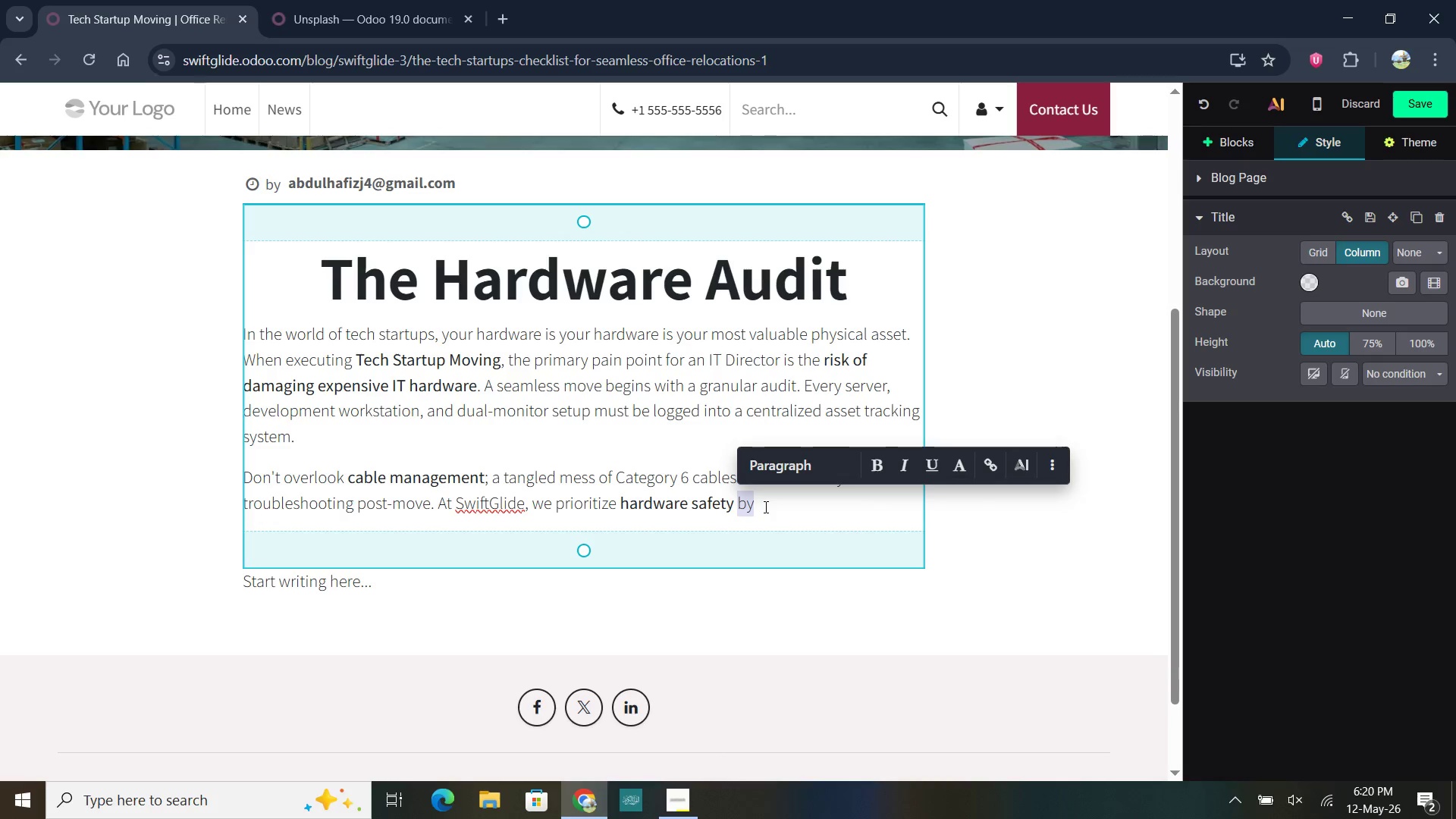 
left_click([764, 507])
 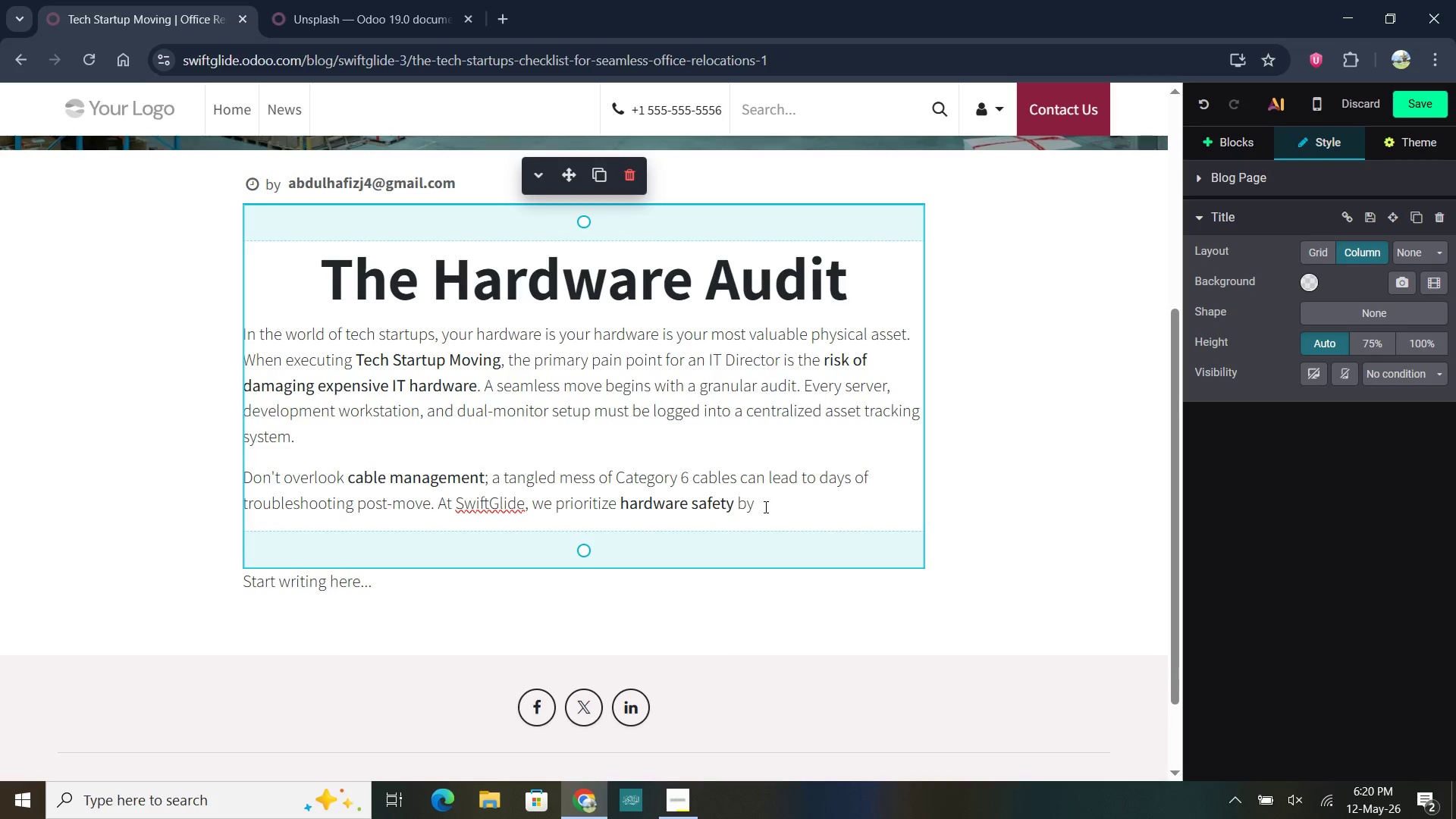 
type( using anti-static wraps and custom-cratu)
key(Backspace)
type(ing )
 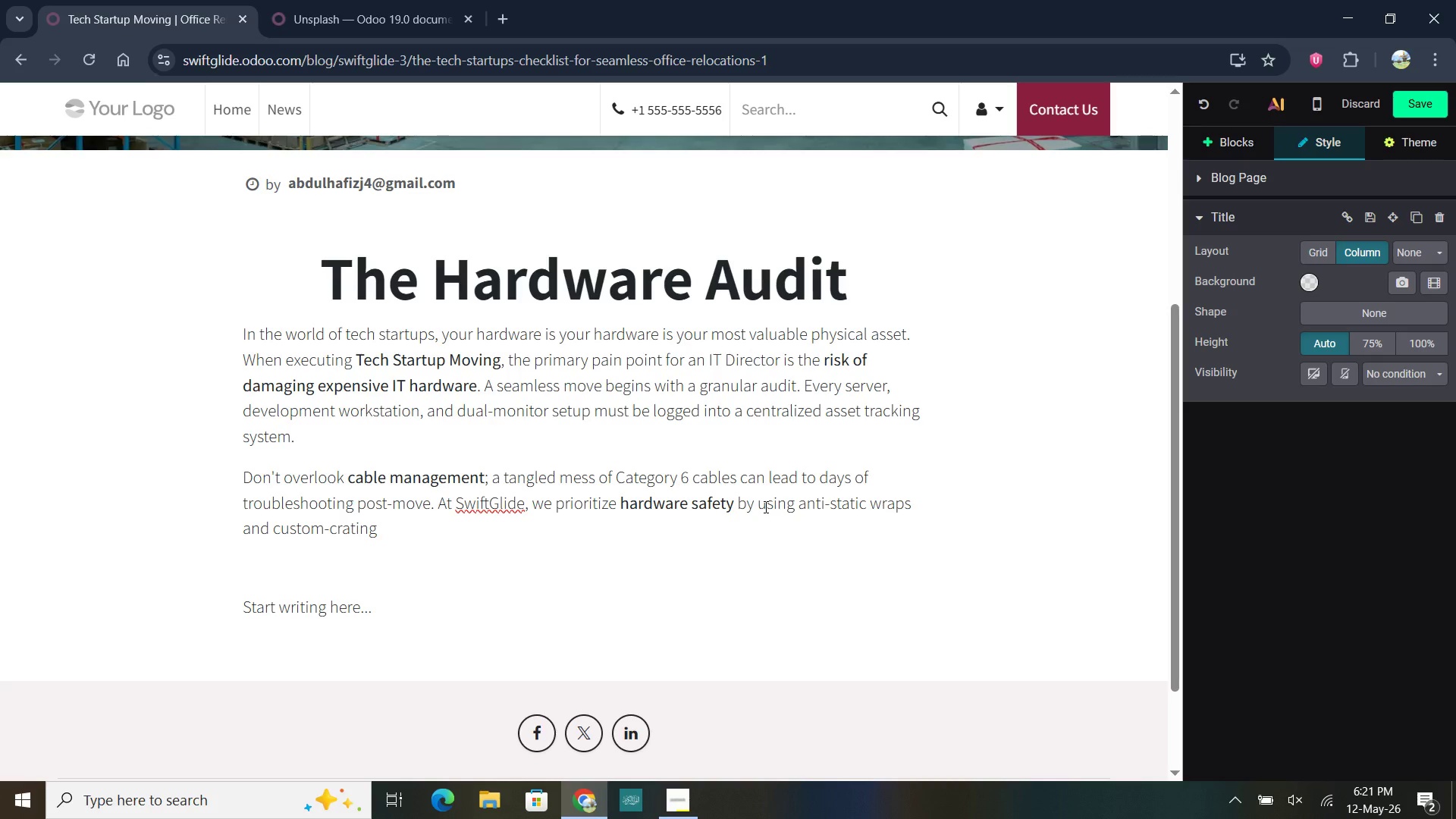 
type(for server racks. Our It)
key(Backspace)
type(T Infrastructure Relocation specialists ensure that your equipment is not just moved, but p)
 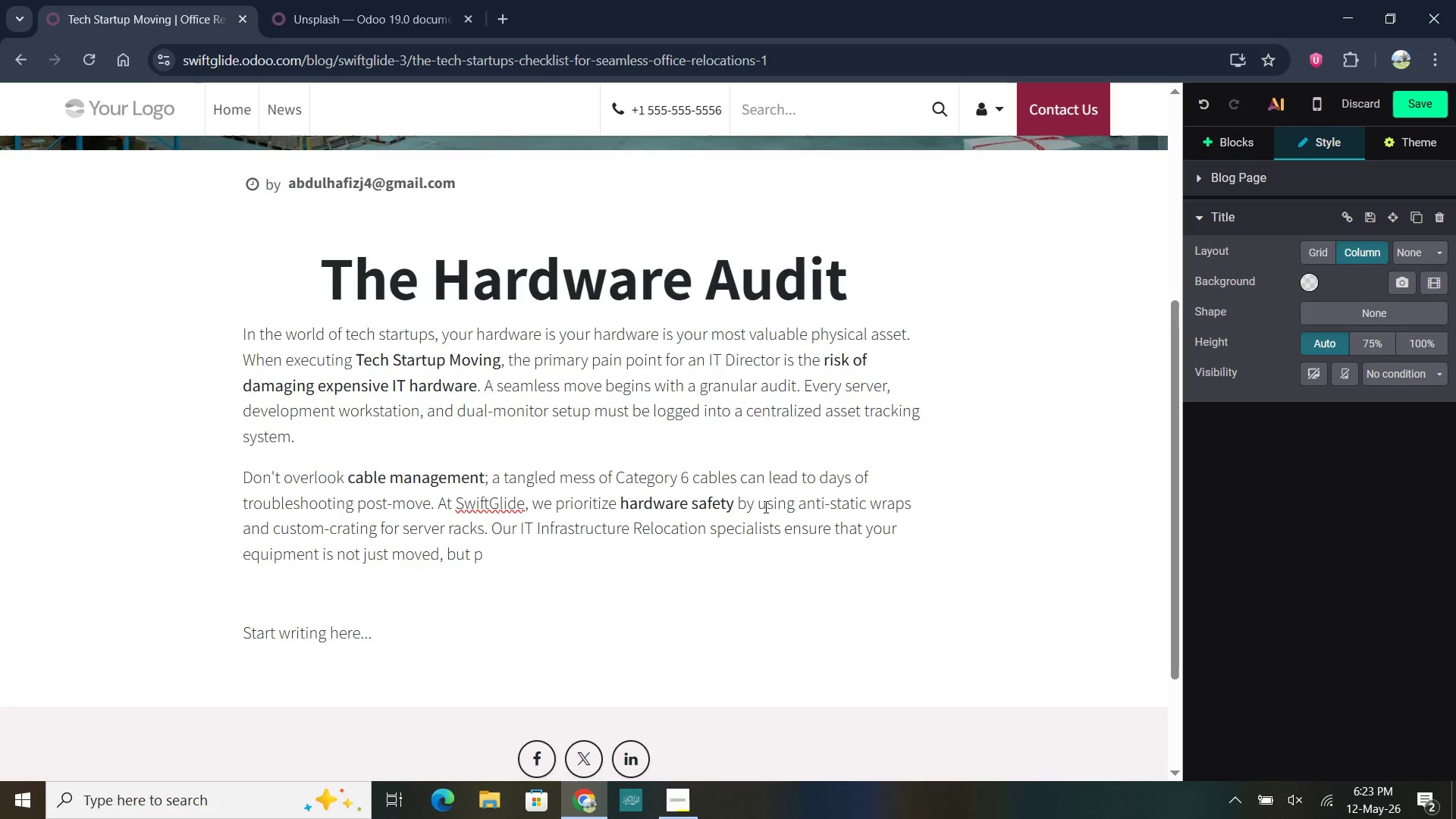 
type(rot)
 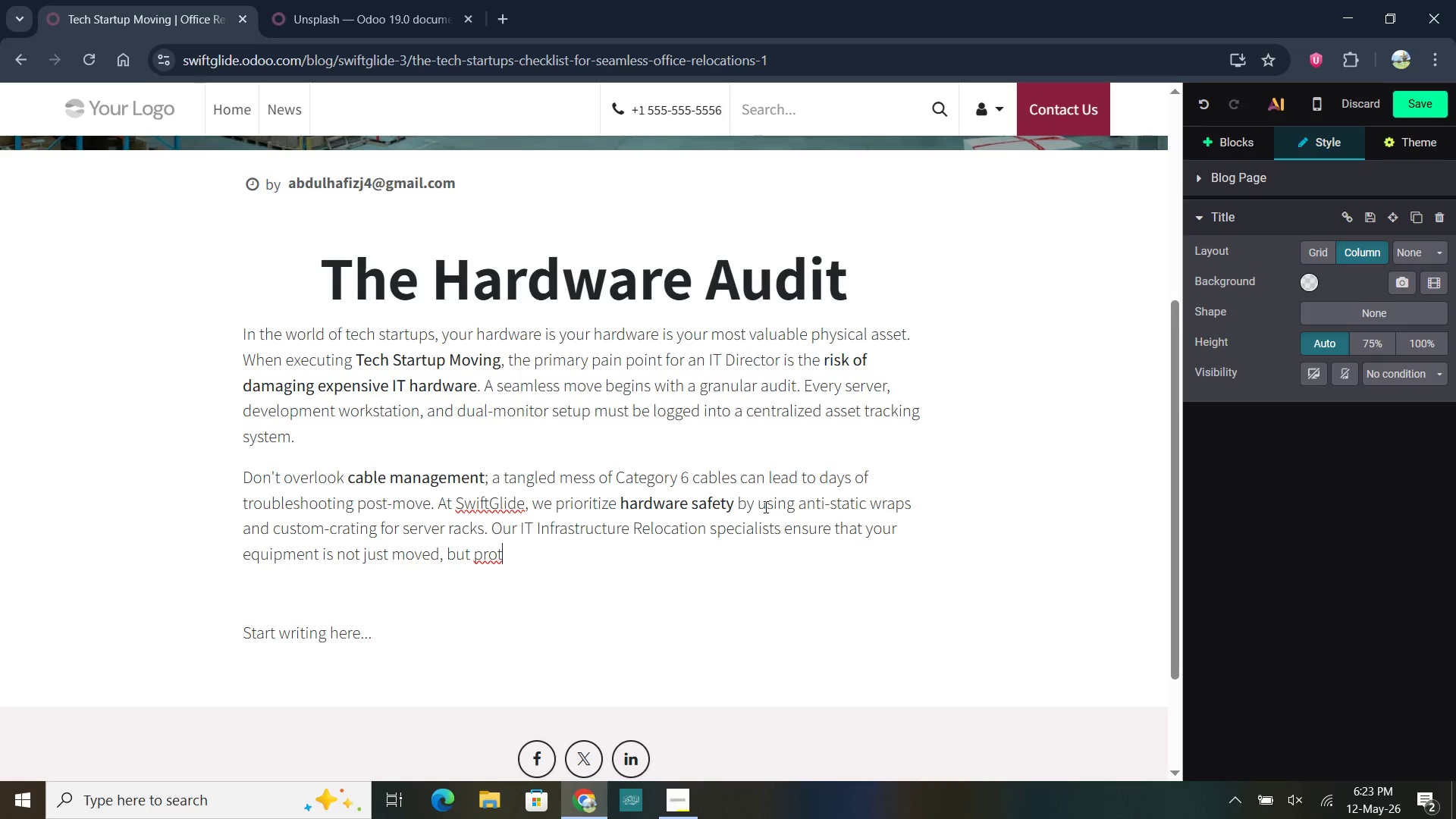 
type(ec)
 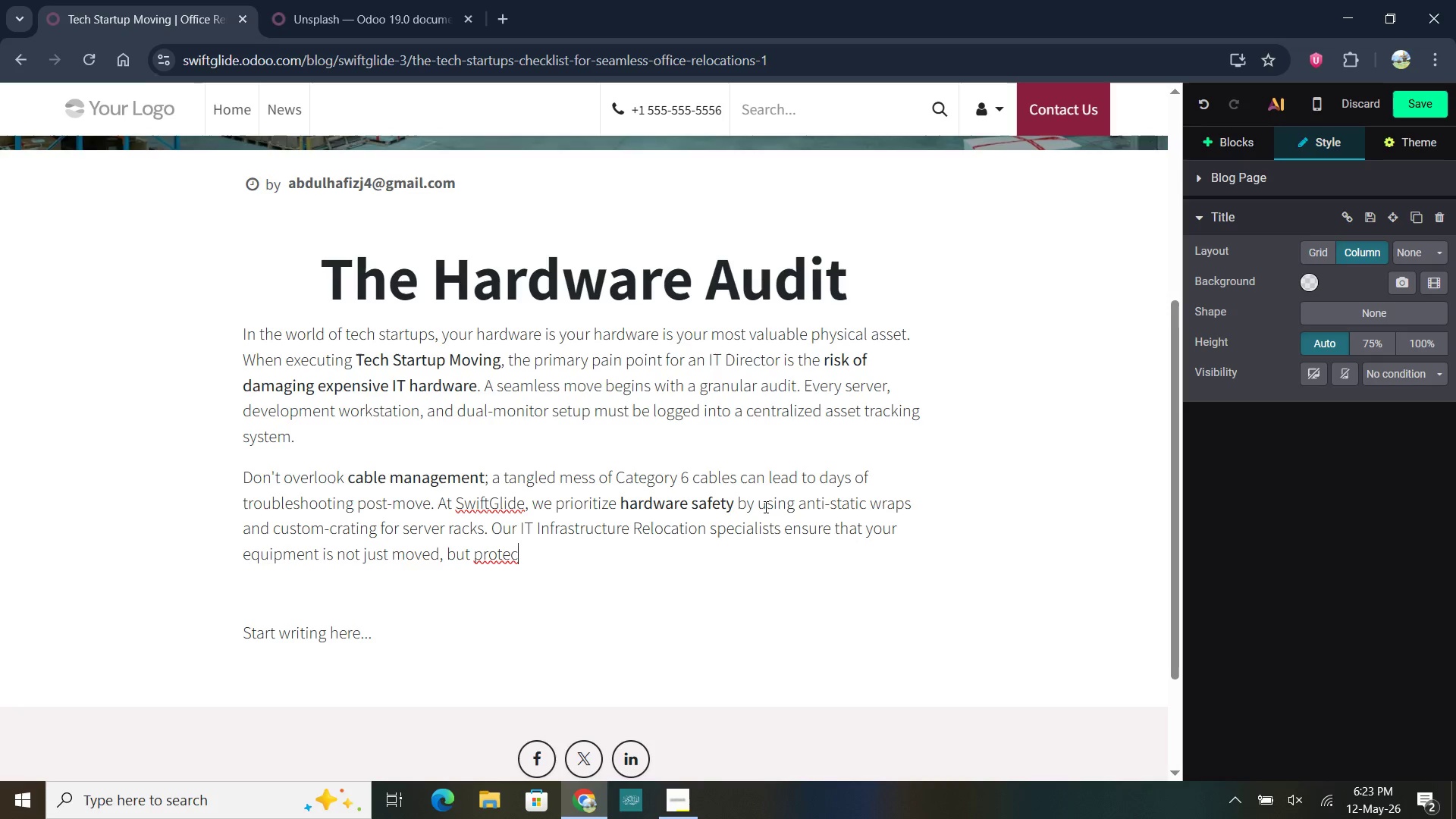 
wait(6.2)
 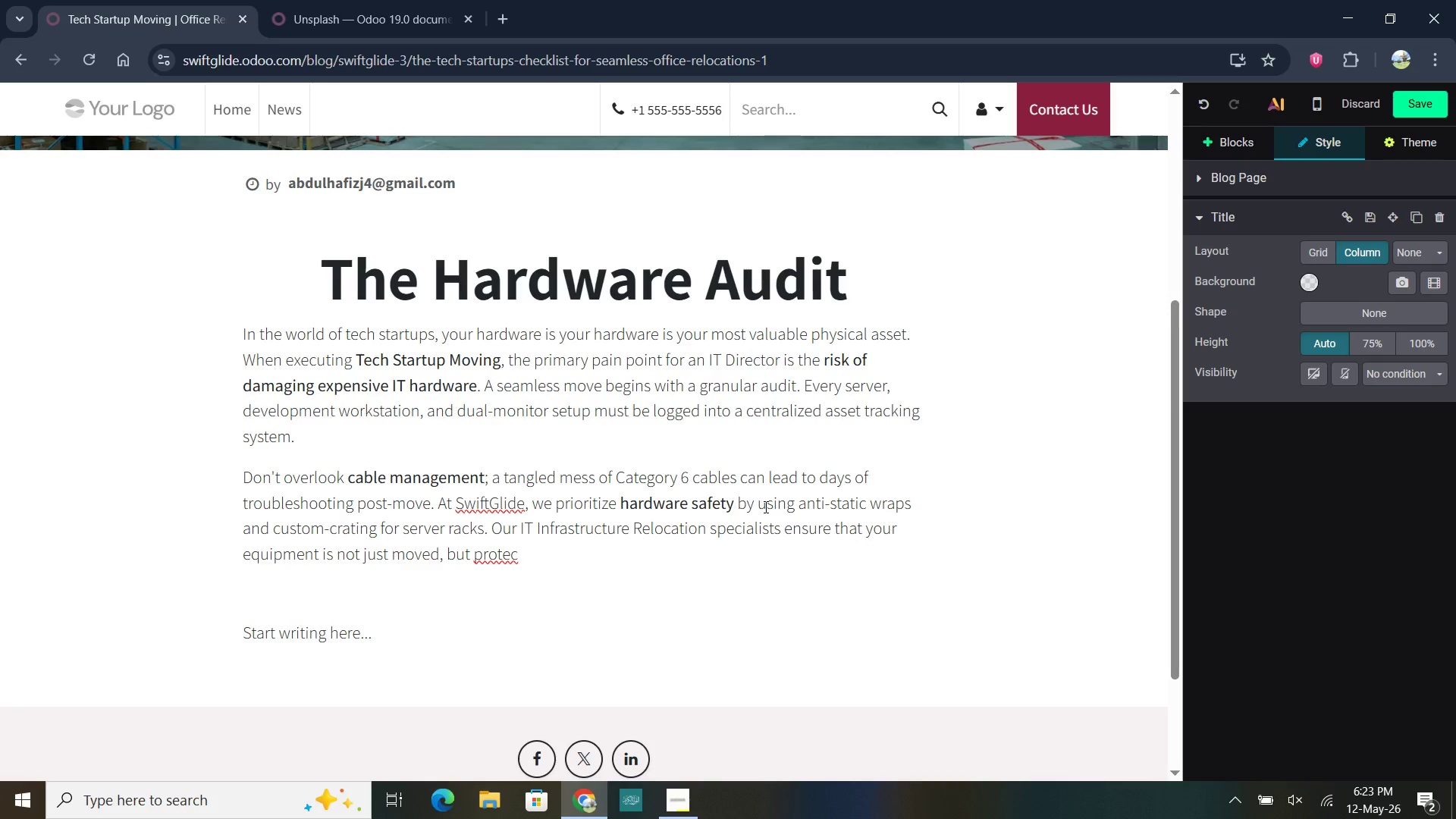 
type(ted. Before the move, document your server room topology. Take high-resolution photos of port conf)
 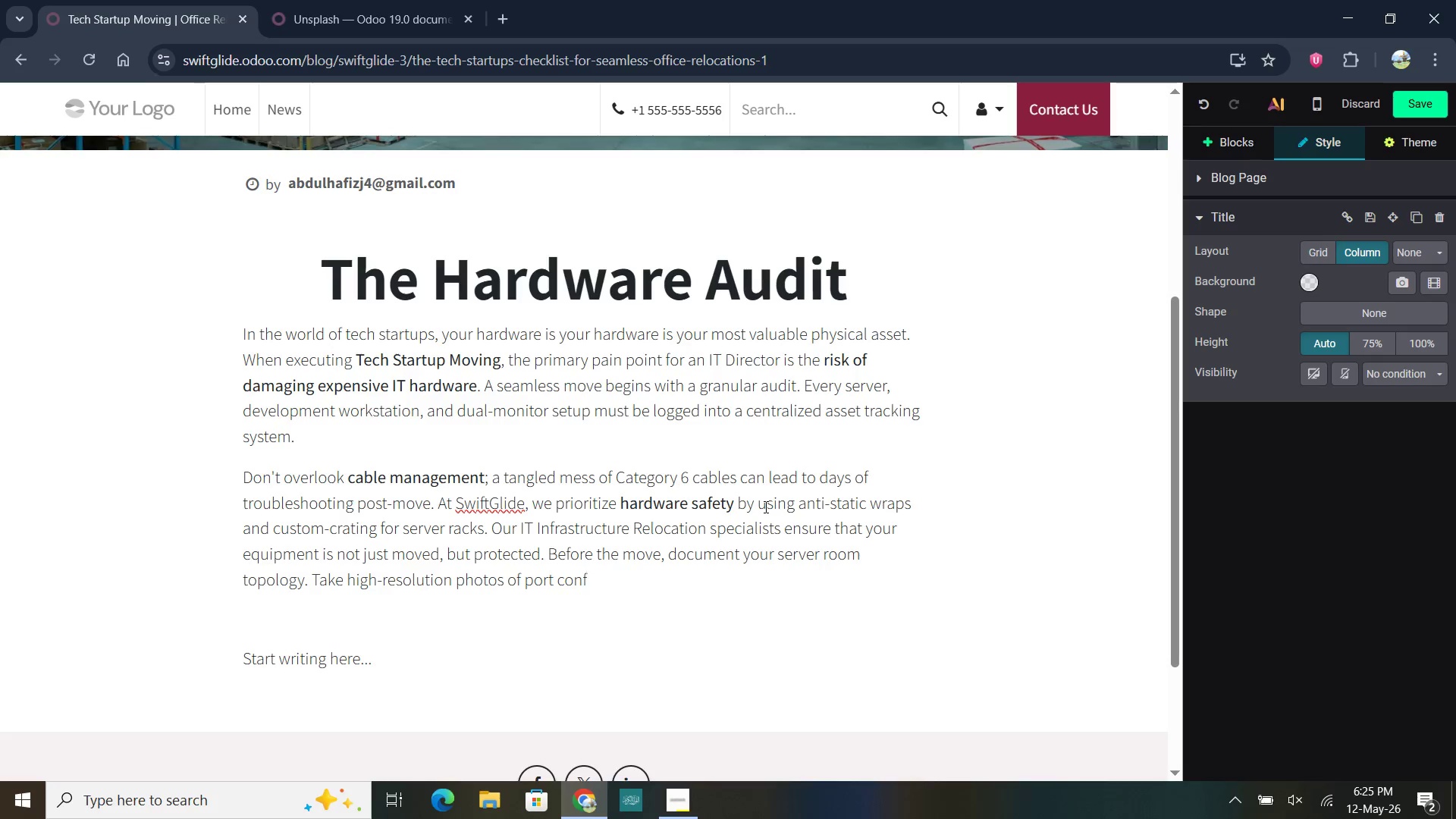 
wait(13.23)
 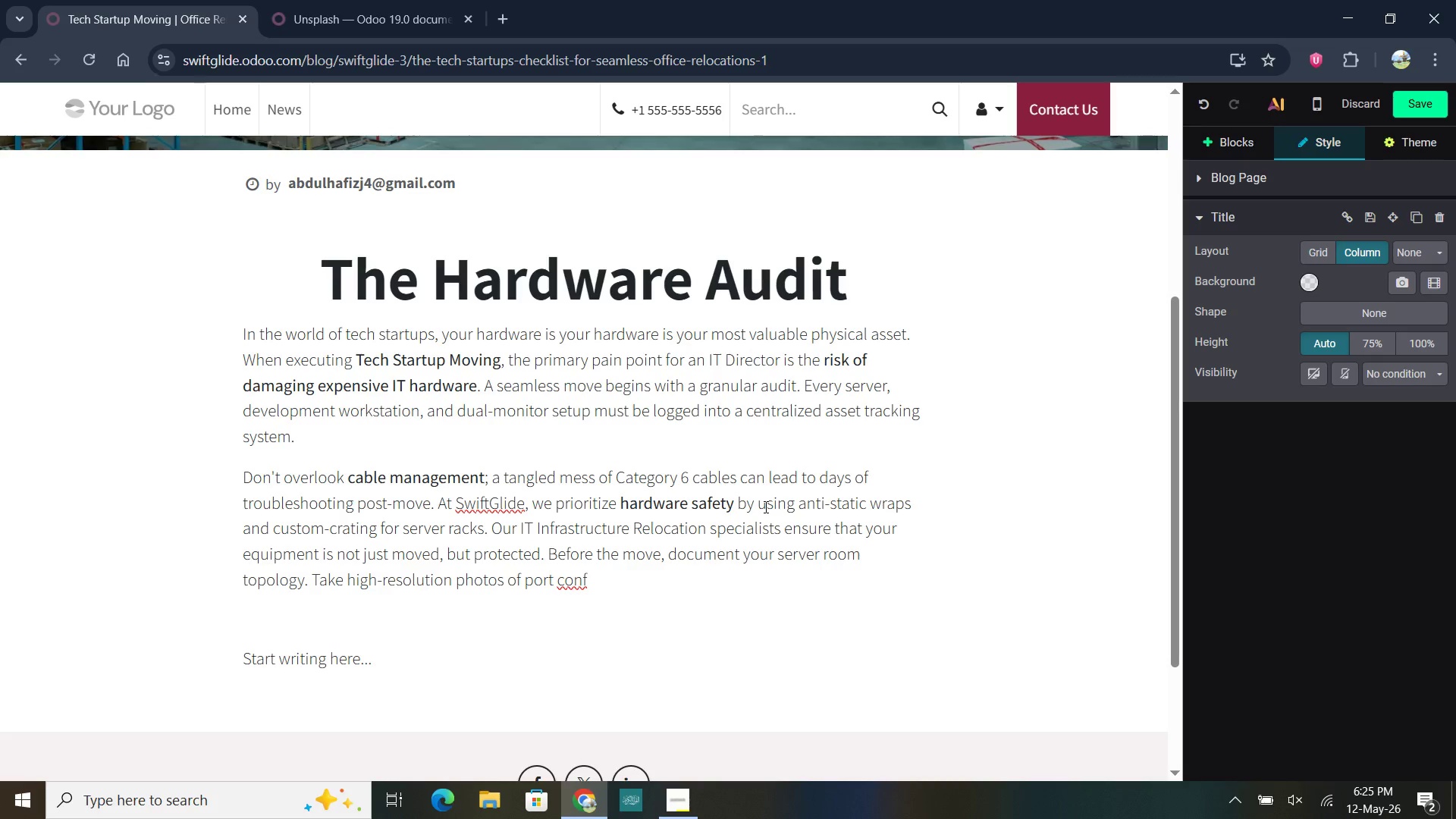 
type(iguratio)
 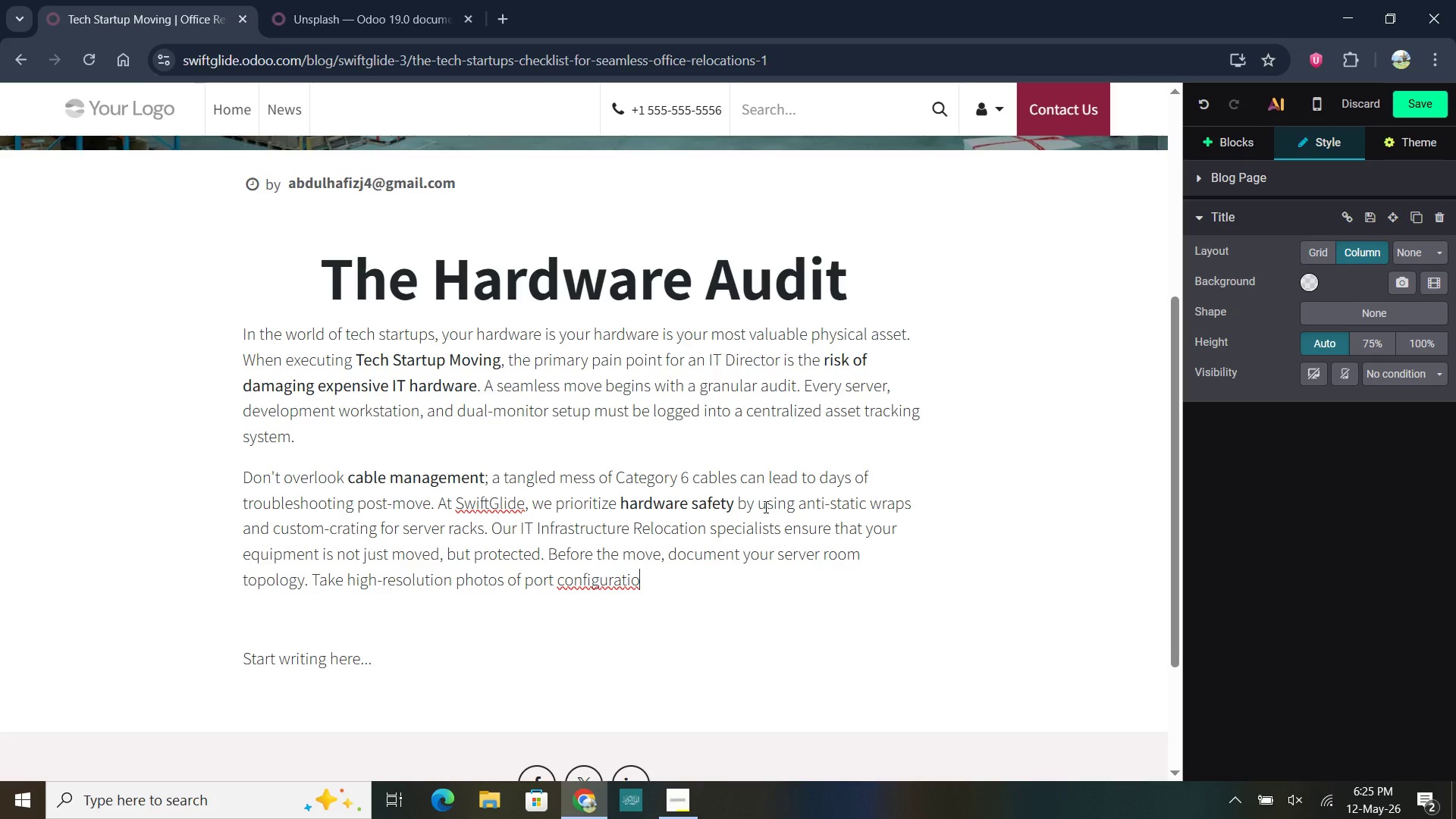 
wait(11.64)
 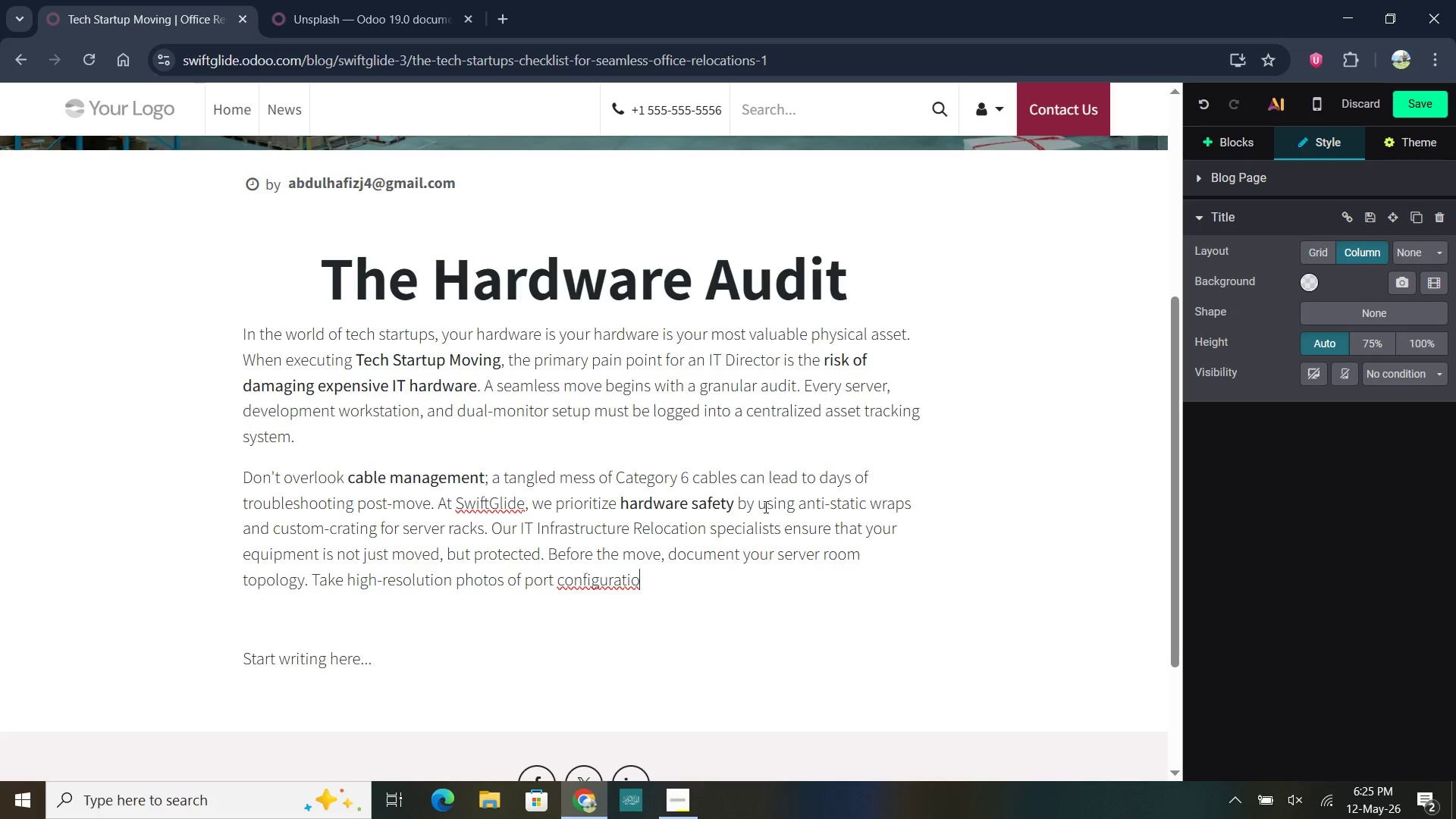 
type(n )
key(Backspace)
type(s to ensure that when the hardware arrives at the new location, the re-installation is a 'plug-and-play' experience rather than a forensic puzzle.)
 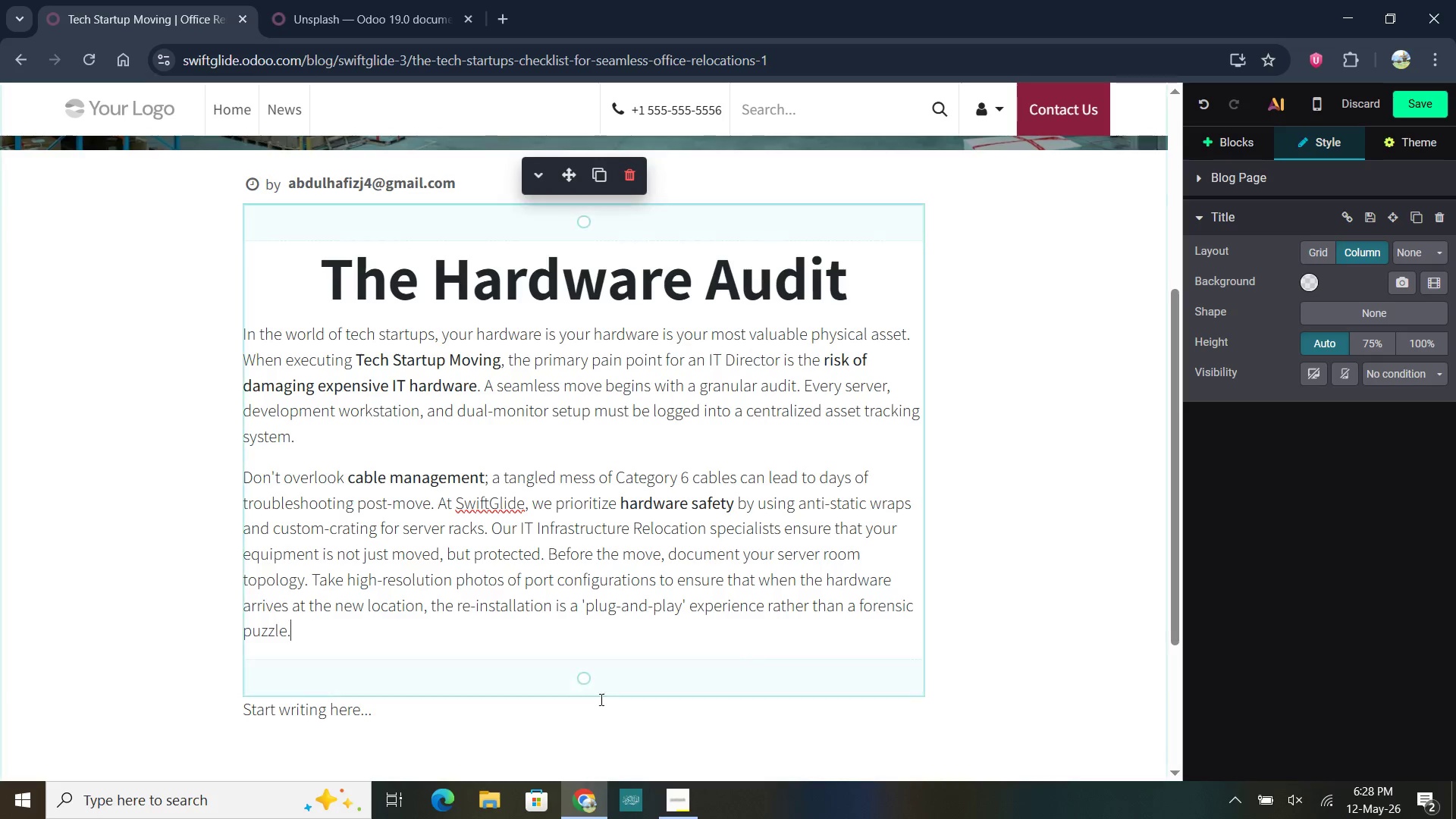 
scroll: coordinate [545, 507], scroll_direction: down, amount: 2.0
 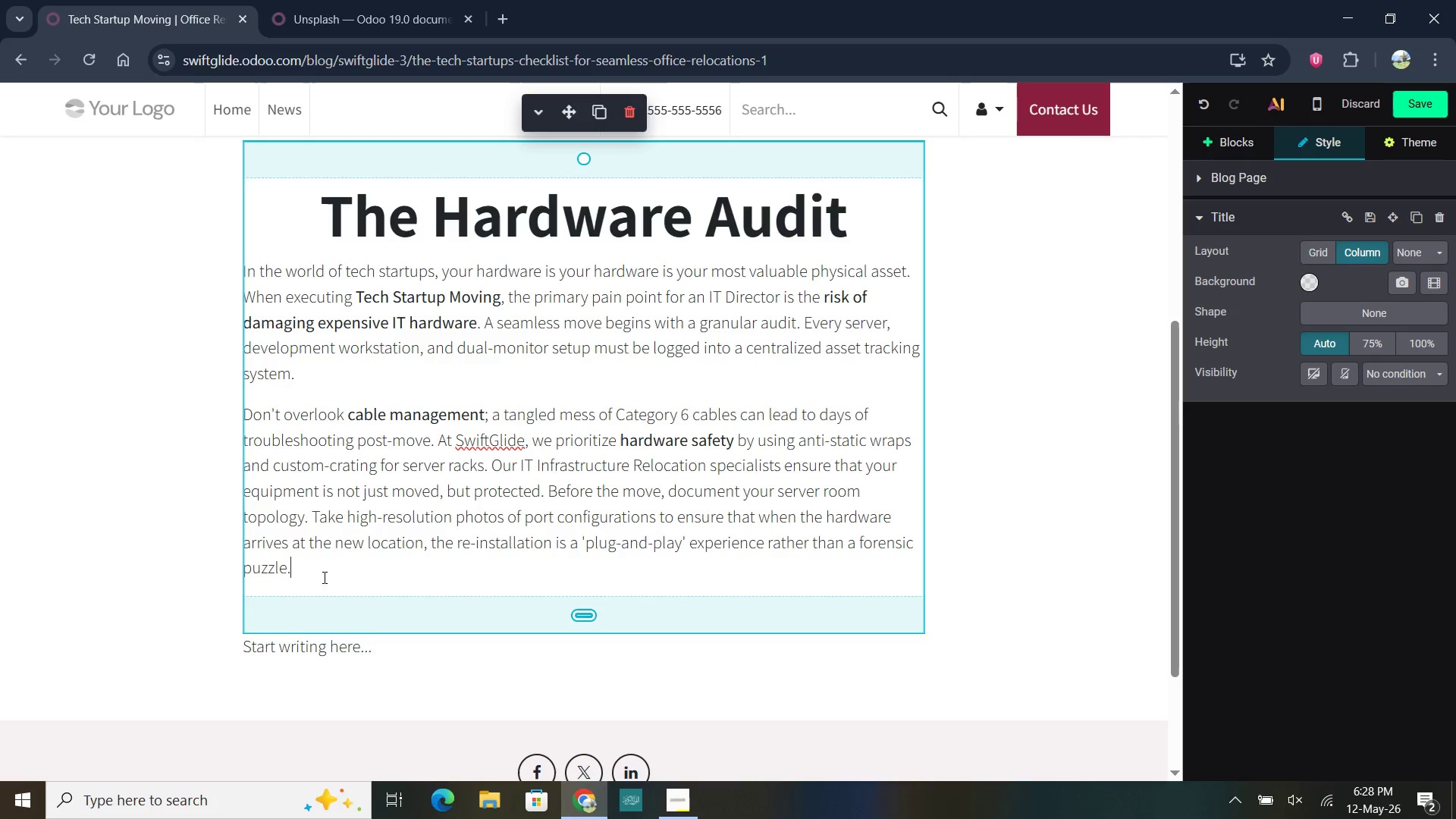 
left_click_drag(start_coordinate=[311, 559], to_coordinate=[237, 274])
 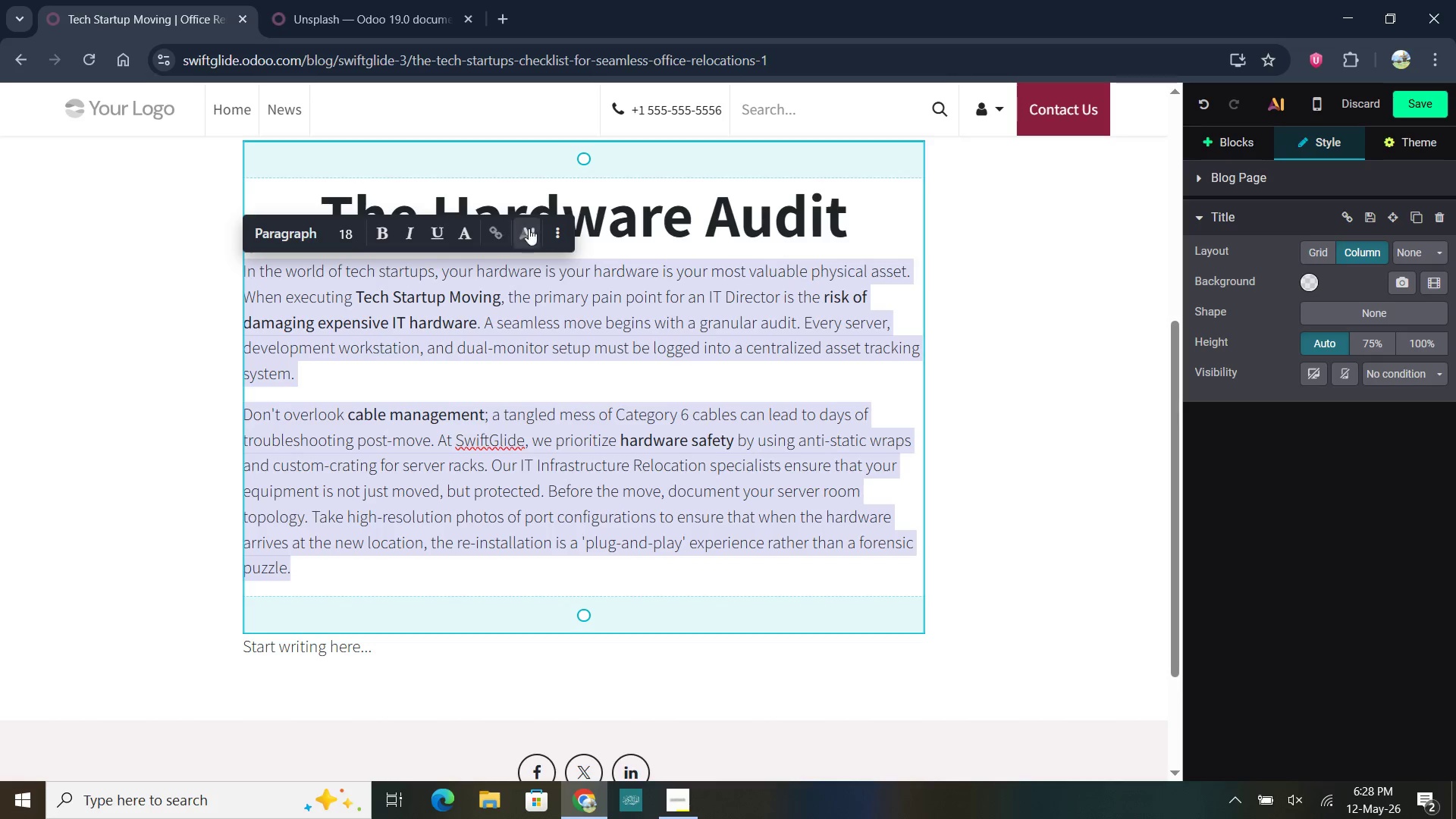 
left_click([554, 234])
 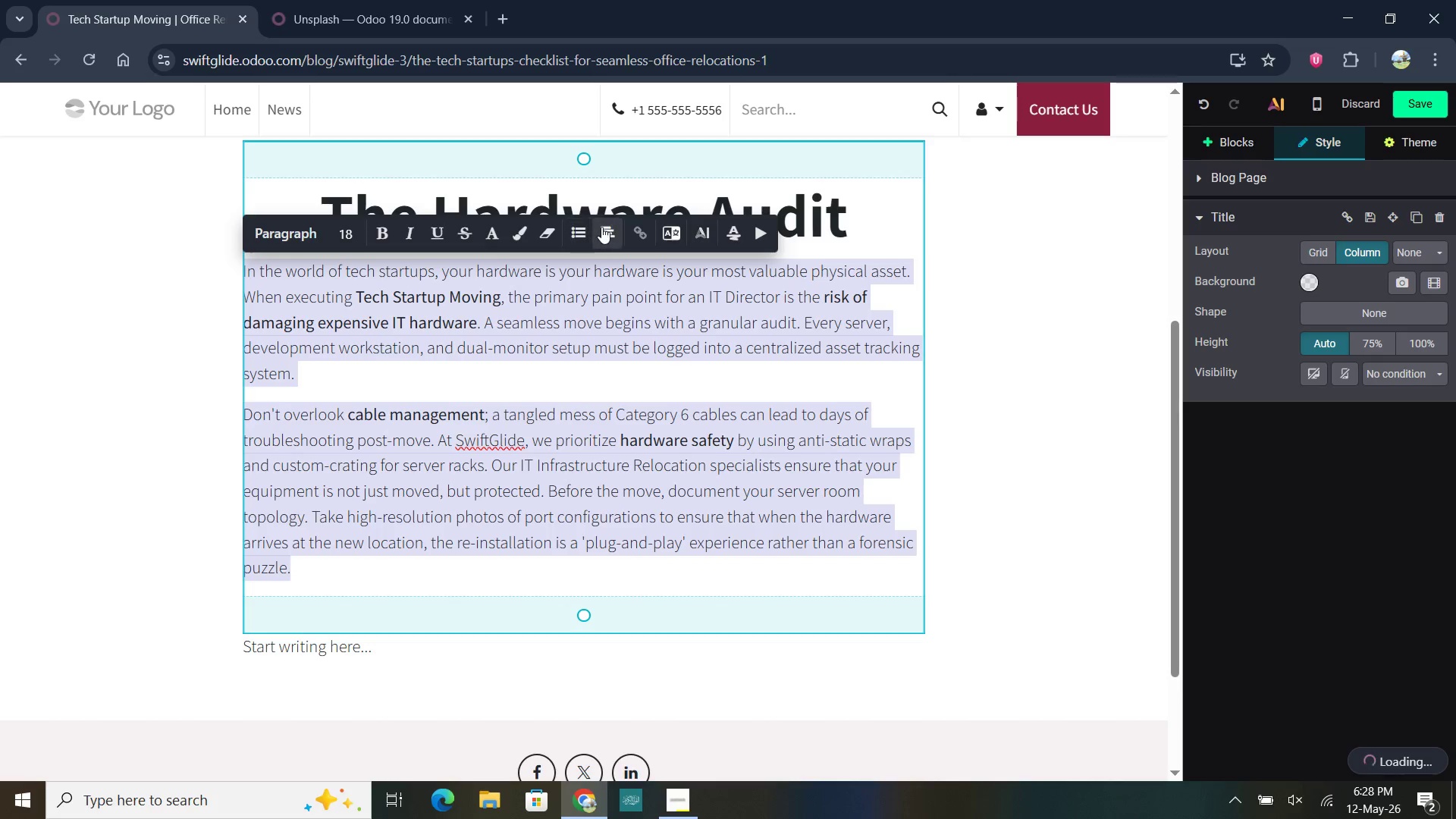 
left_click([603, 227])
 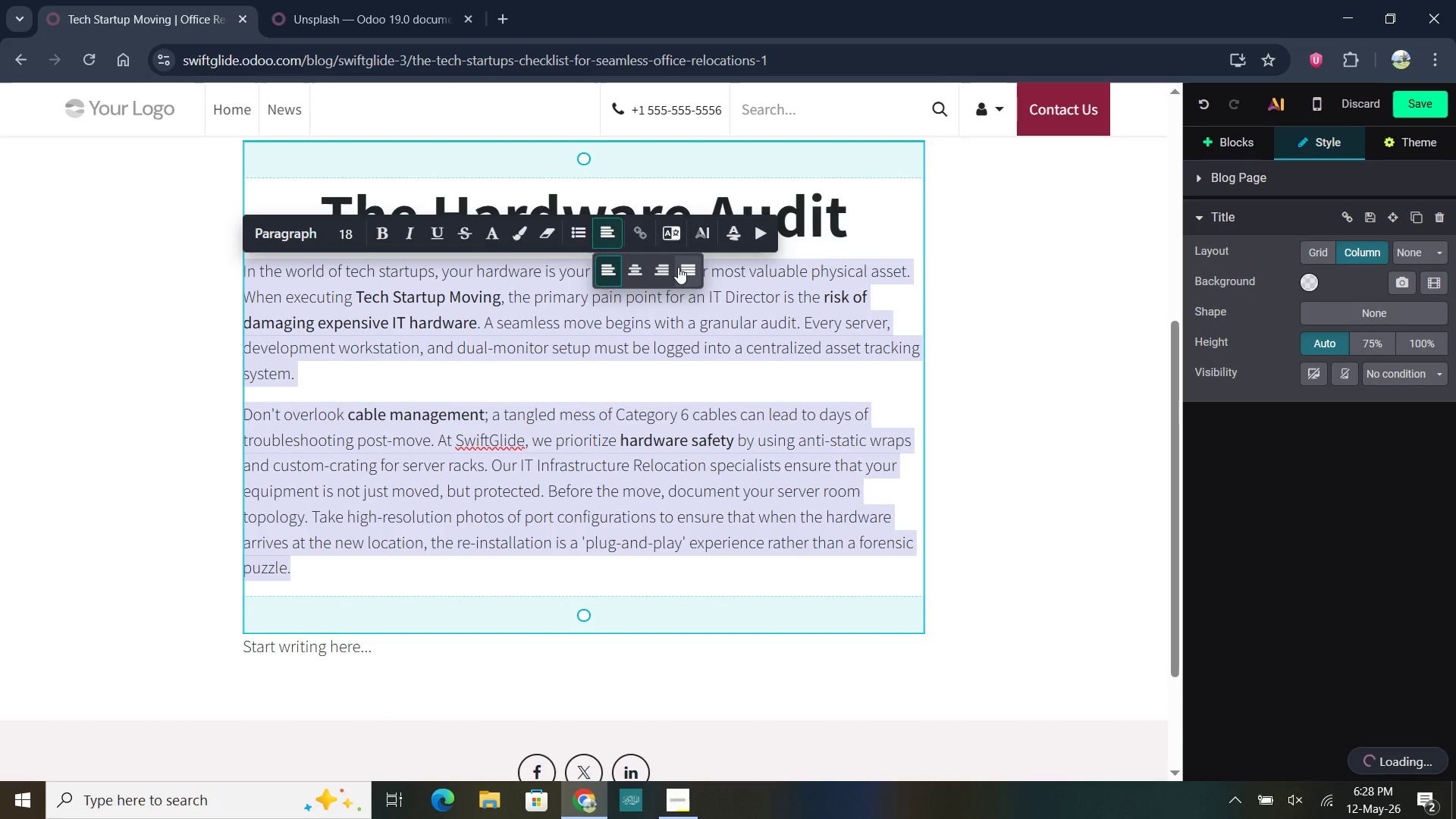 
left_click([683, 271])
 